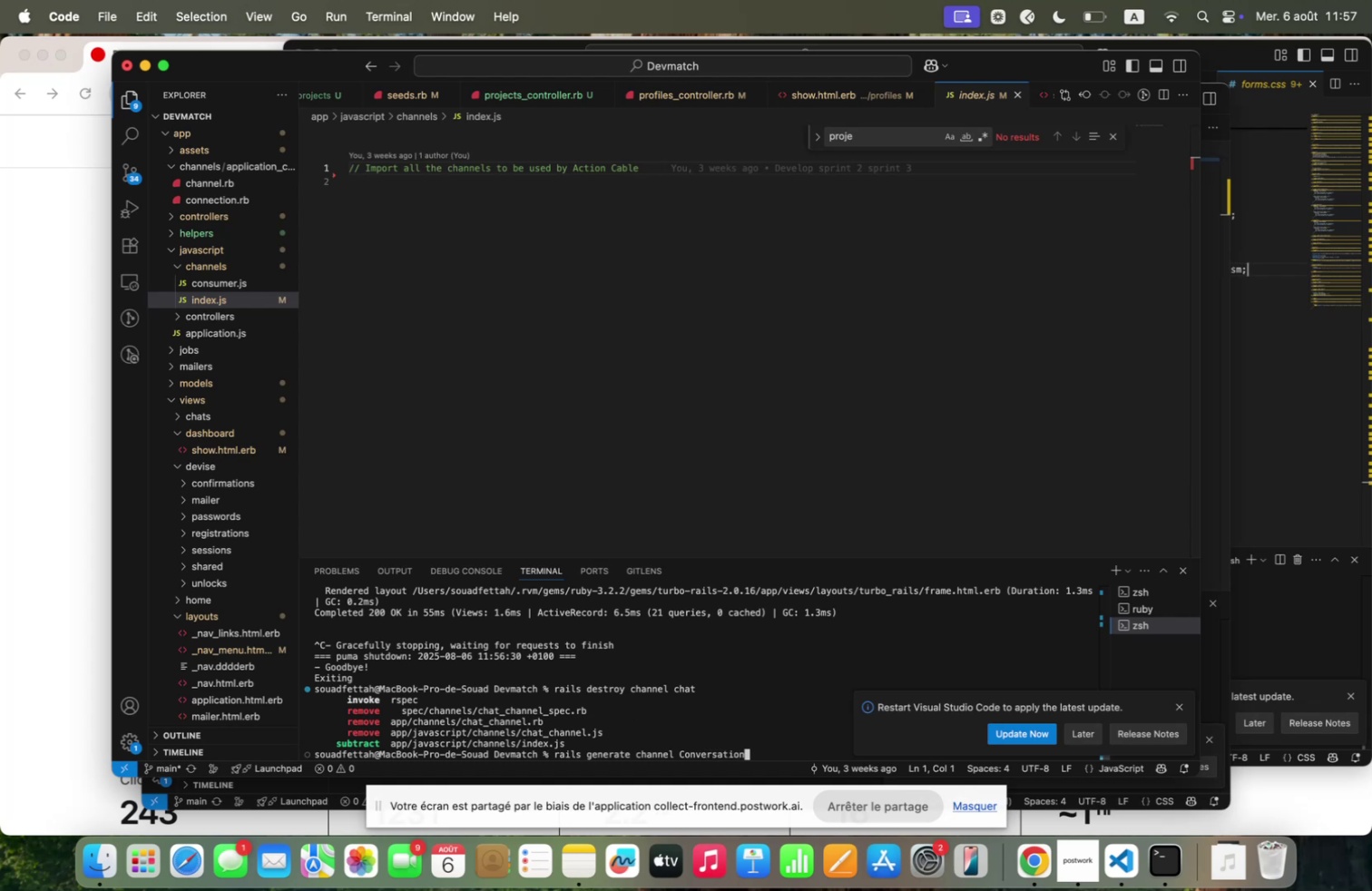 
wait(5.79)
 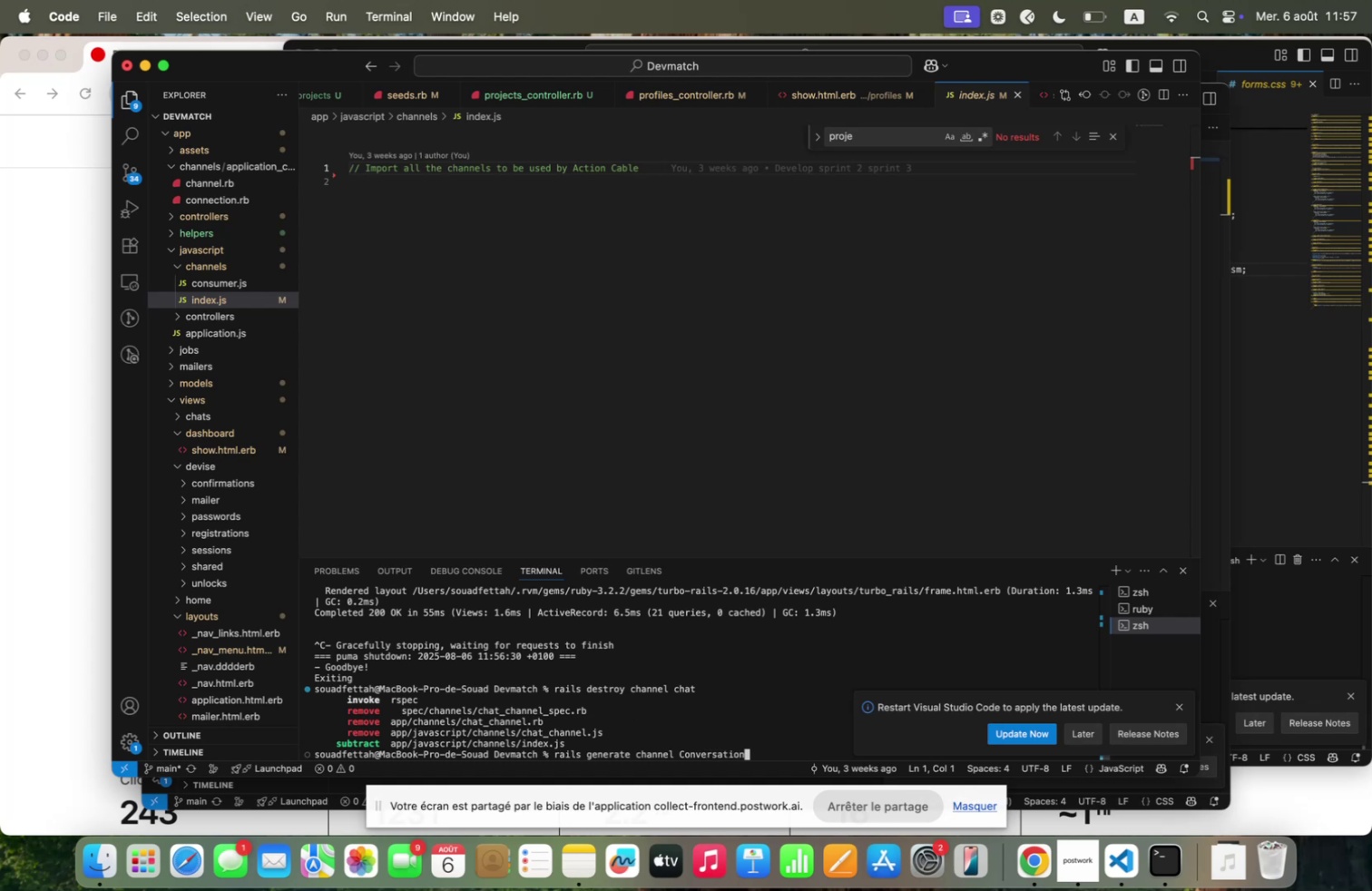 
key(Enter)
 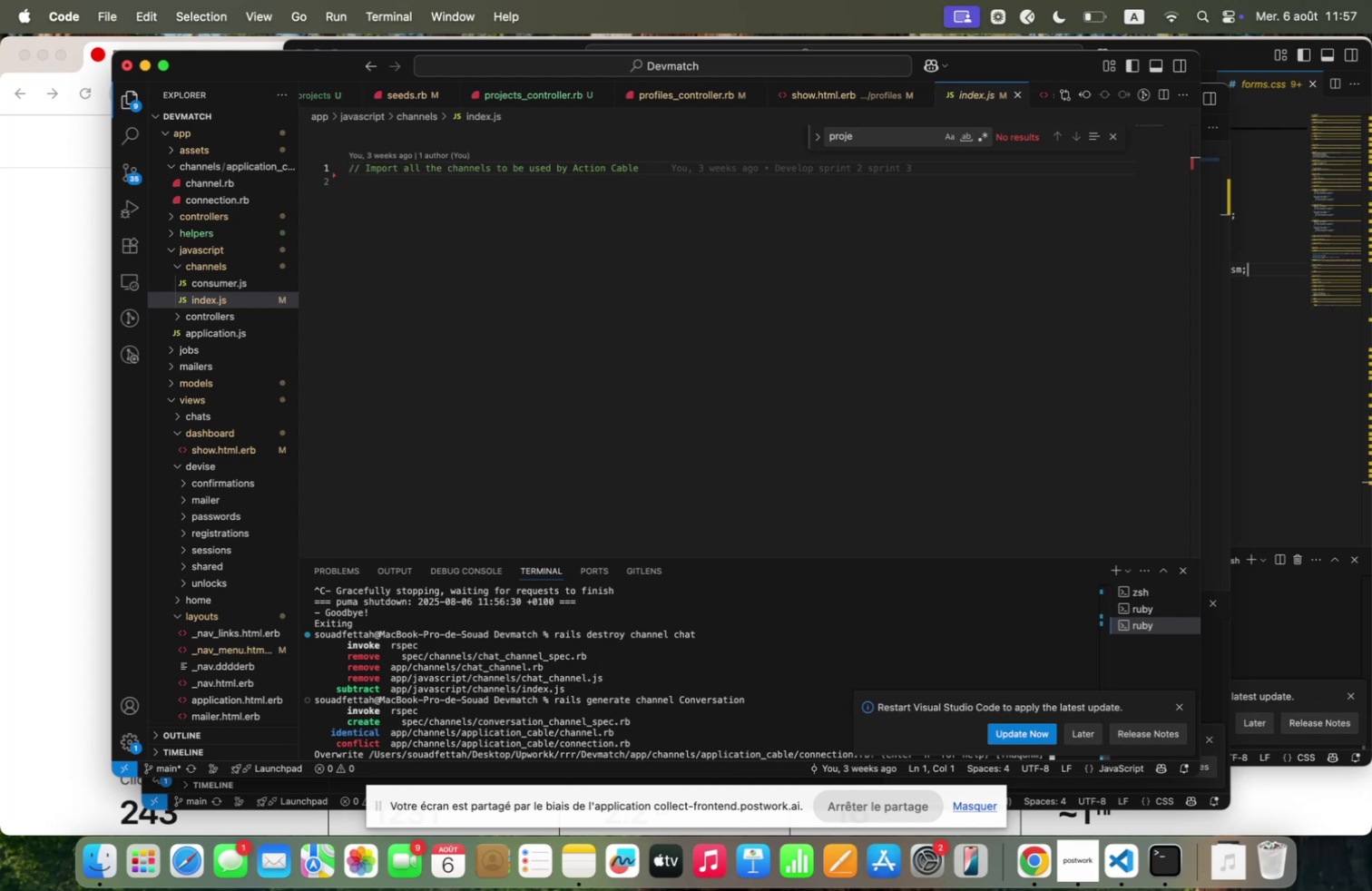 
wait(8.37)
 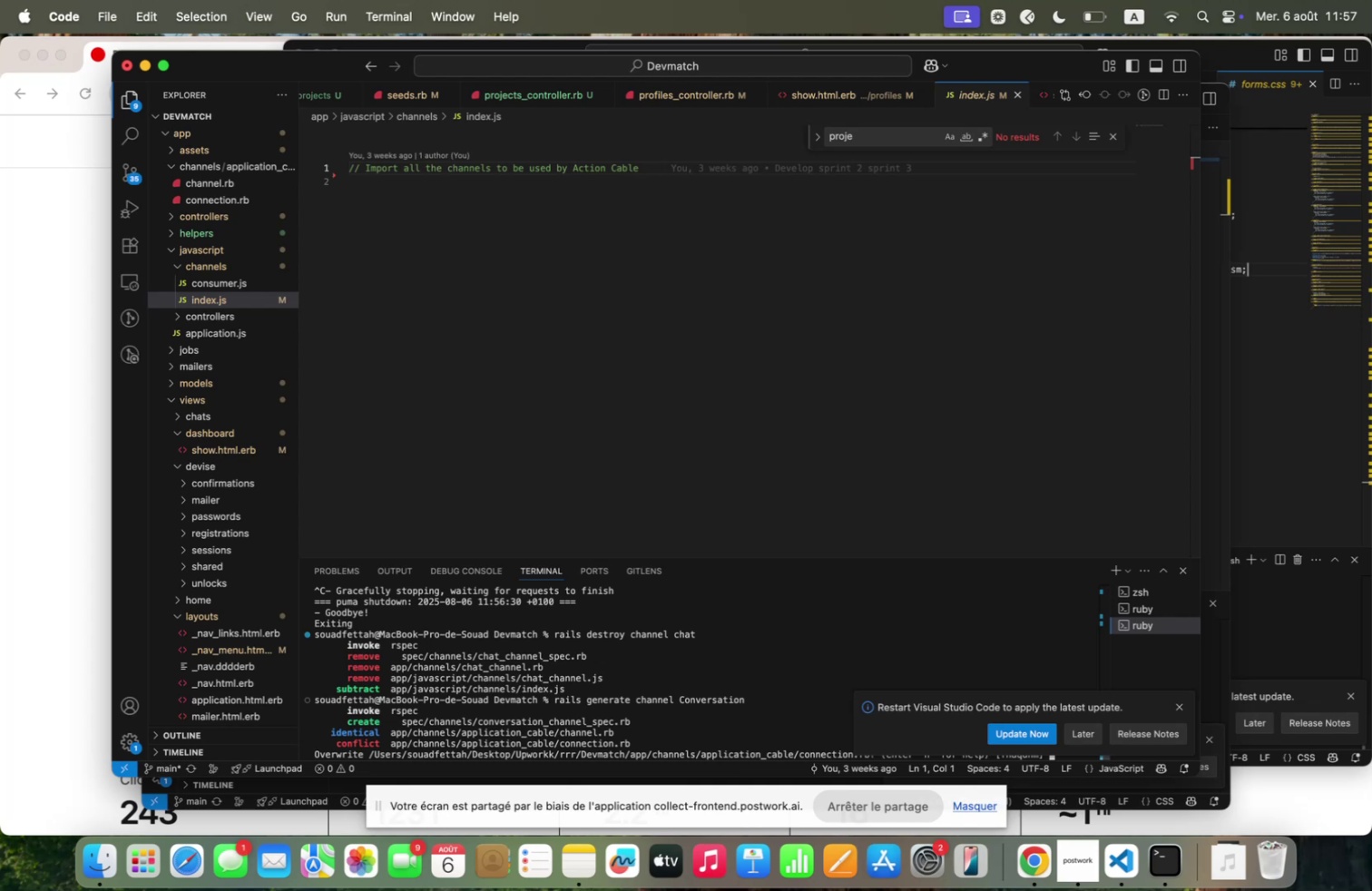 
scroll: coordinate [198, 231], scroll_direction: up, amount: 39.0
 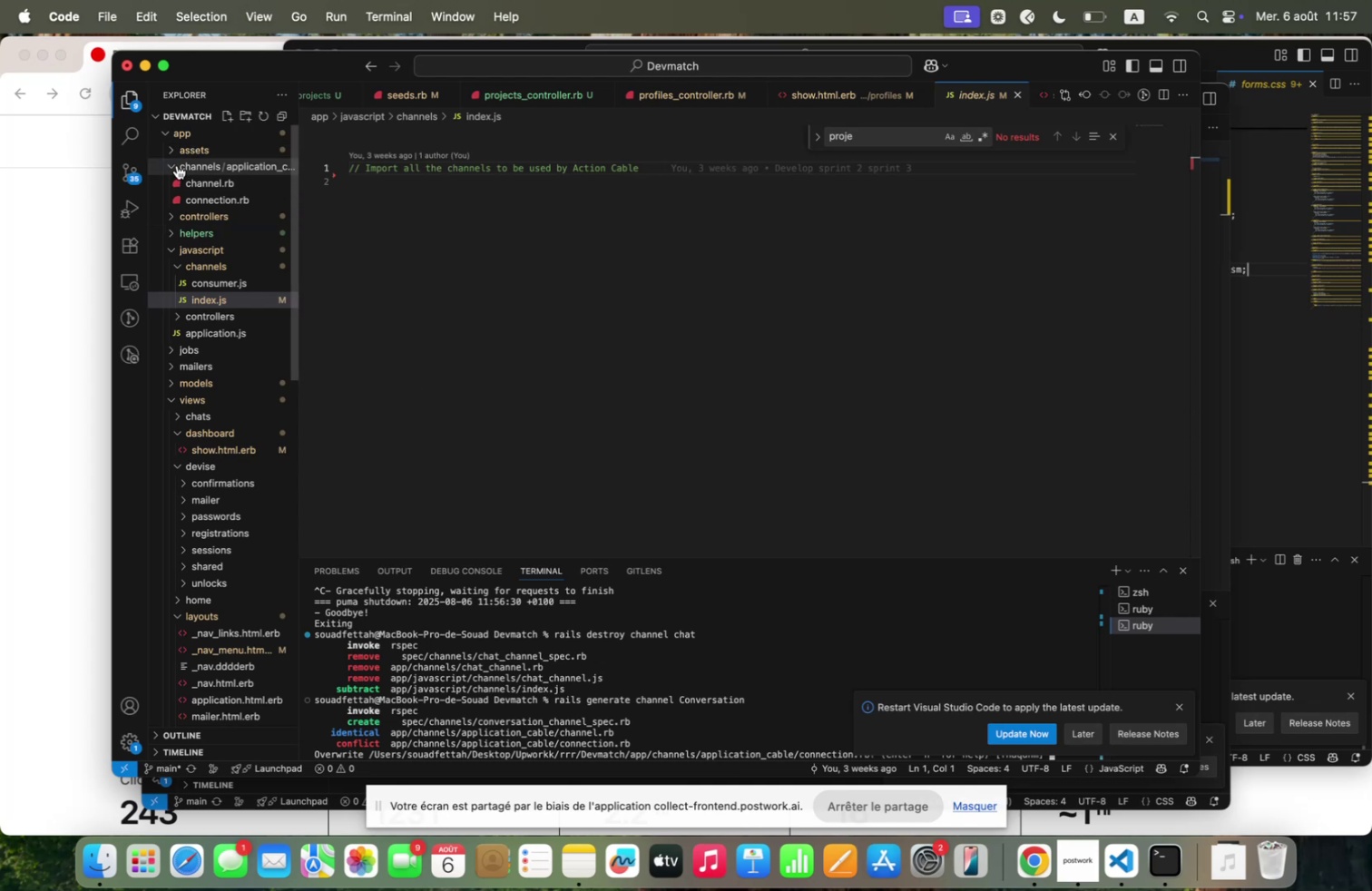 
left_click([175, 166])
 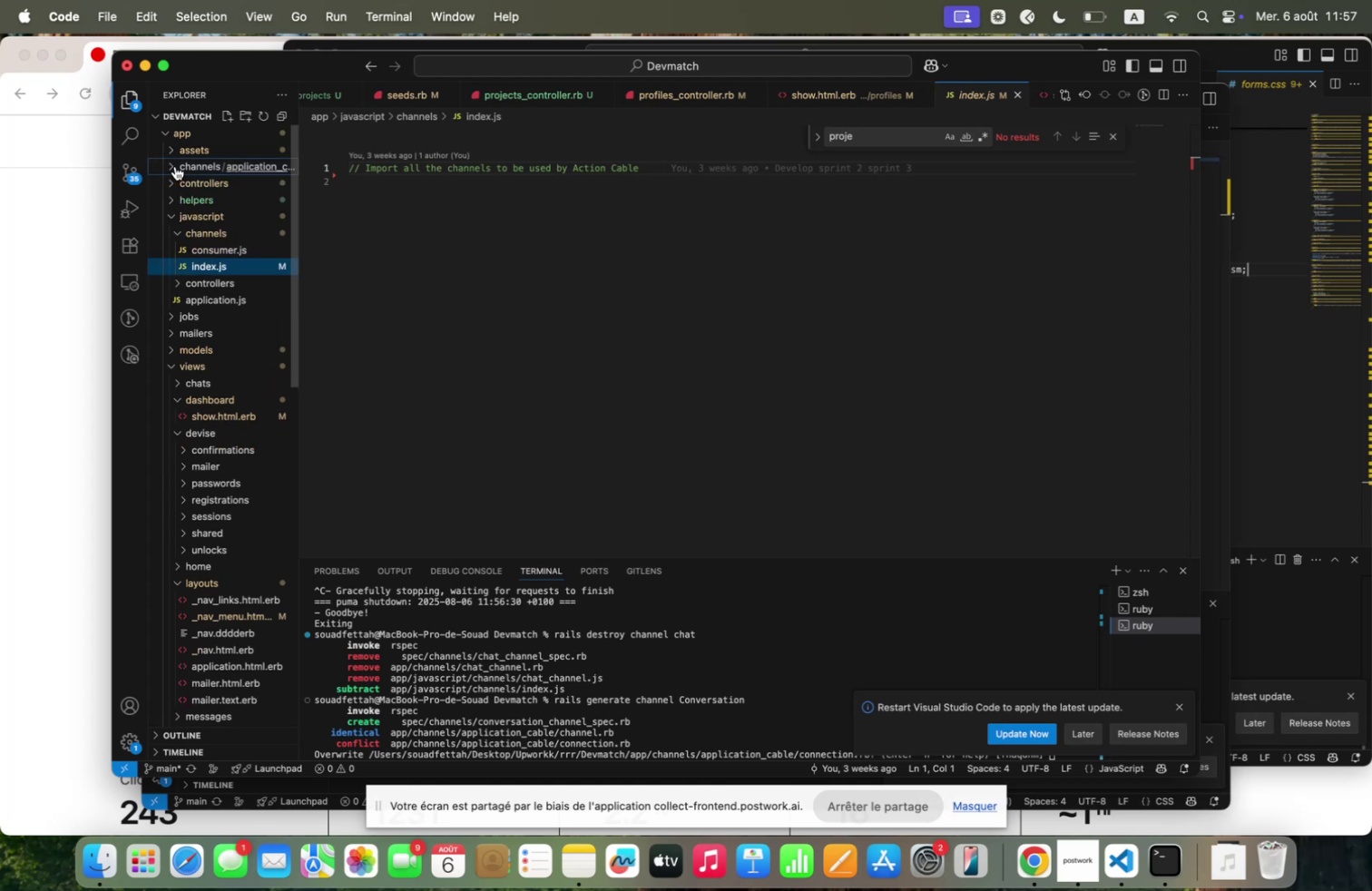 
left_click([175, 166])
 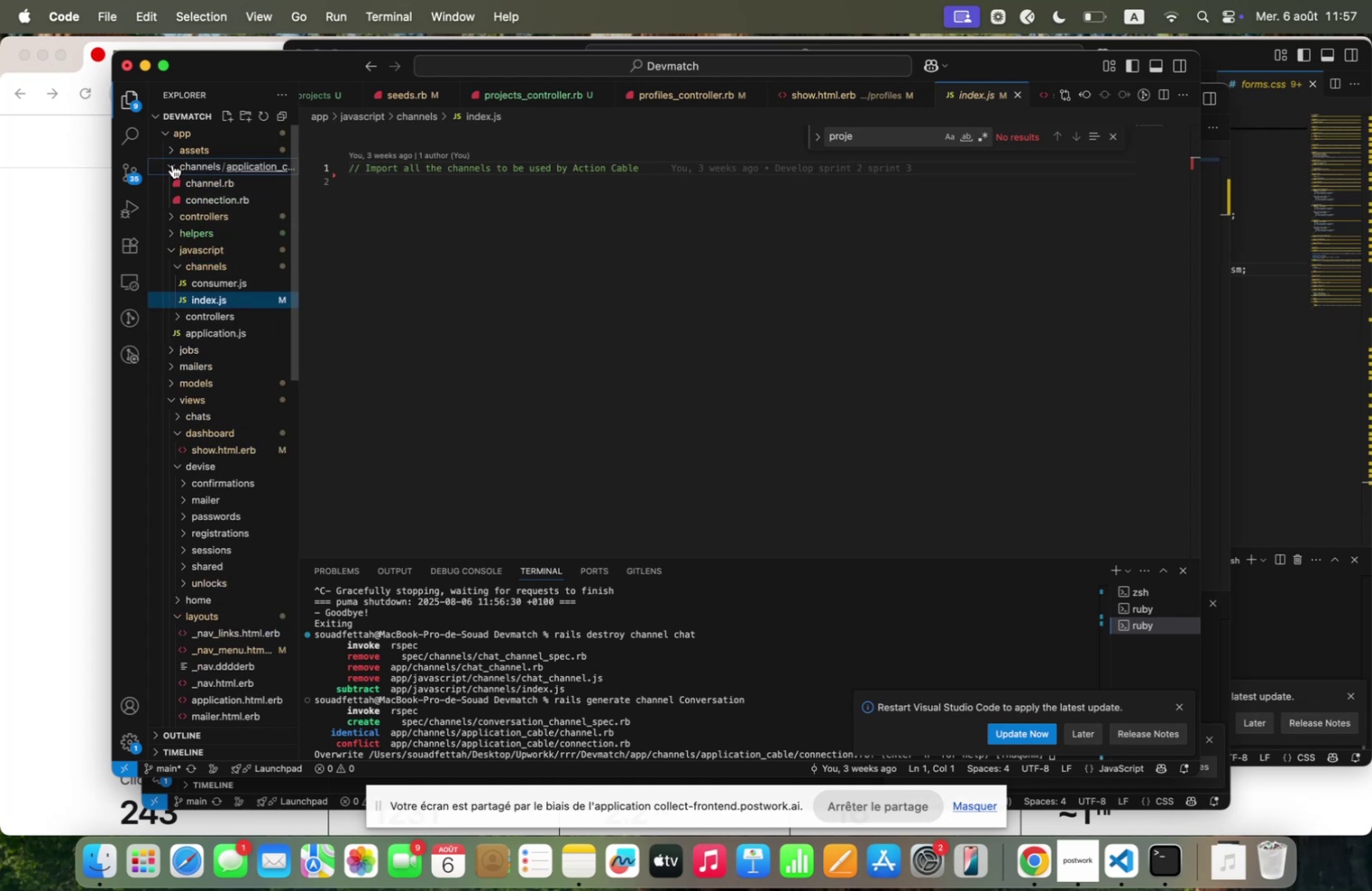 
wait(5.45)
 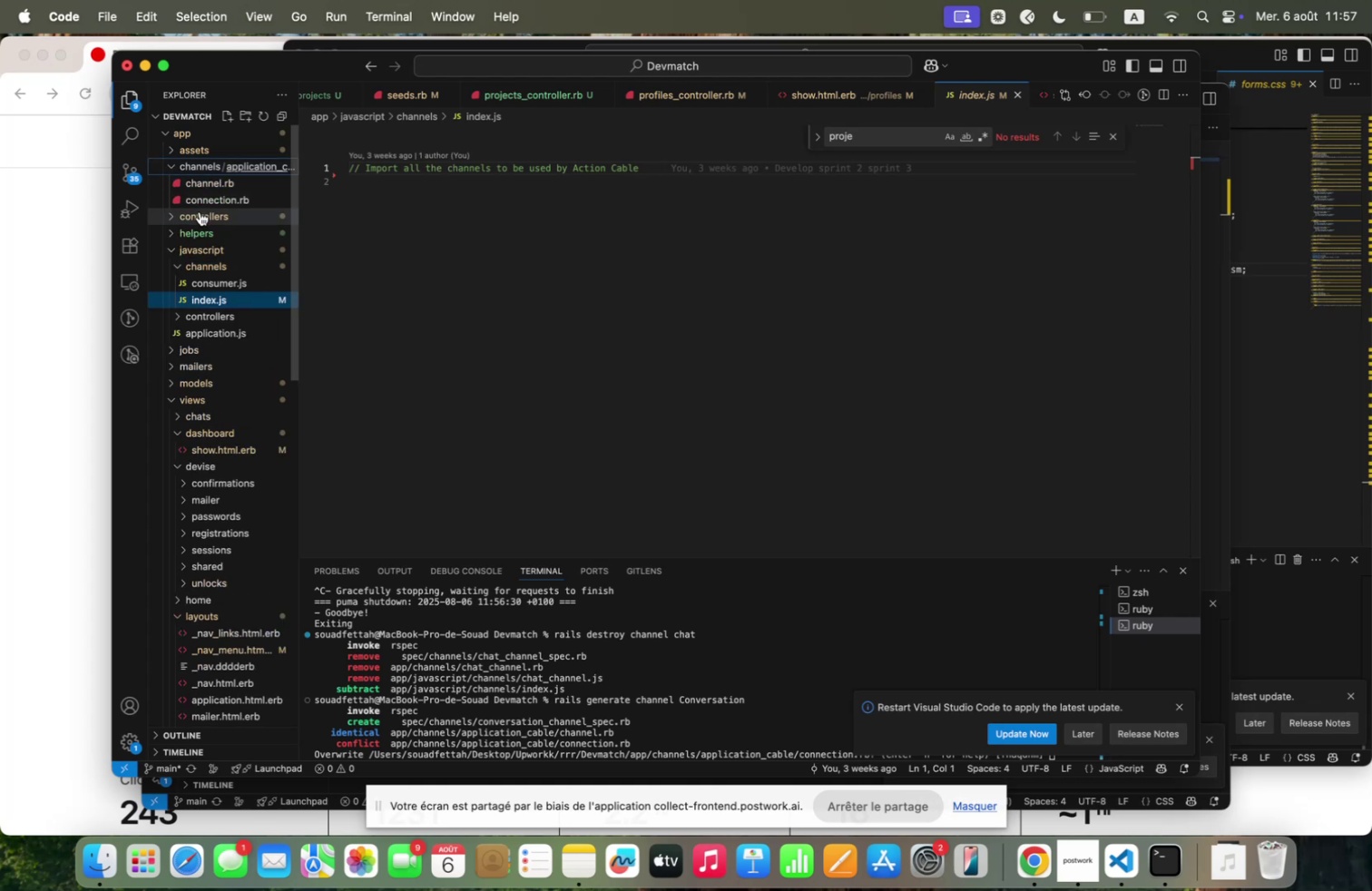 
left_click([253, 163])
 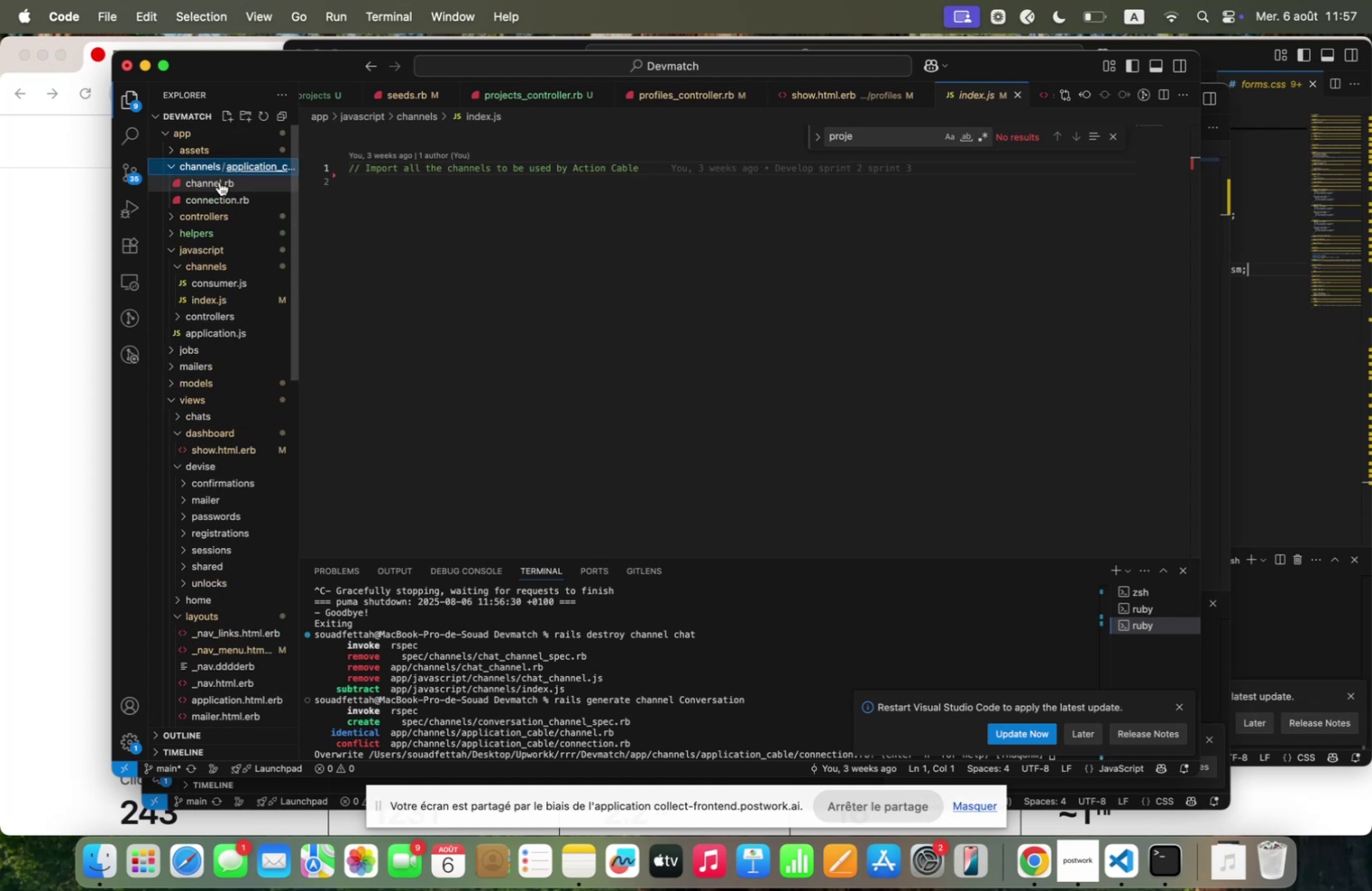 
left_click([212, 180])
 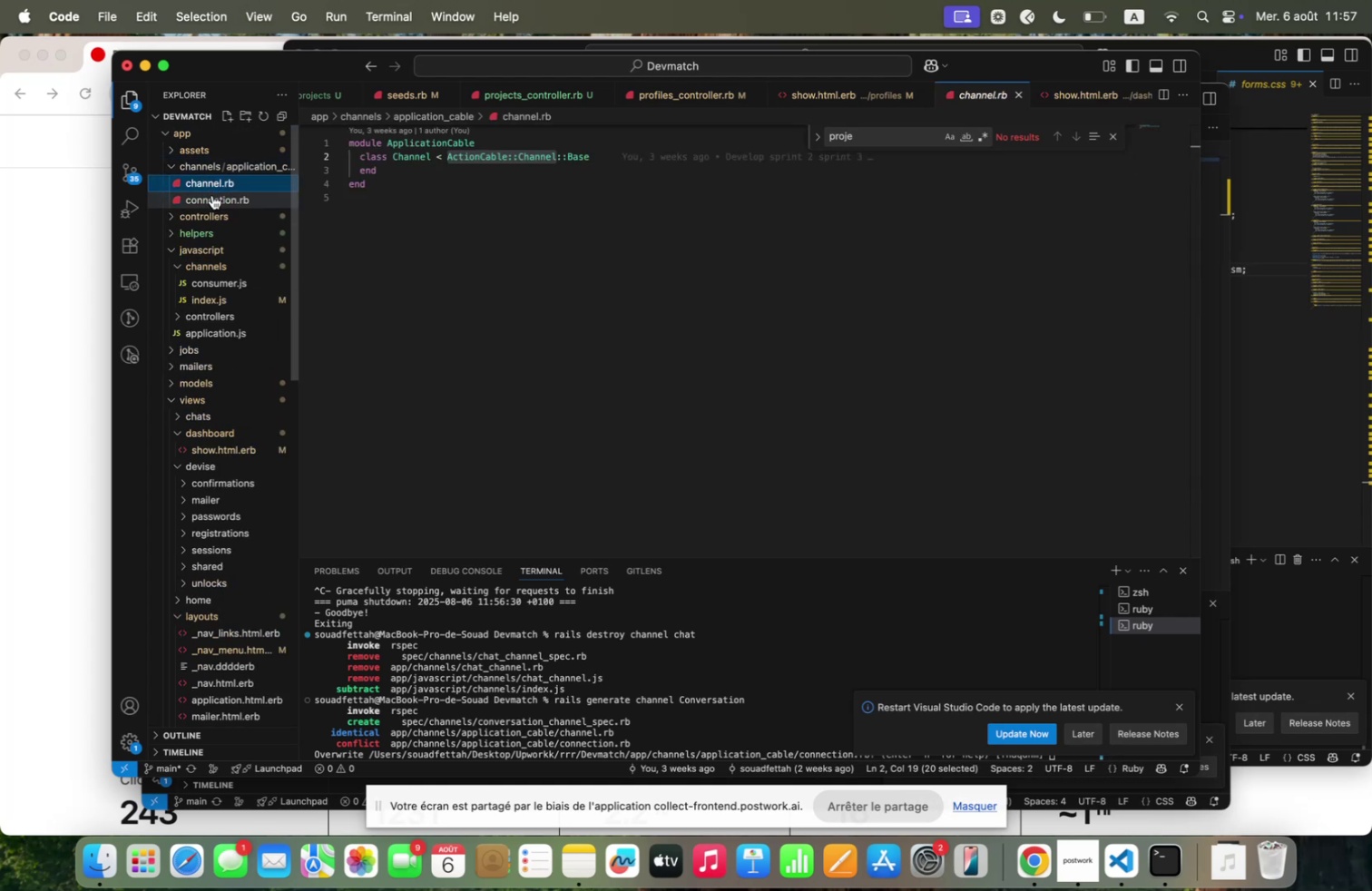 
left_click([212, 195])
 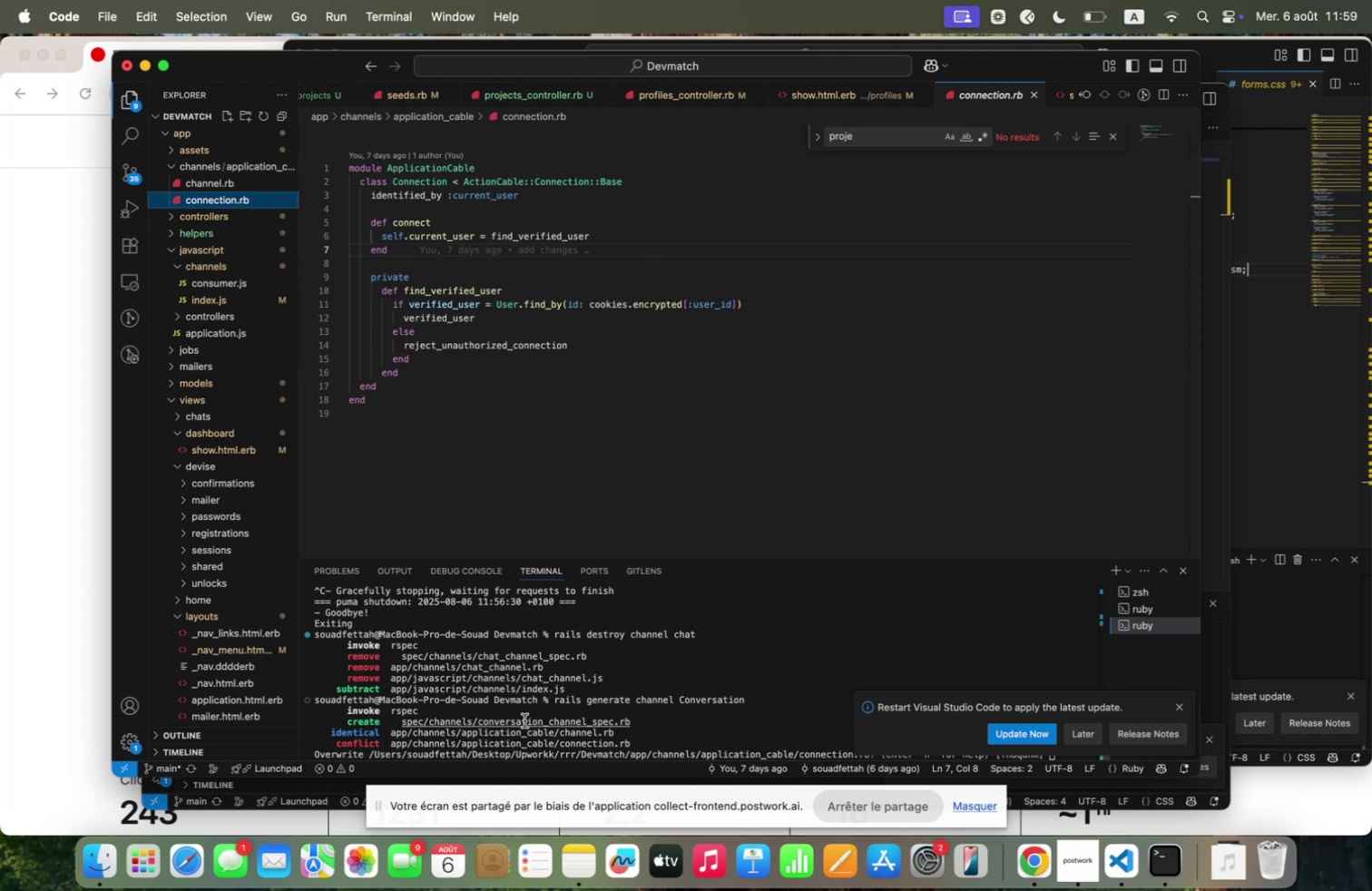 
wait(73.96)
 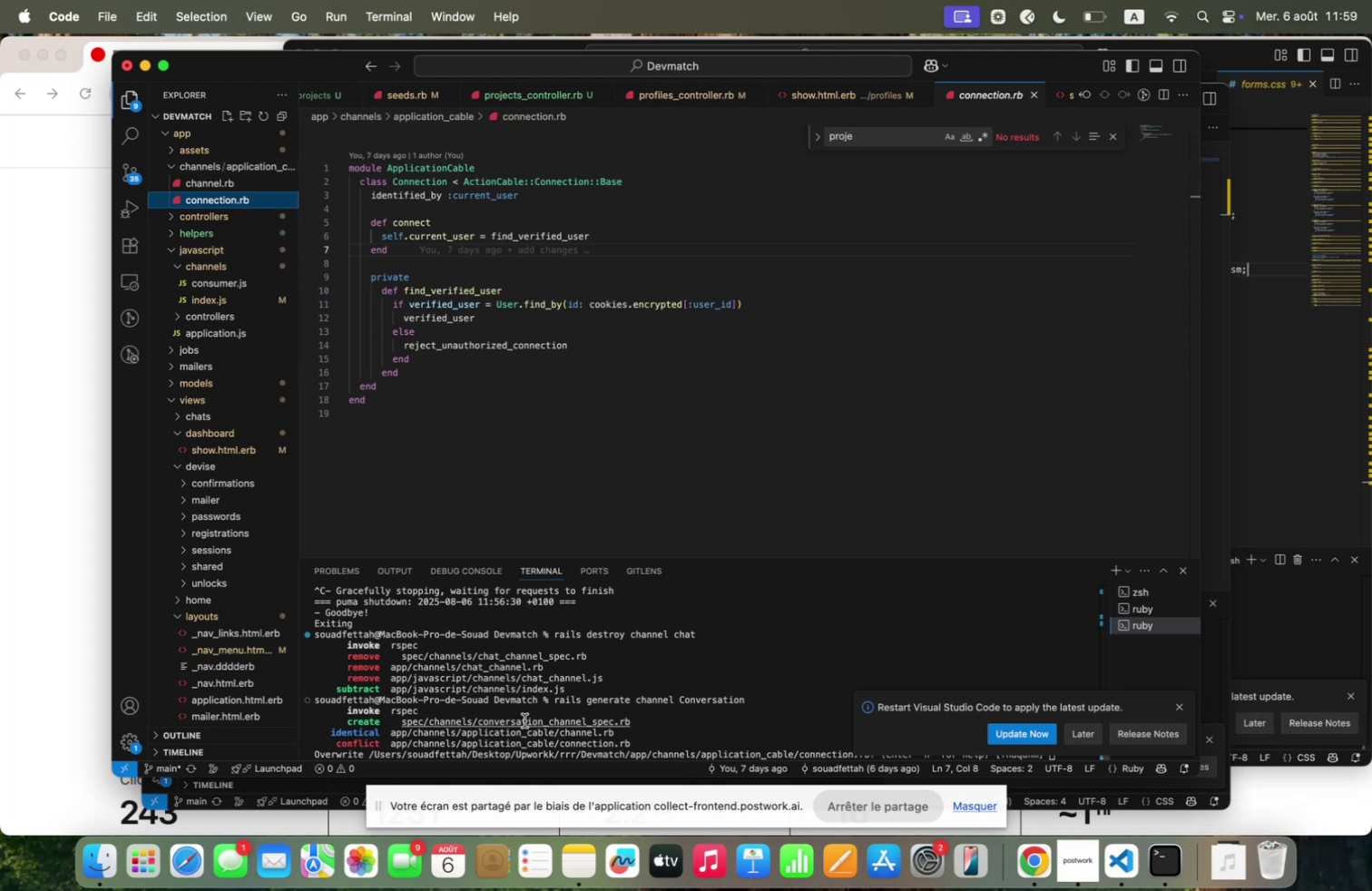 
scroll: coordinate [225, 245], scroll_direction: up, amount: 4.0
 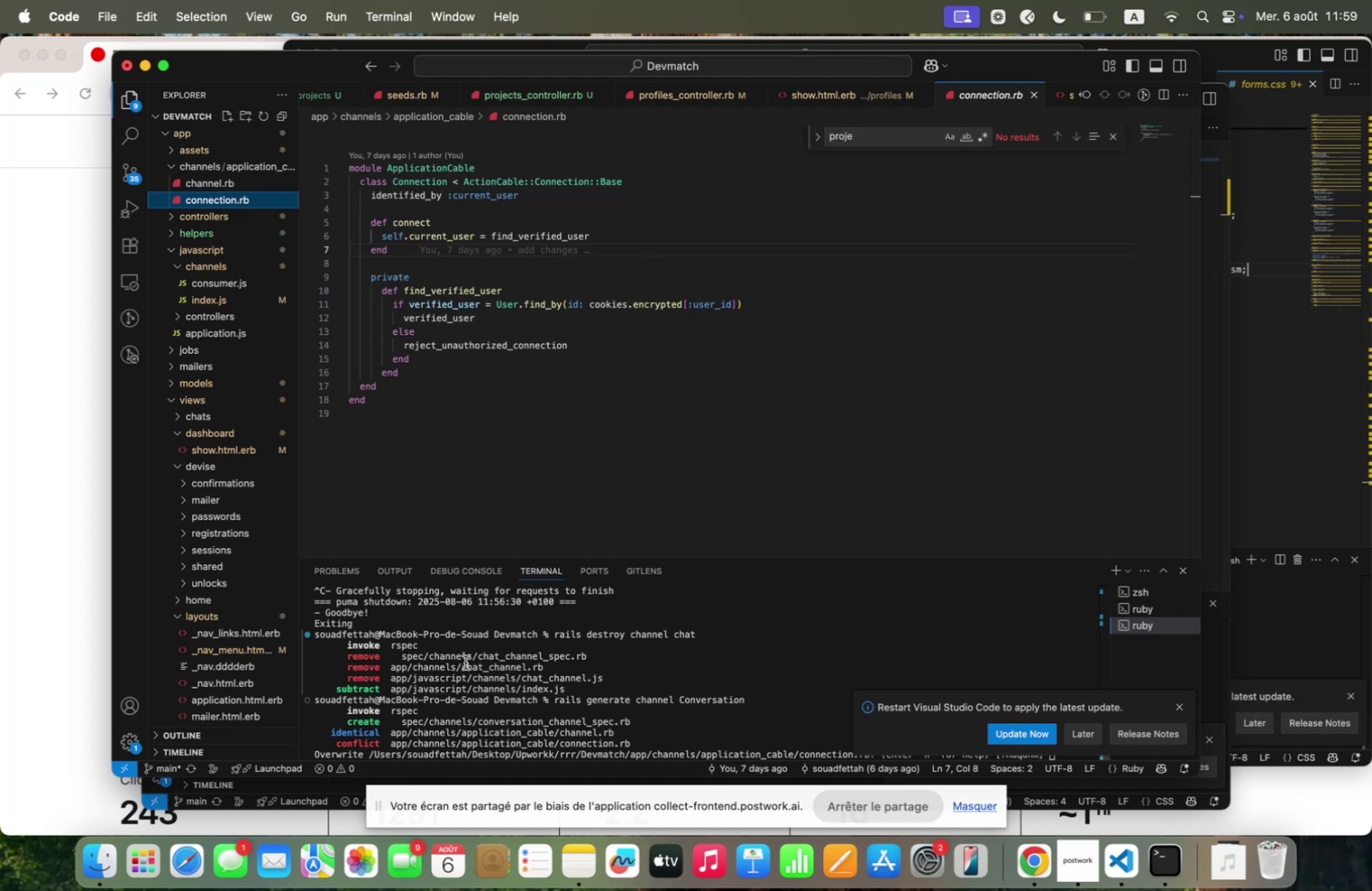 
wait(15.69)
 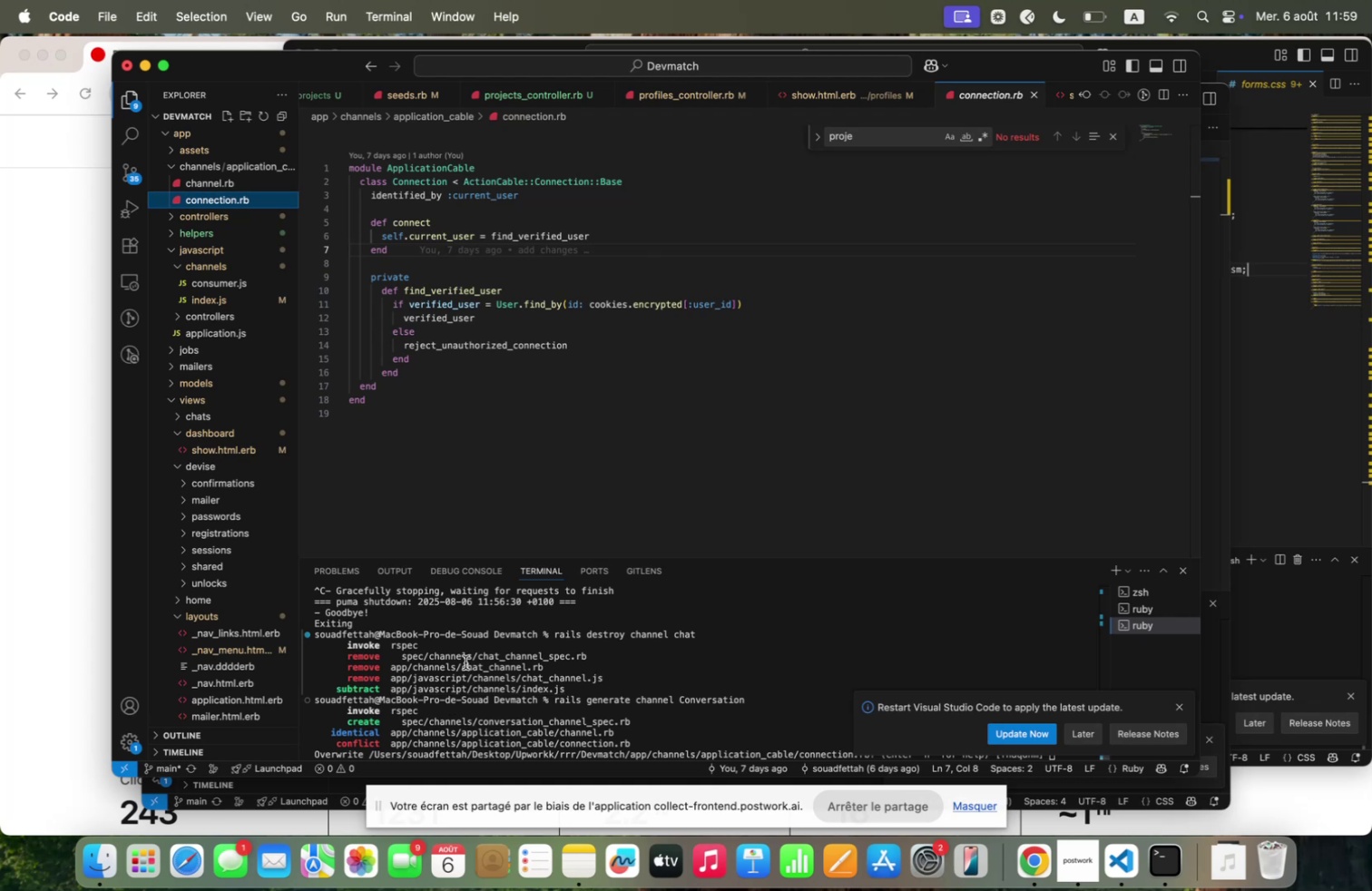 
left_click([1052, 748])
 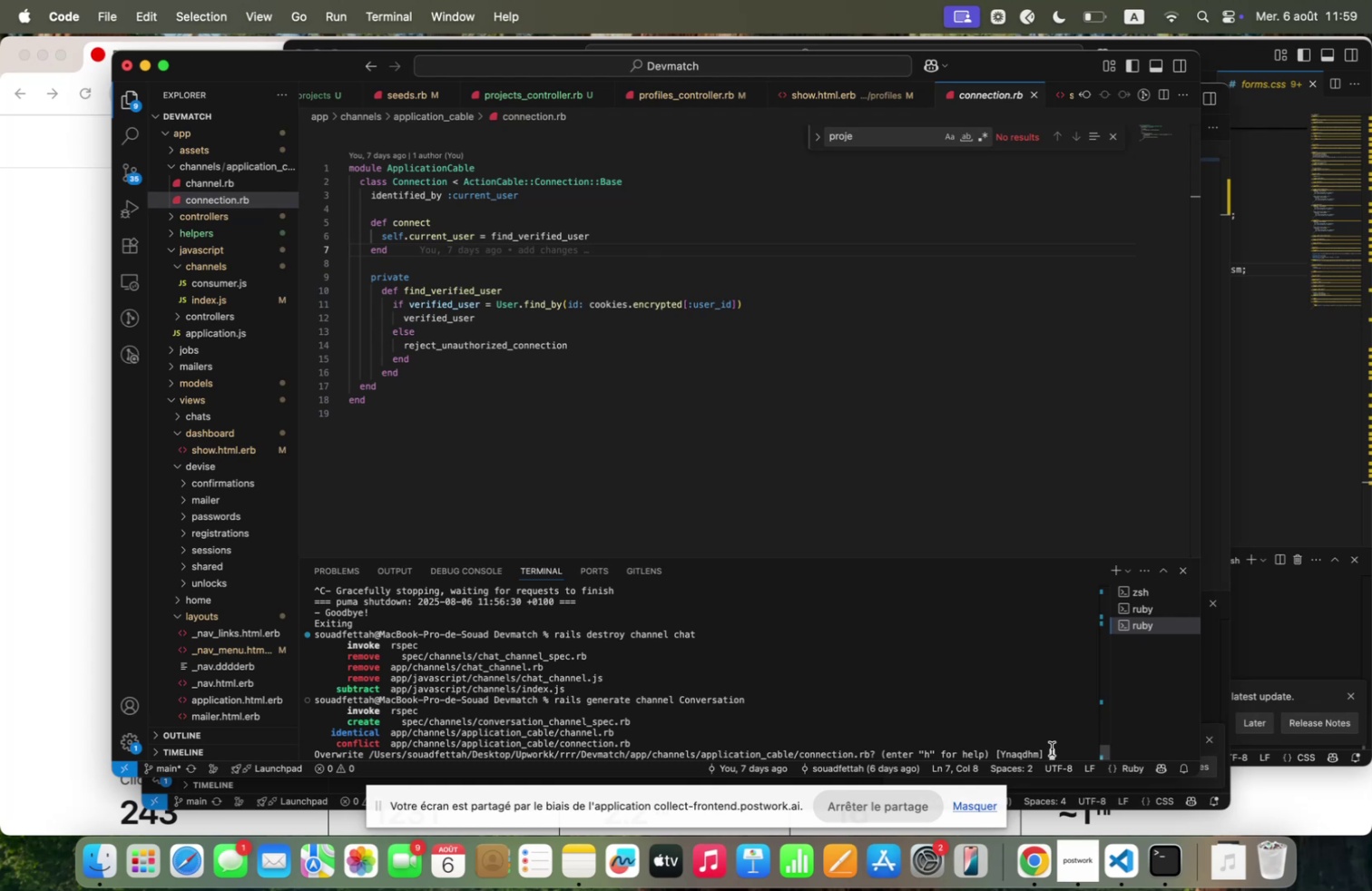 
key(Shift+ShiftRight)
 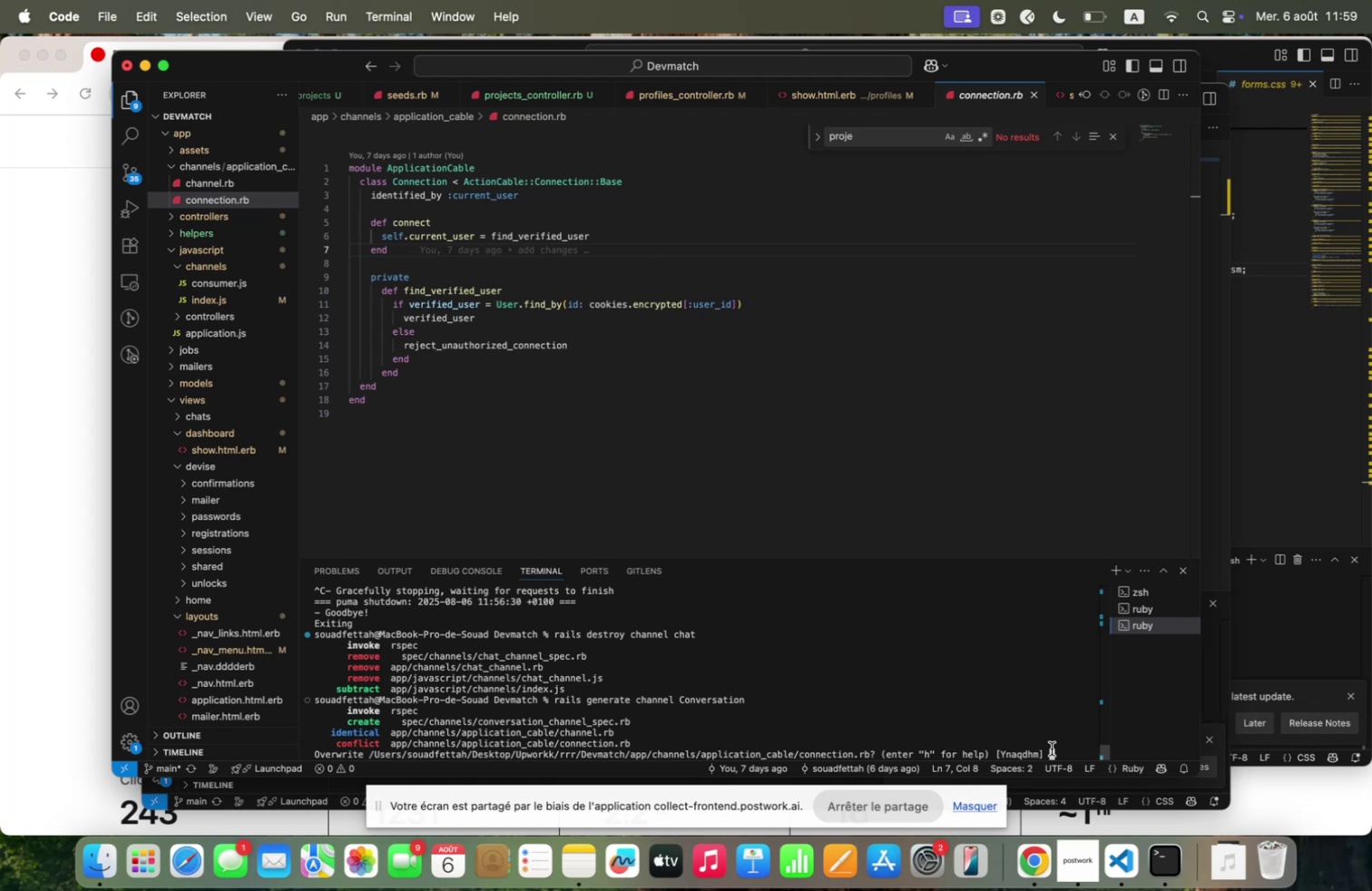 
key(Shift+Y)
 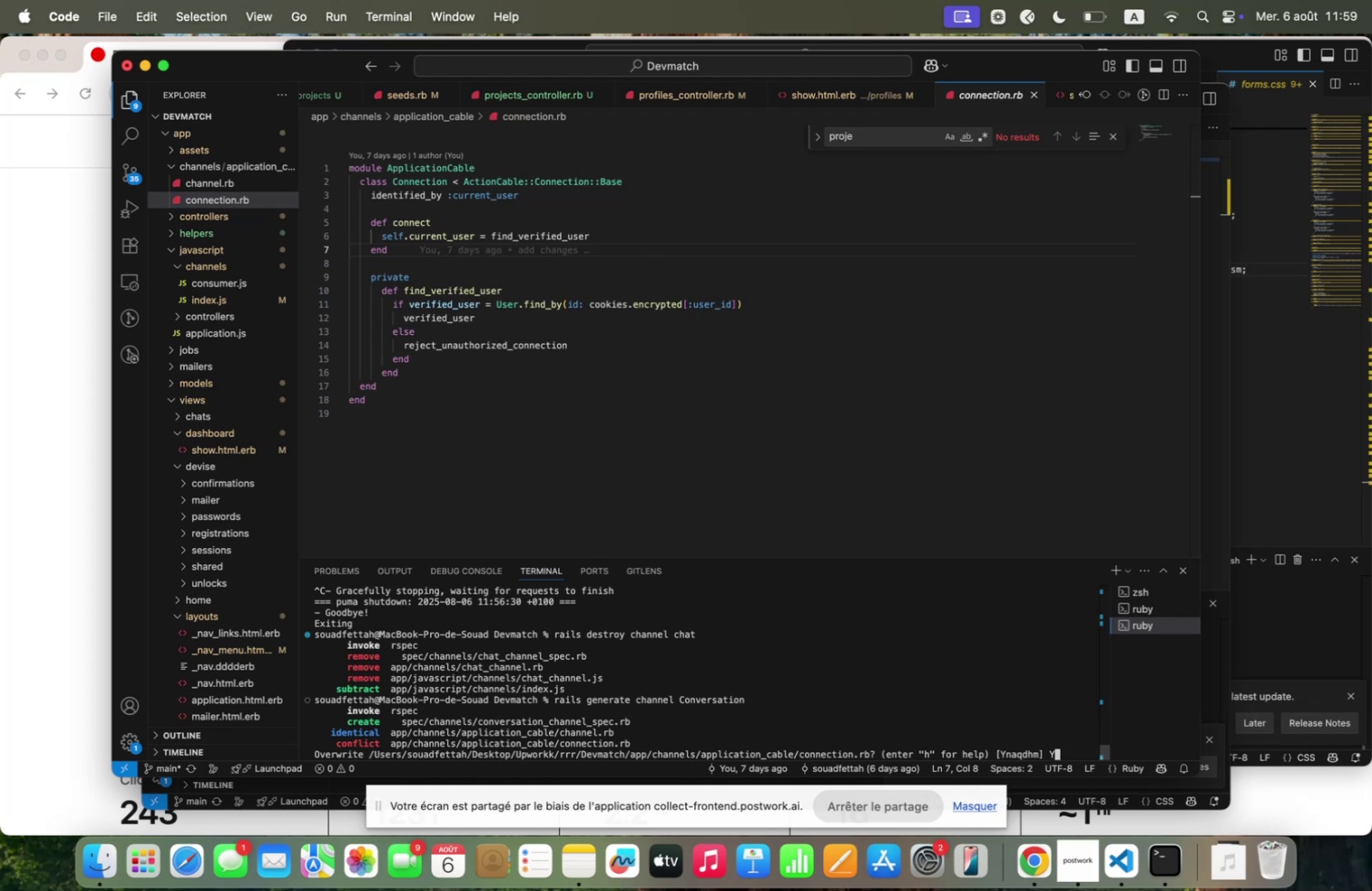 
key(Enter)
 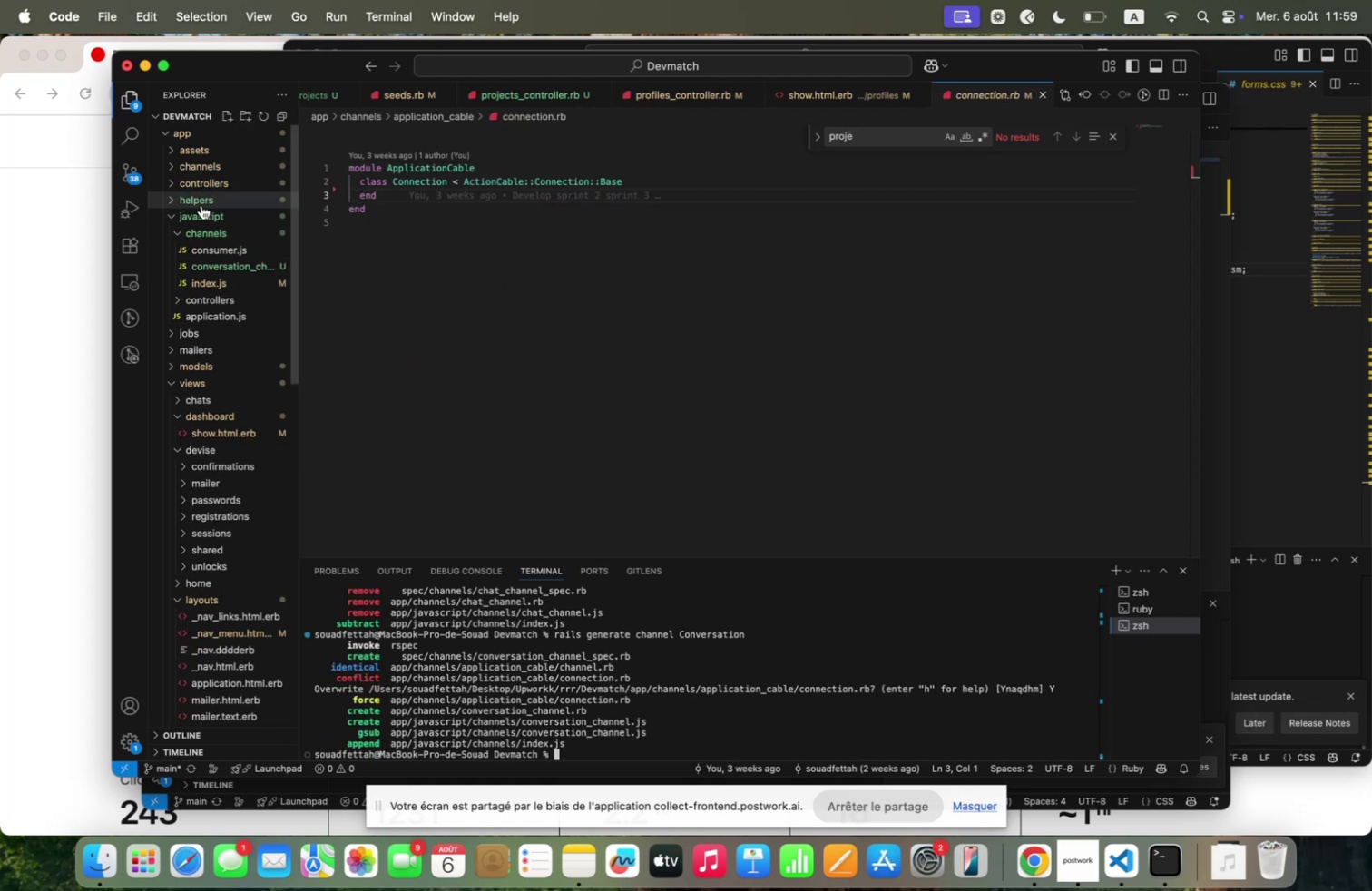 
wait(5.3)
 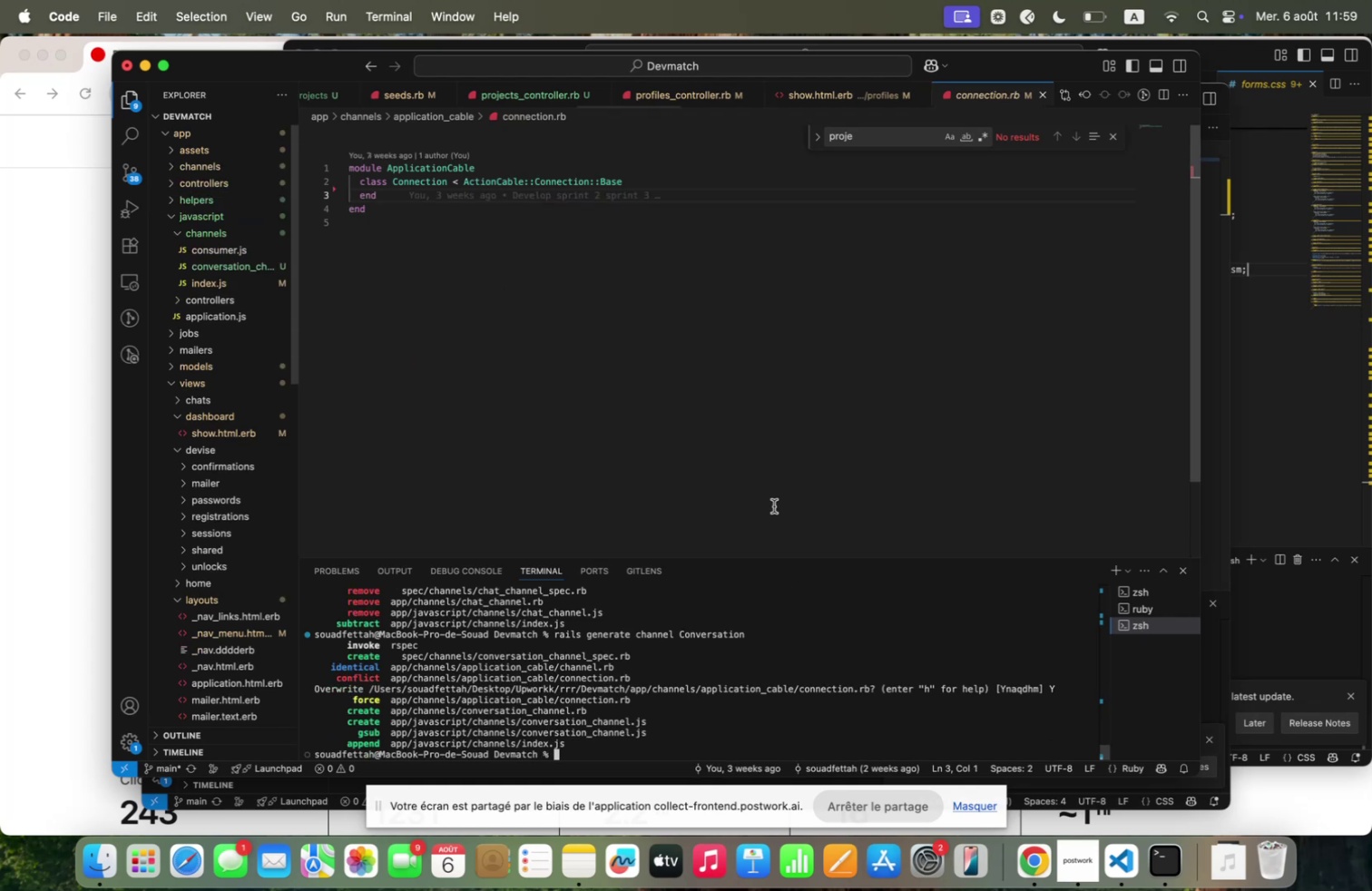 
left_click([194, 164])
 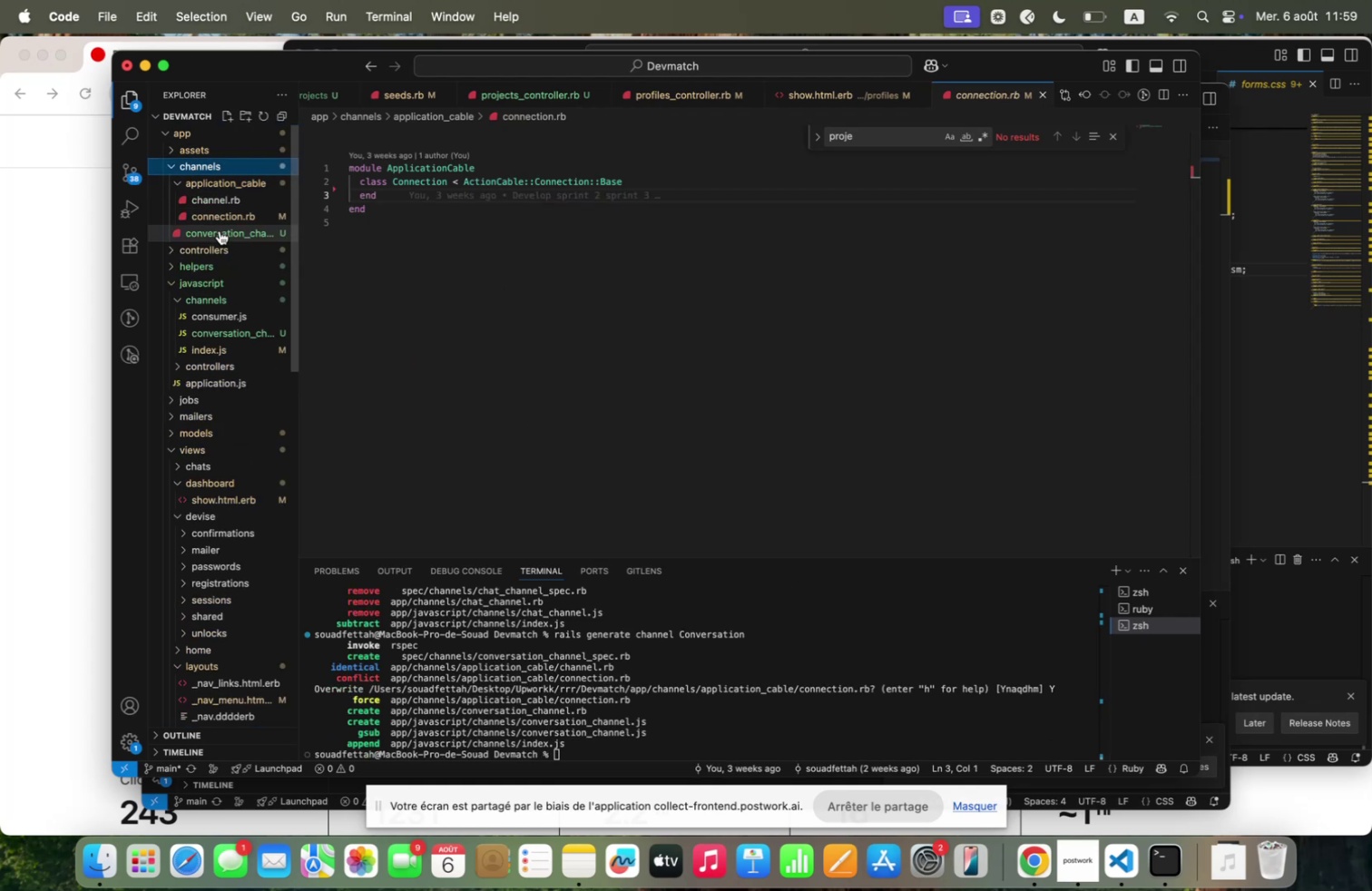 
left_click([220, 233])
 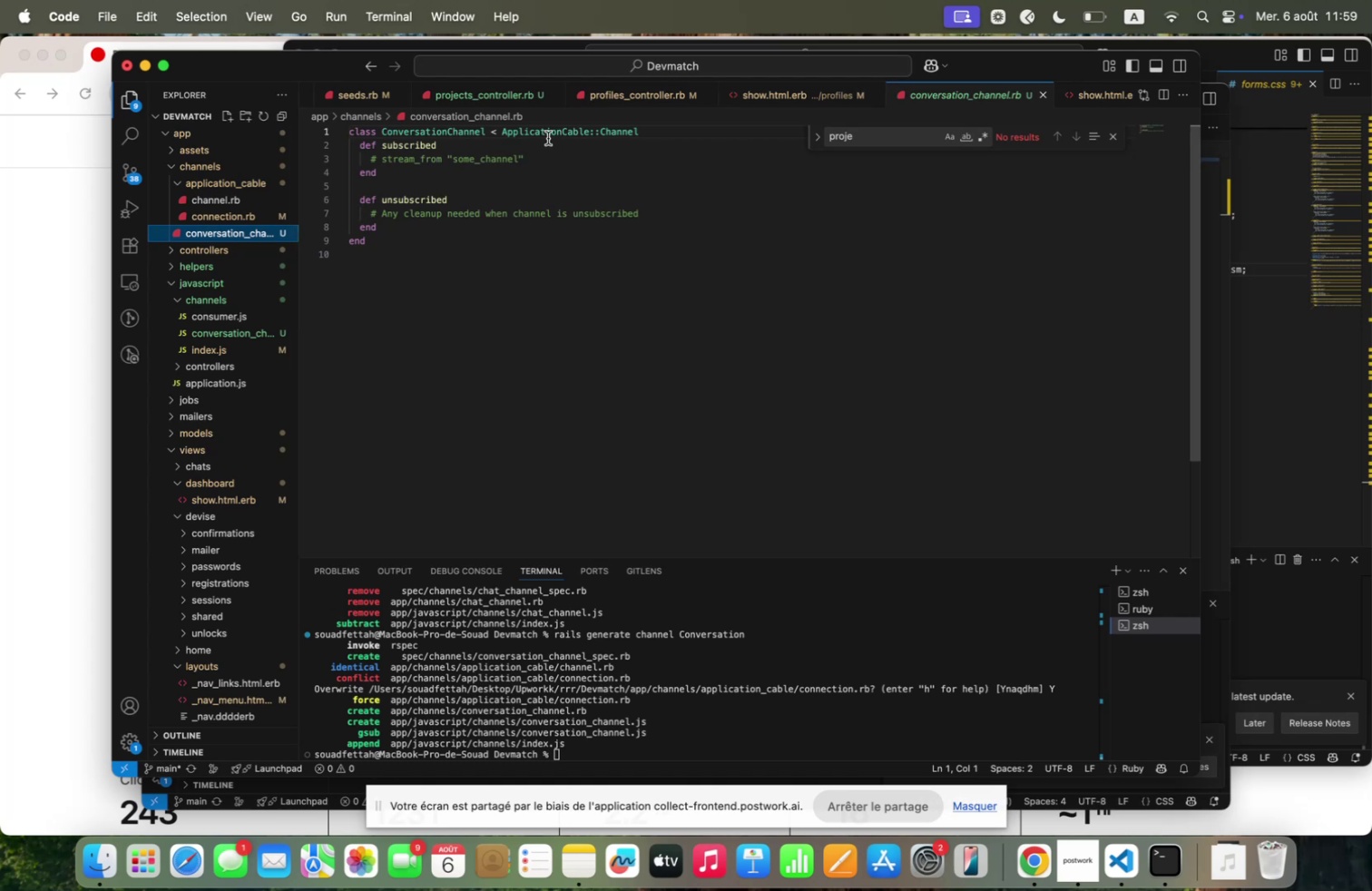 
left_click([534, 158])
 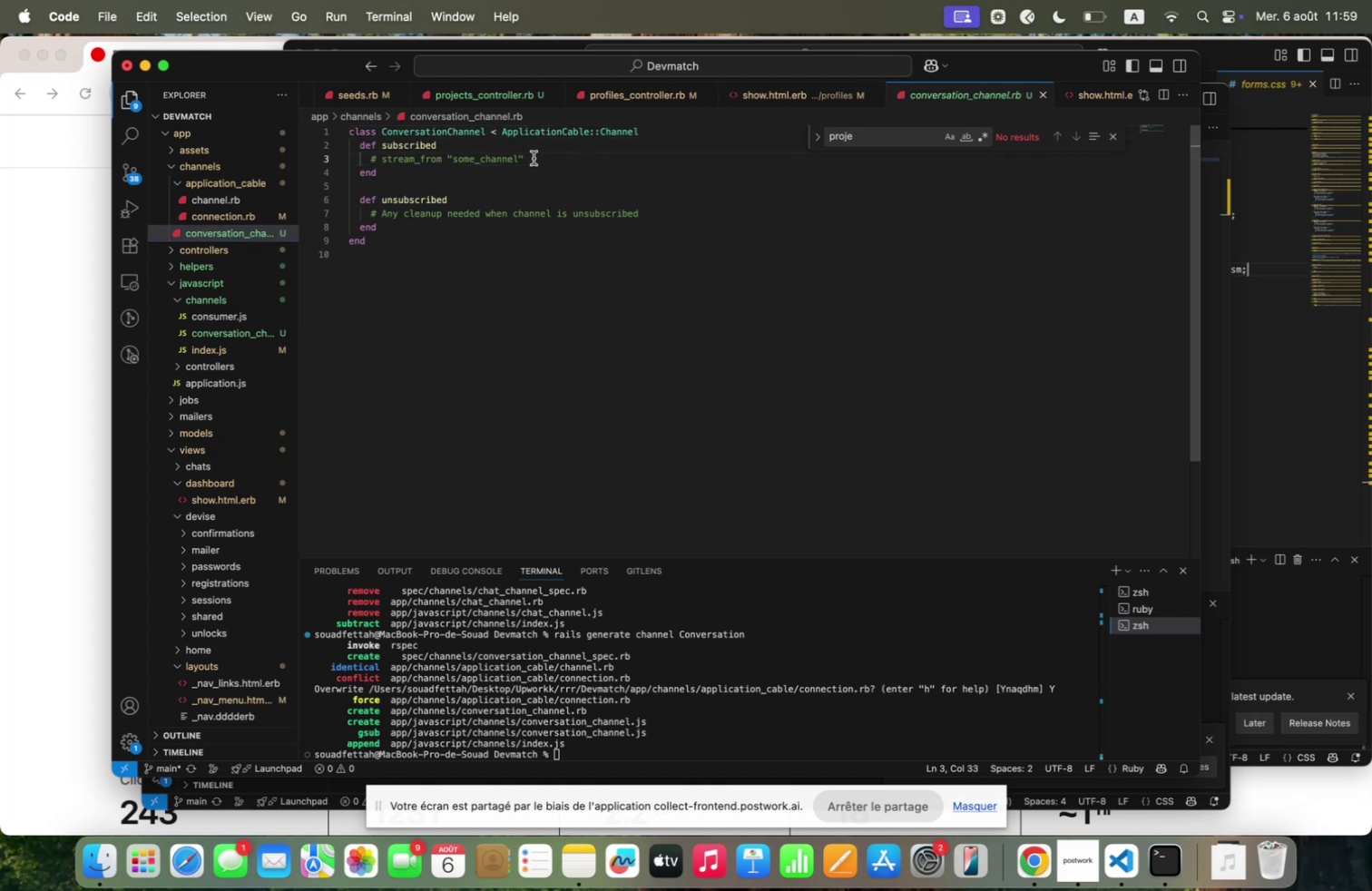 
key(Enter)
 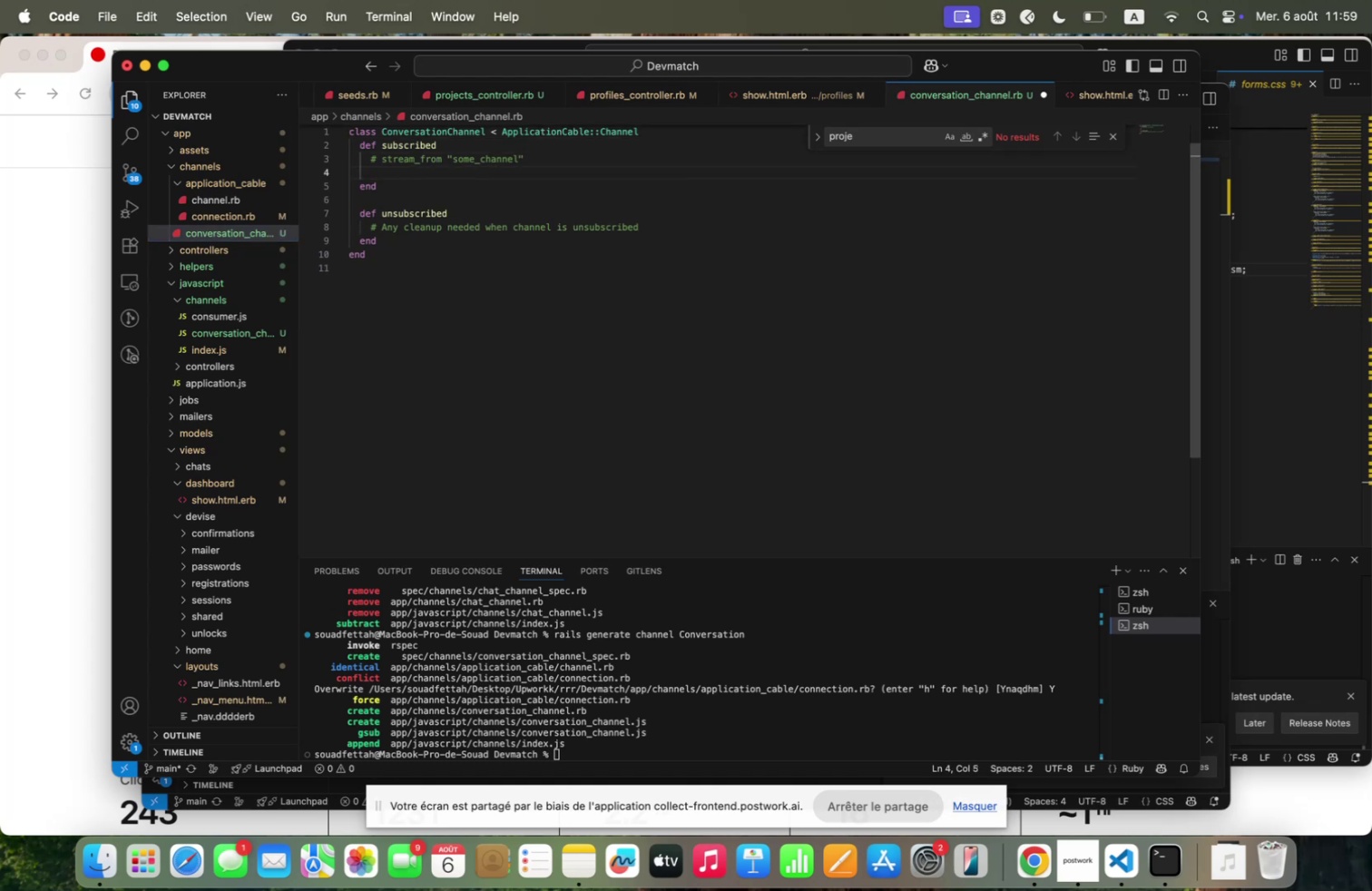 
type(convo / Con)
 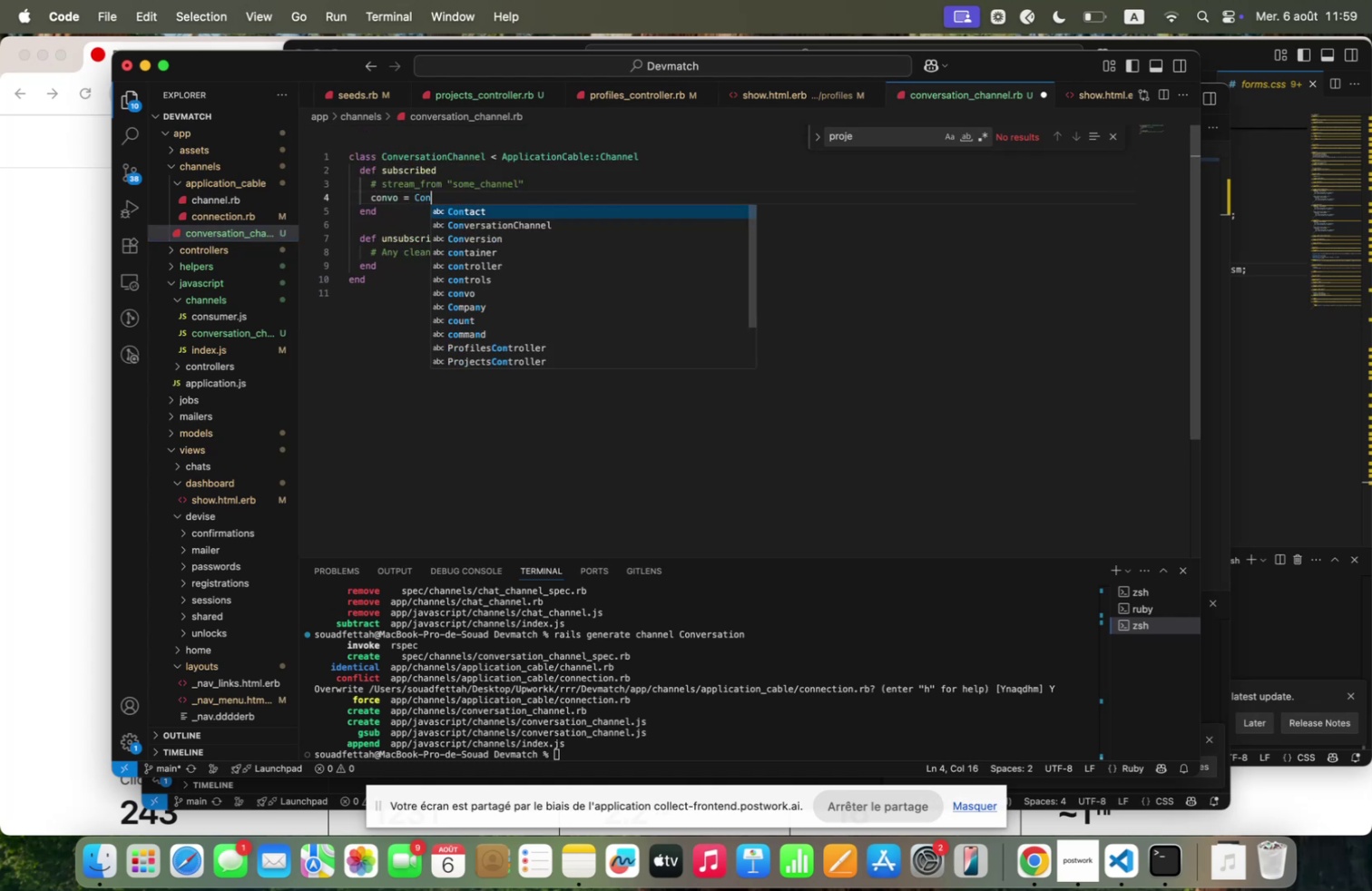 
key(ArrowDown)
 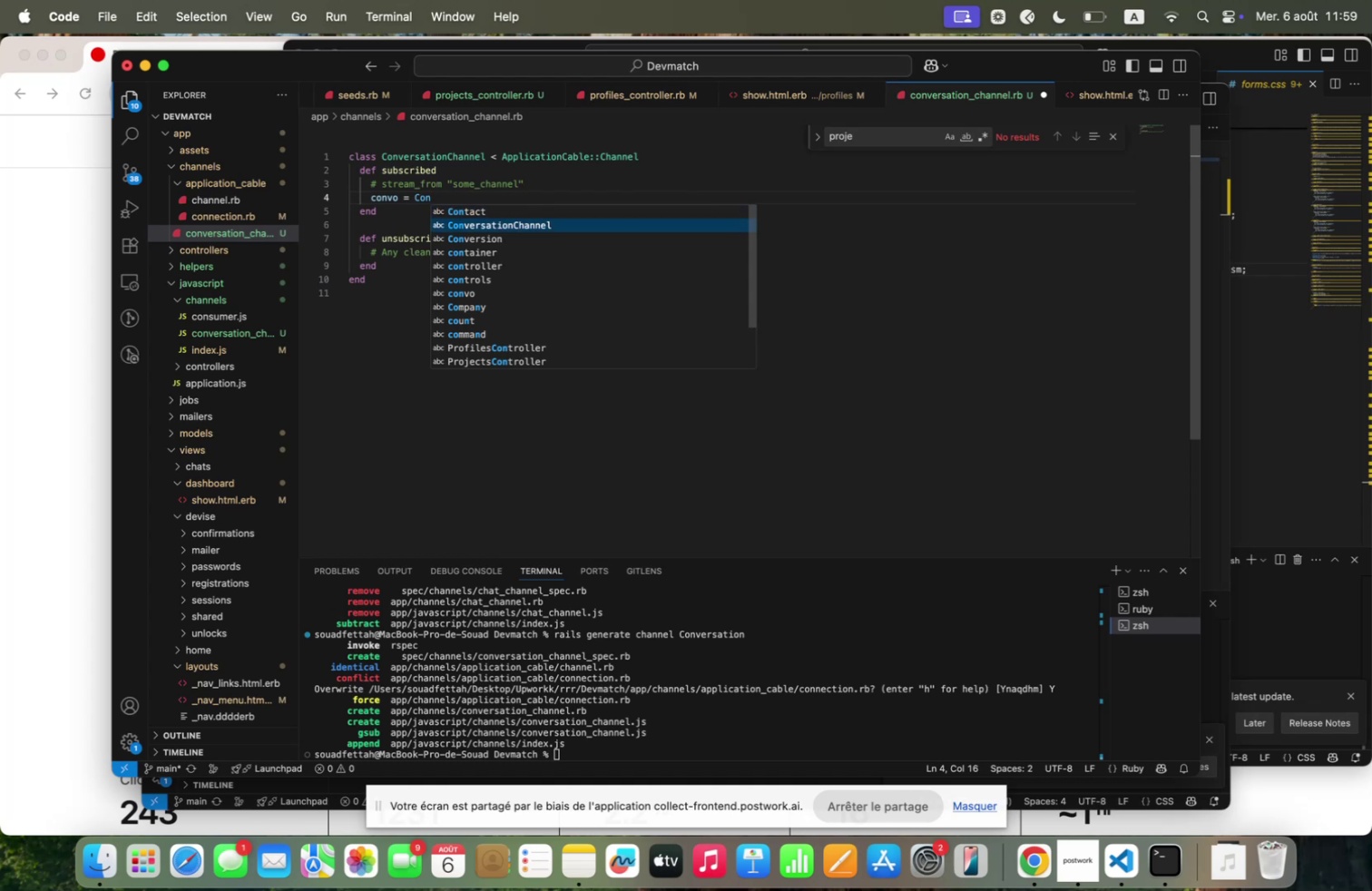 
key(ArrowDown)
 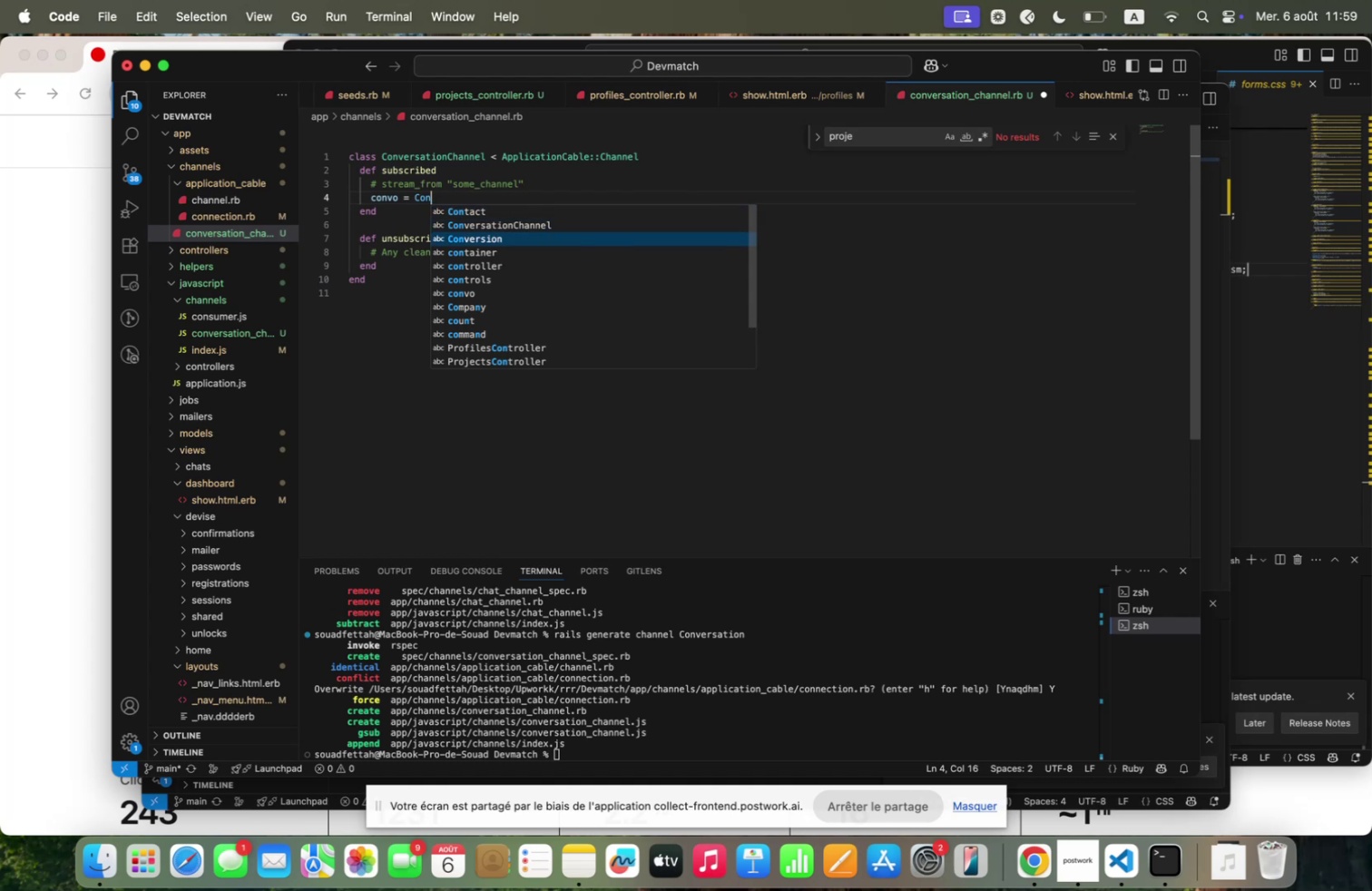 
key(Enter)
 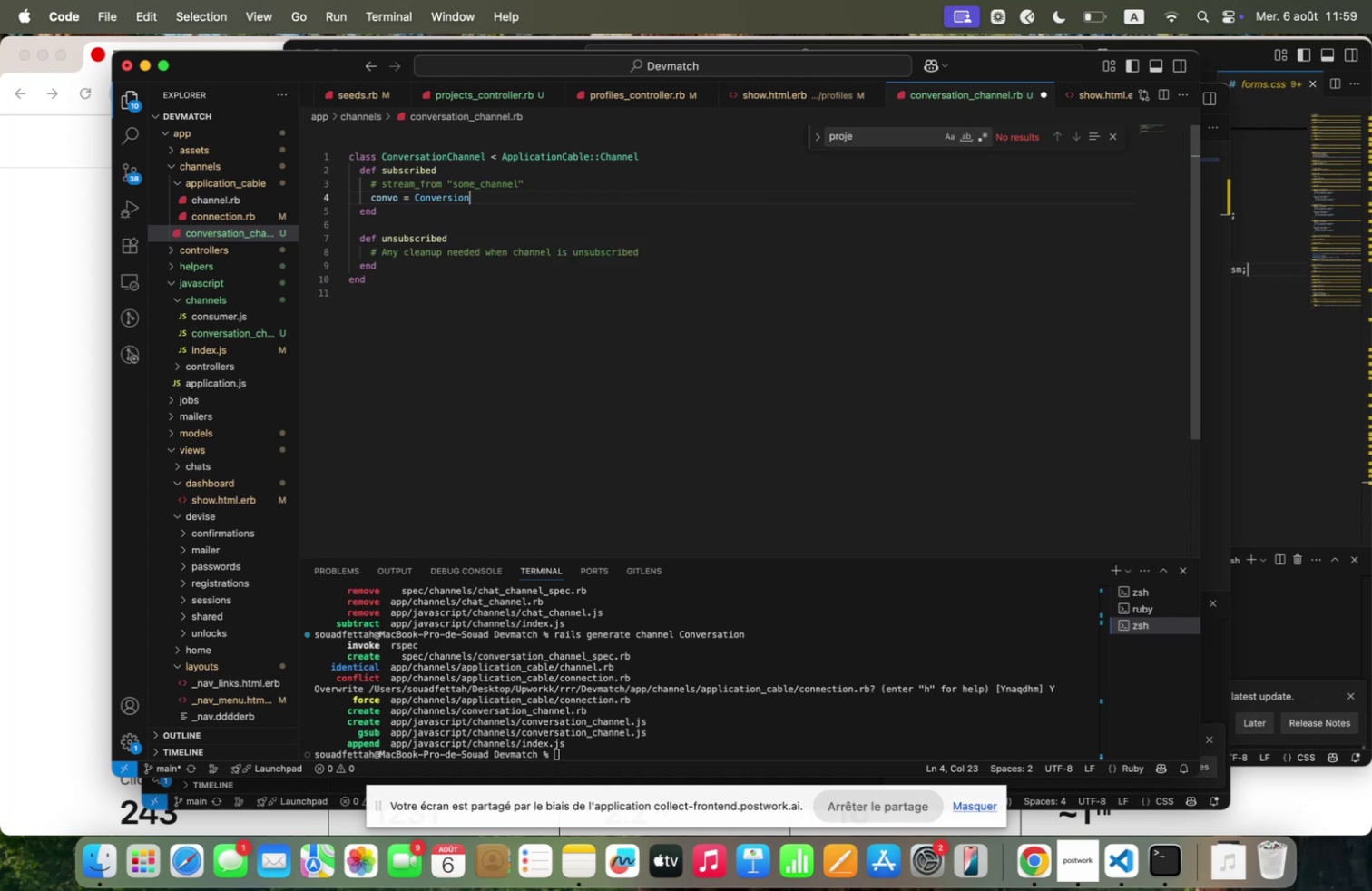 
type(<find5pqr)
 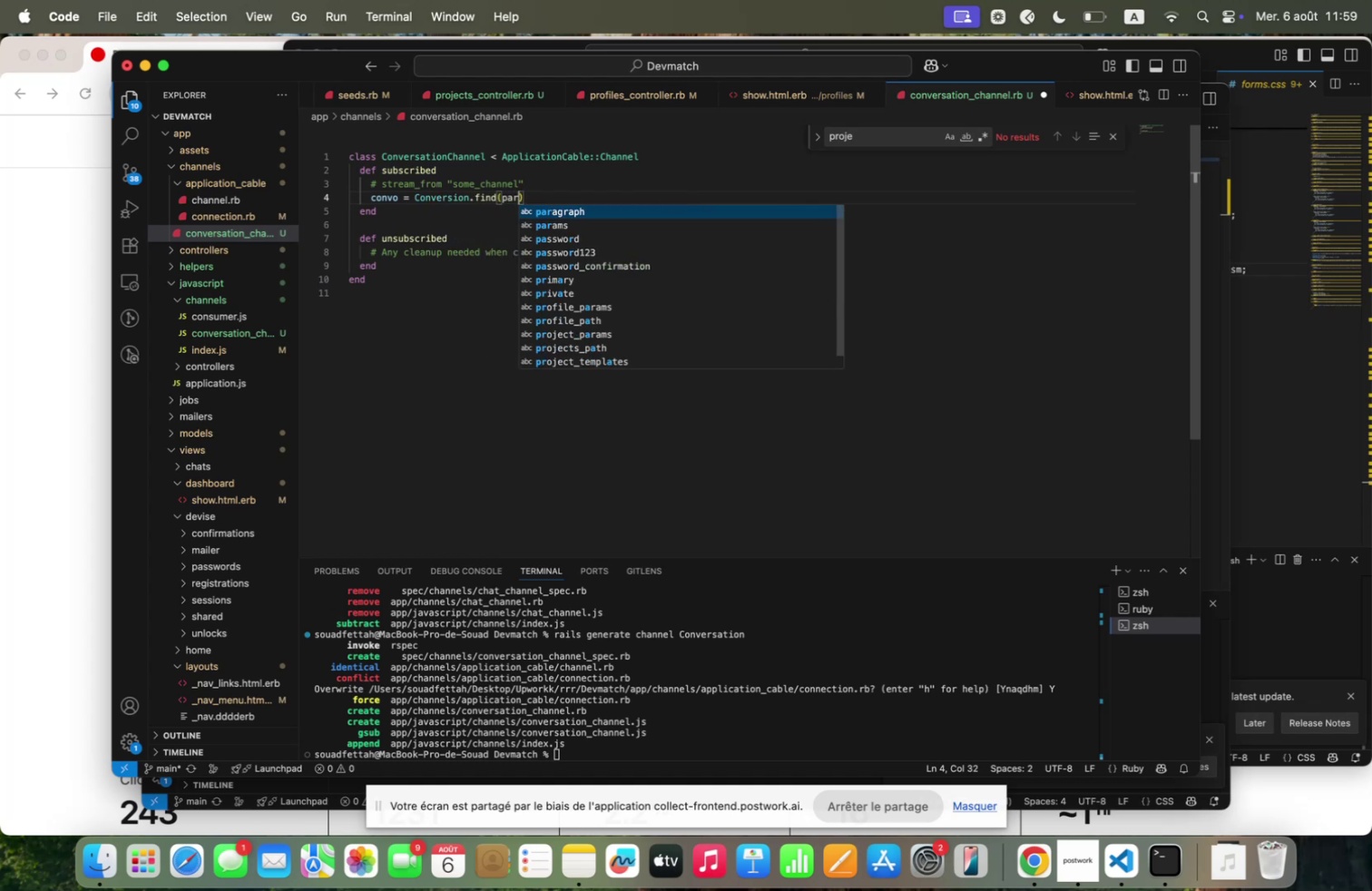 
key(ArrowDown)
 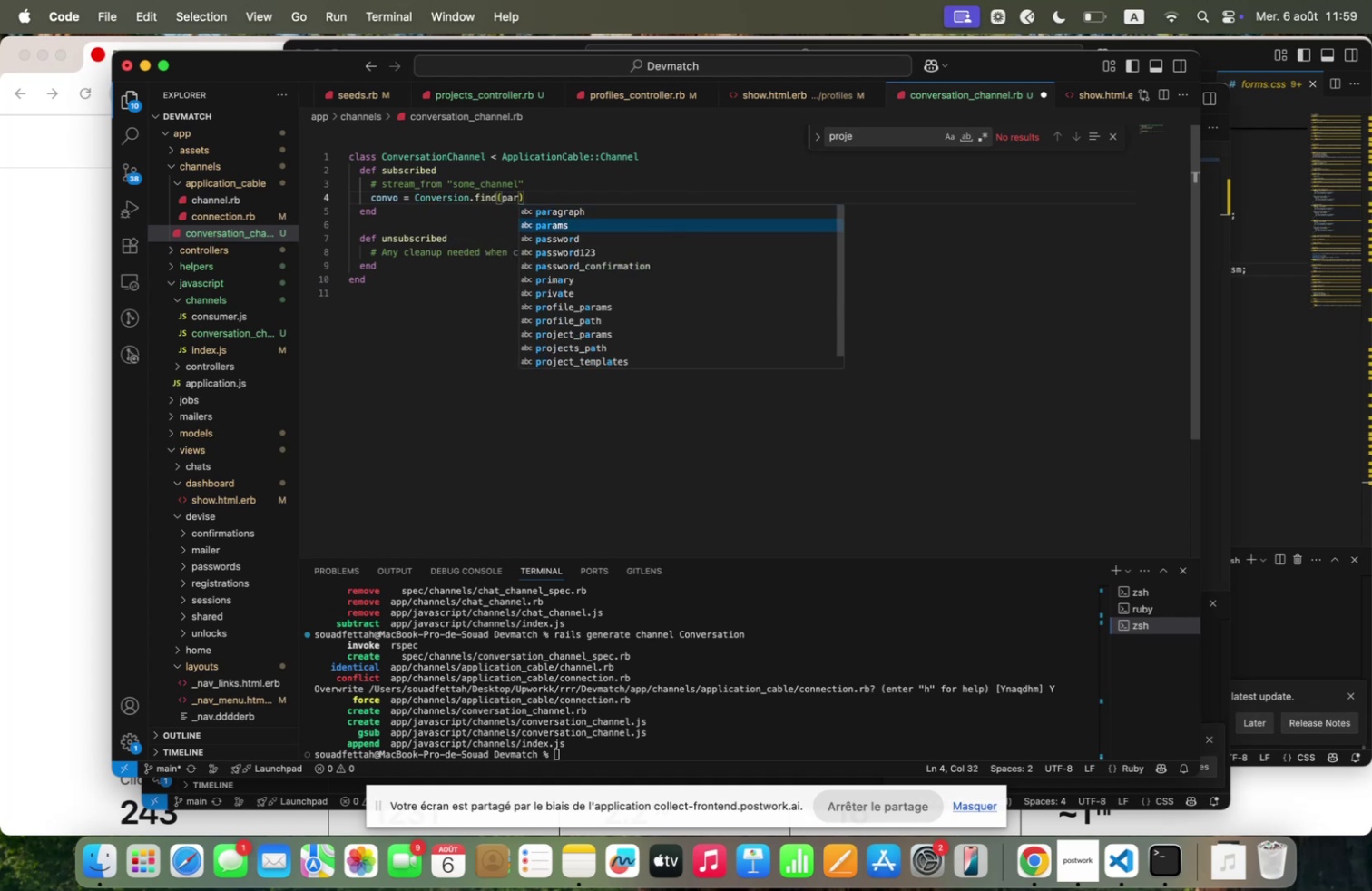 
key(ArrowDown)
 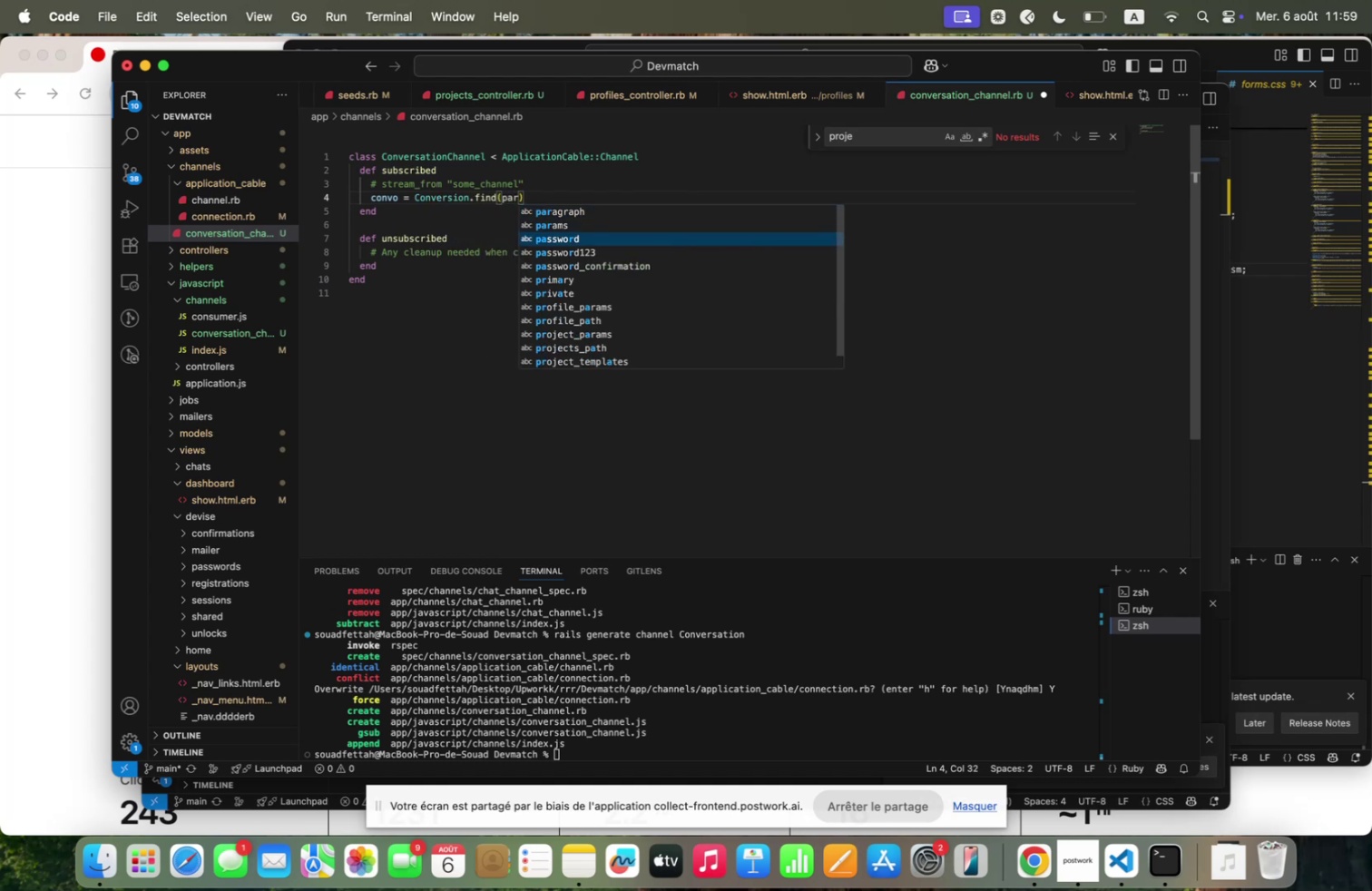 
key(ArrowUp)
 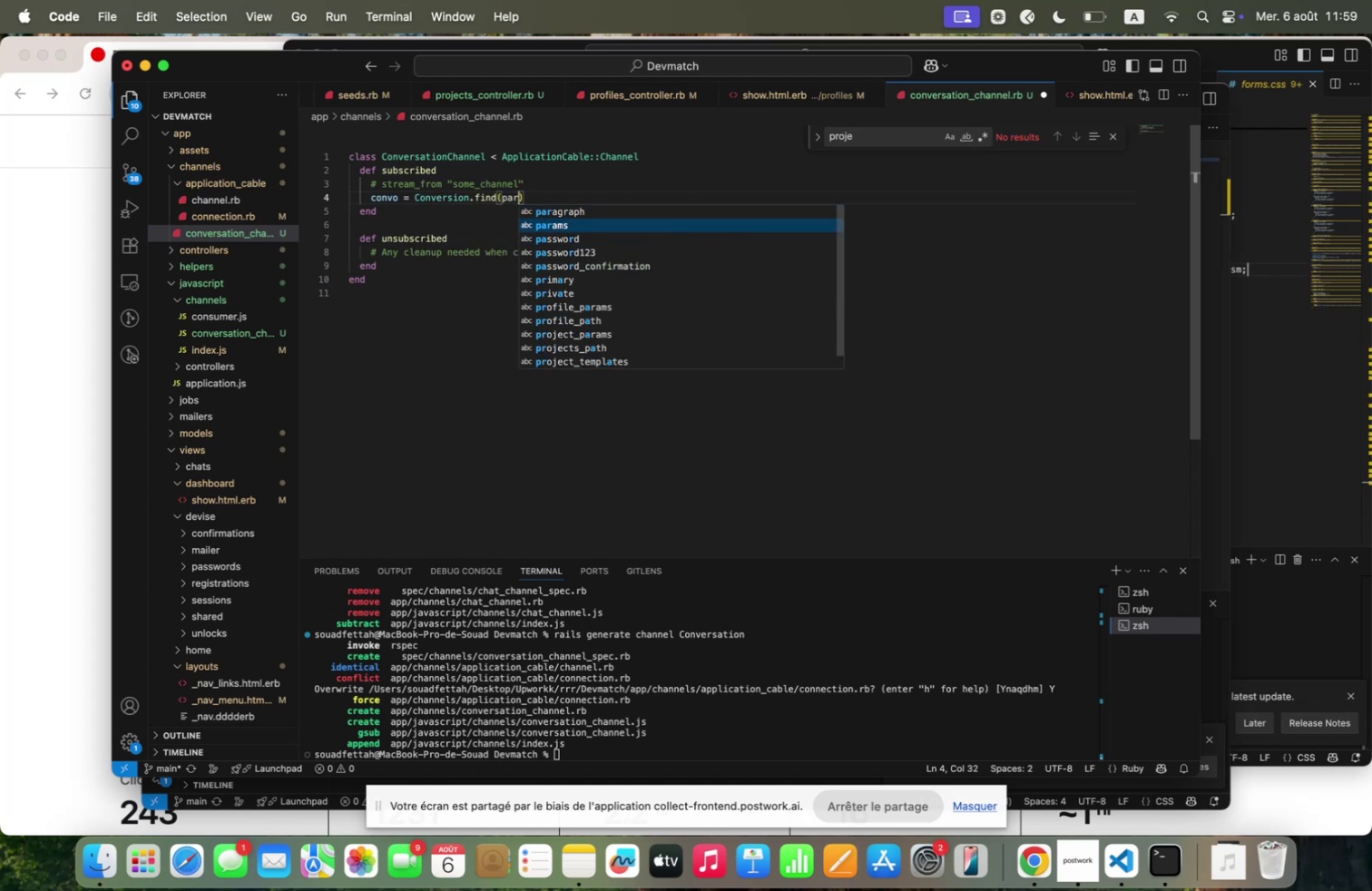 
key(Enter)
 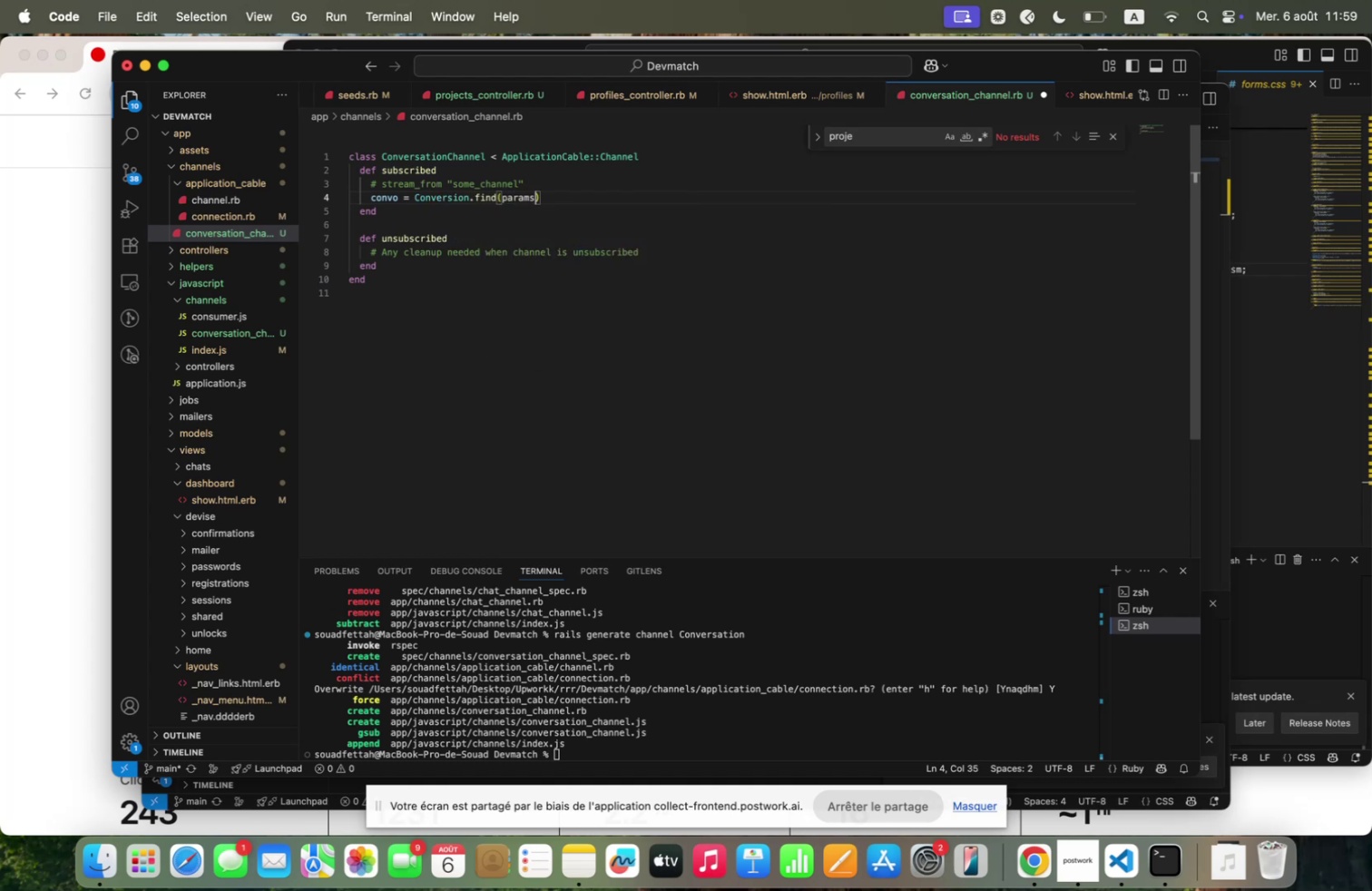 
key(Meta+V)
 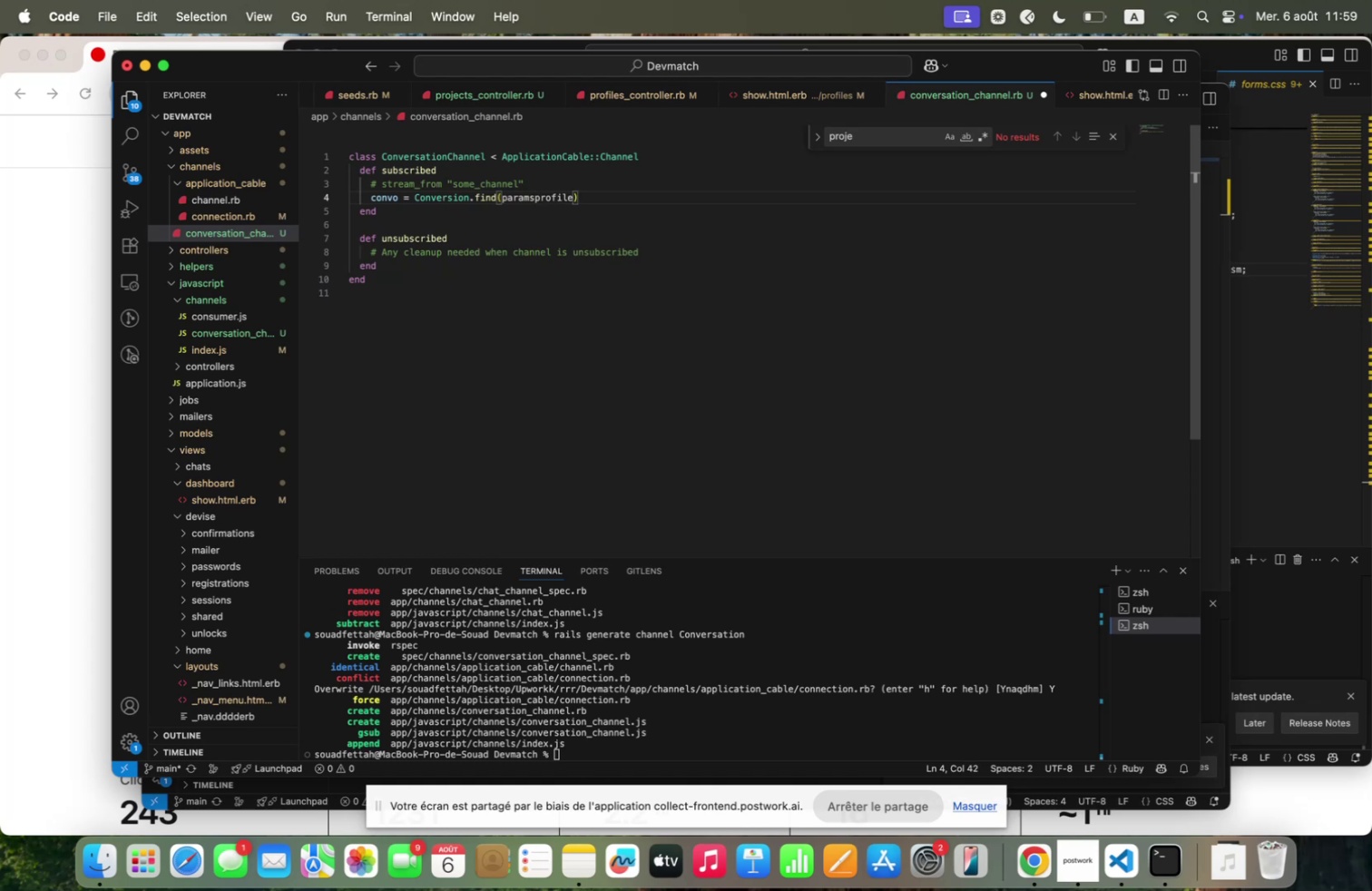 
key(Meta+W)
 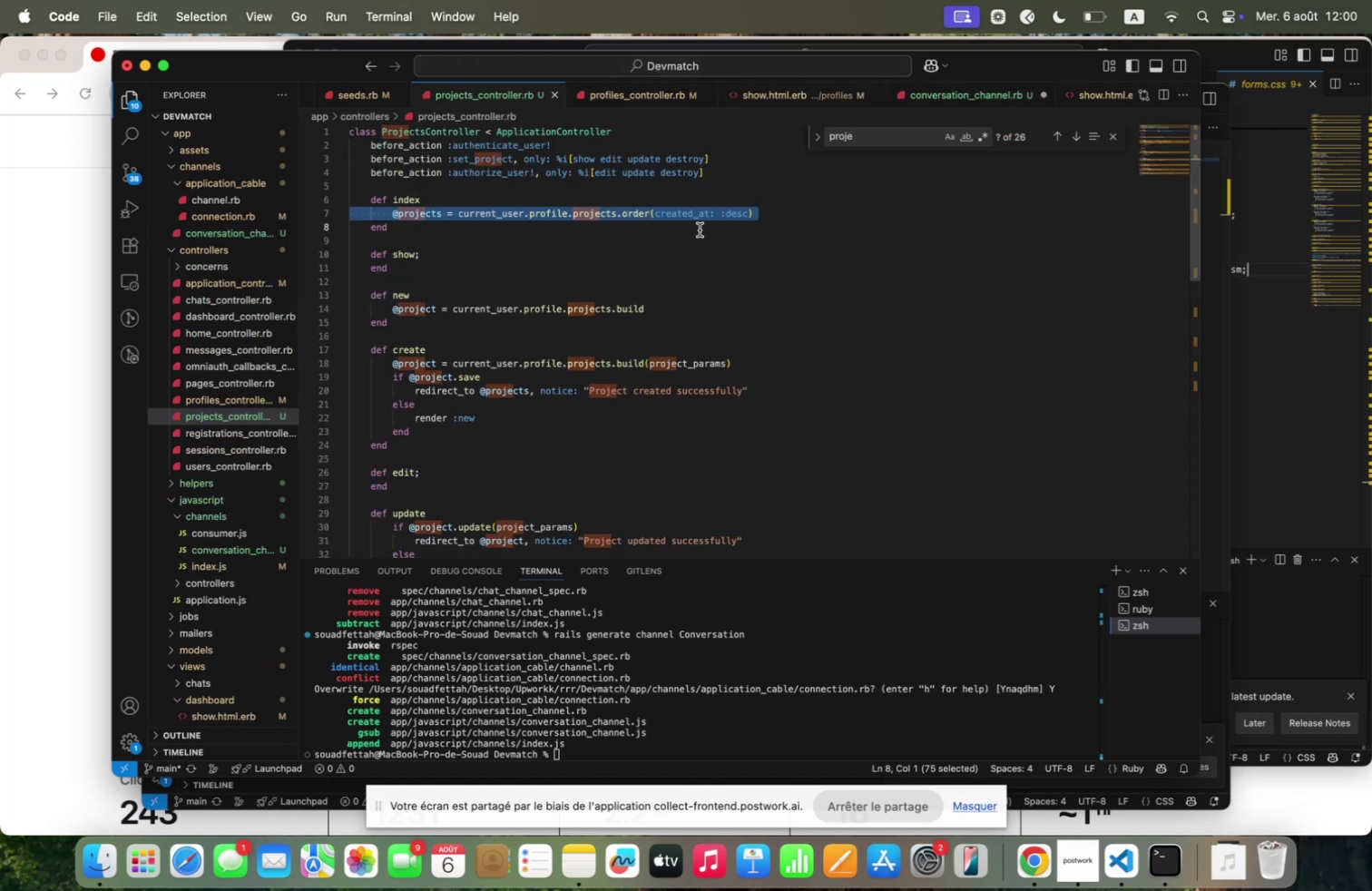 
wait(7.83)
 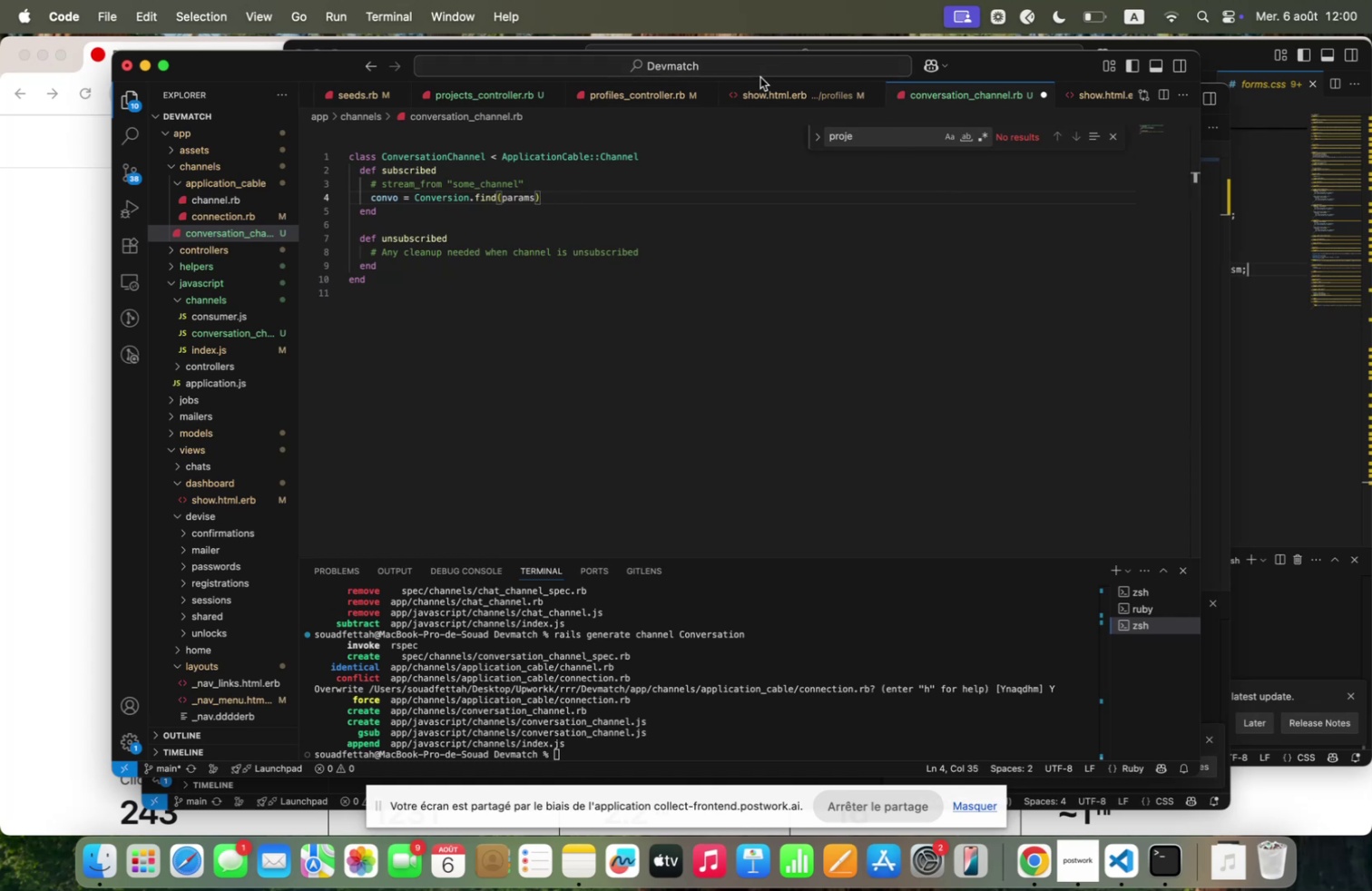 
left_click([733, 186])
 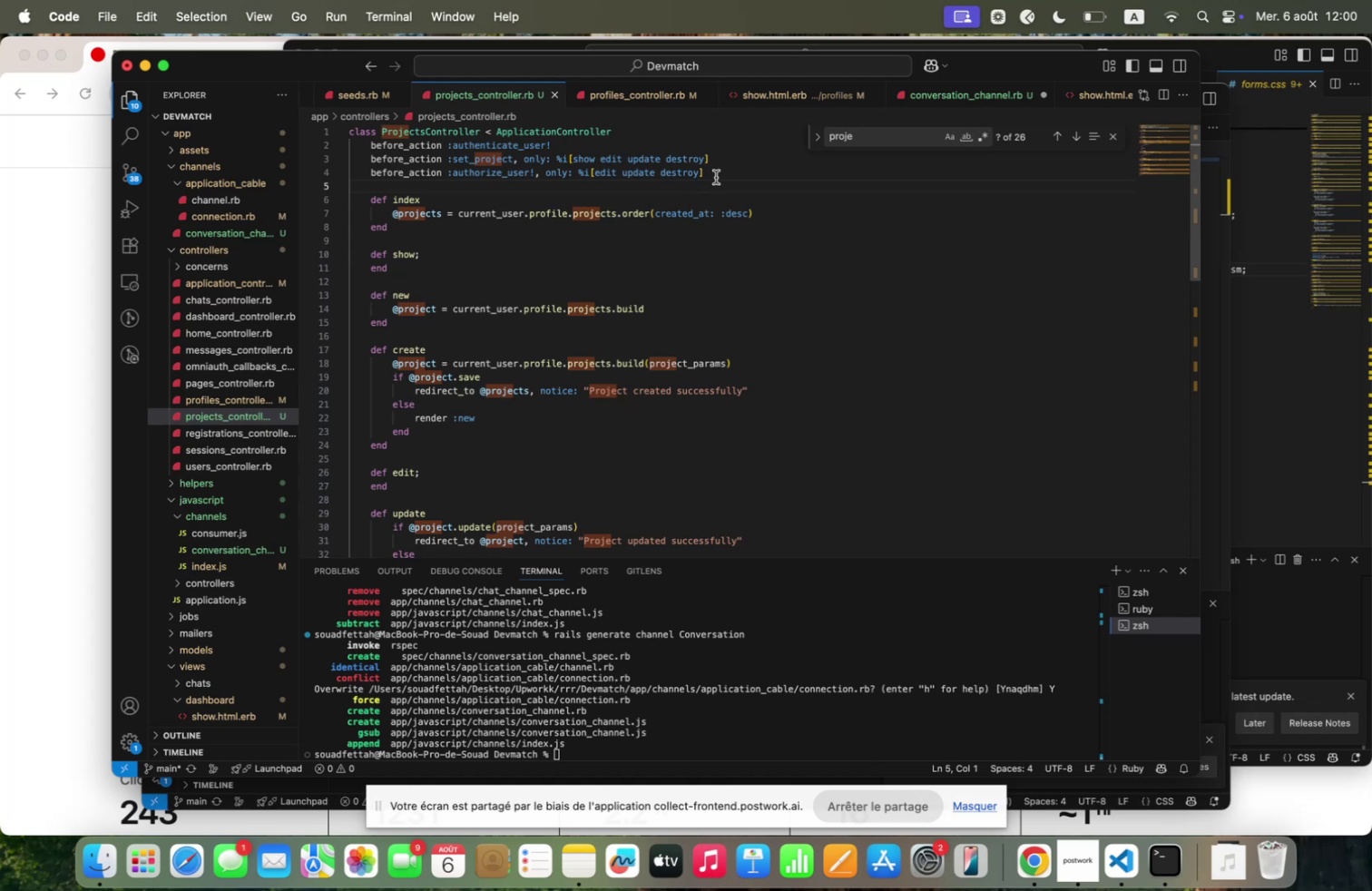 
left_click_drag(start_coordinate=[716, 177], to_coordinate=[588, 177])
 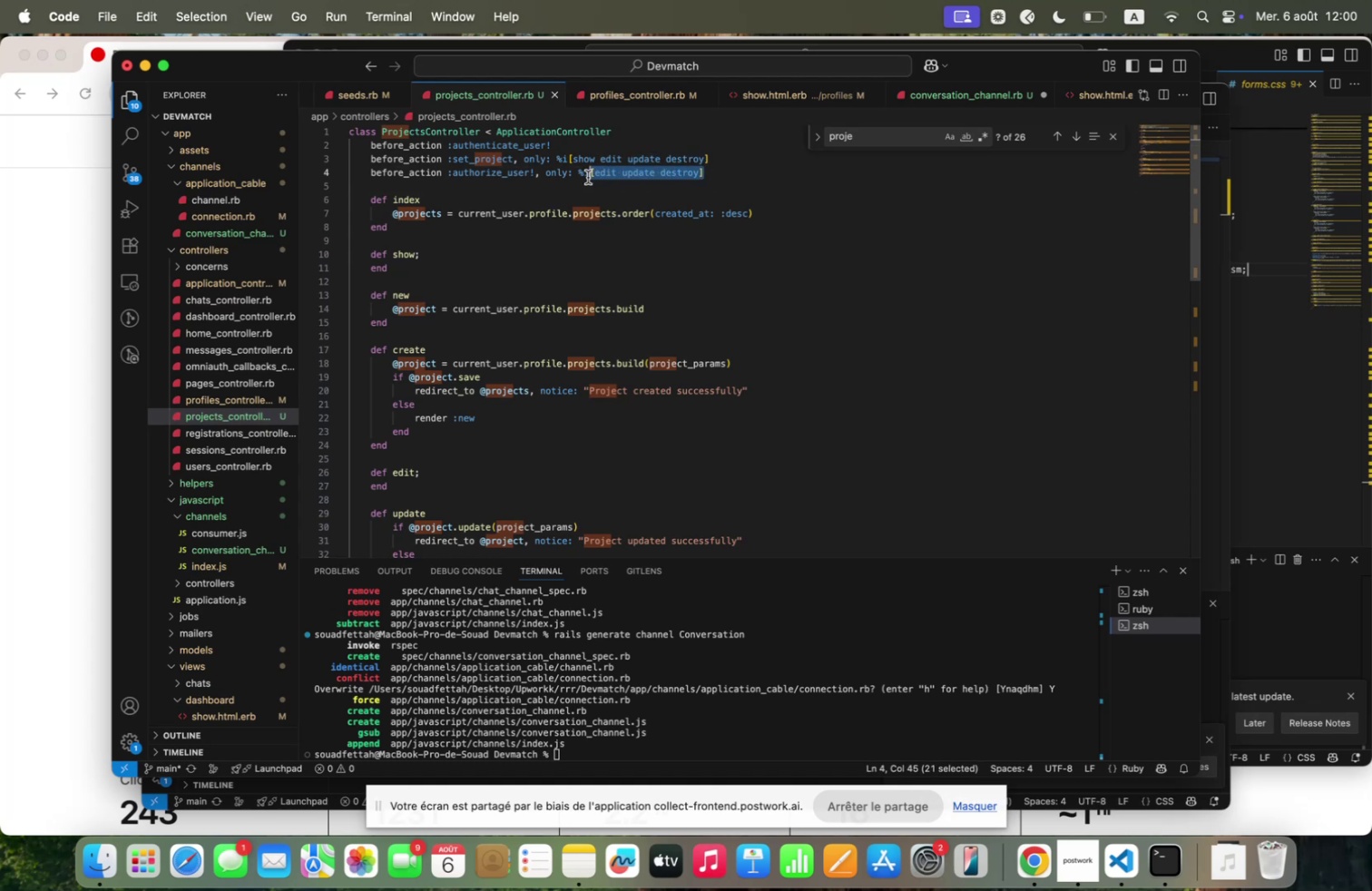 
key(Meta+C)
 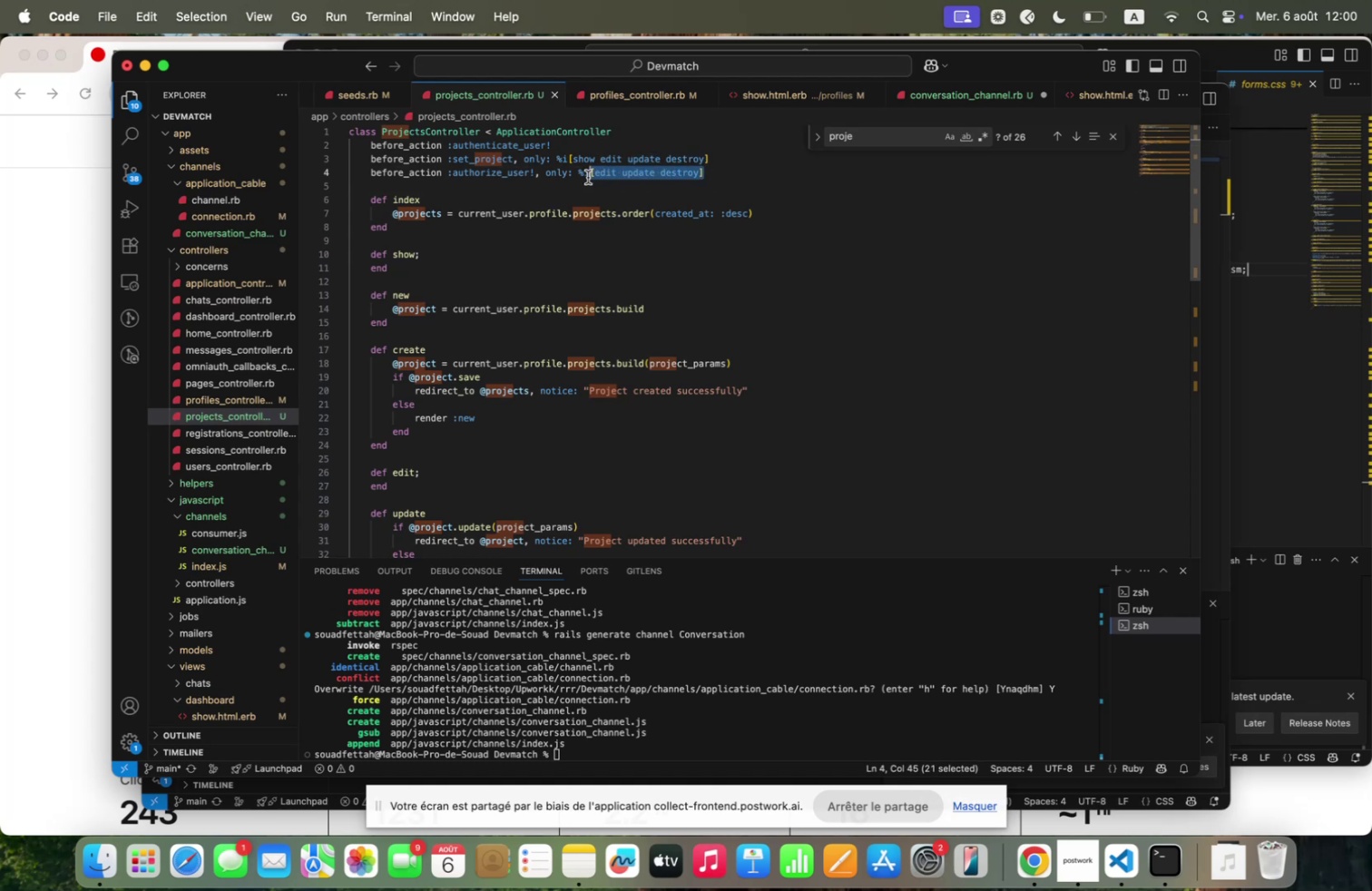 
key(Meta+C)
 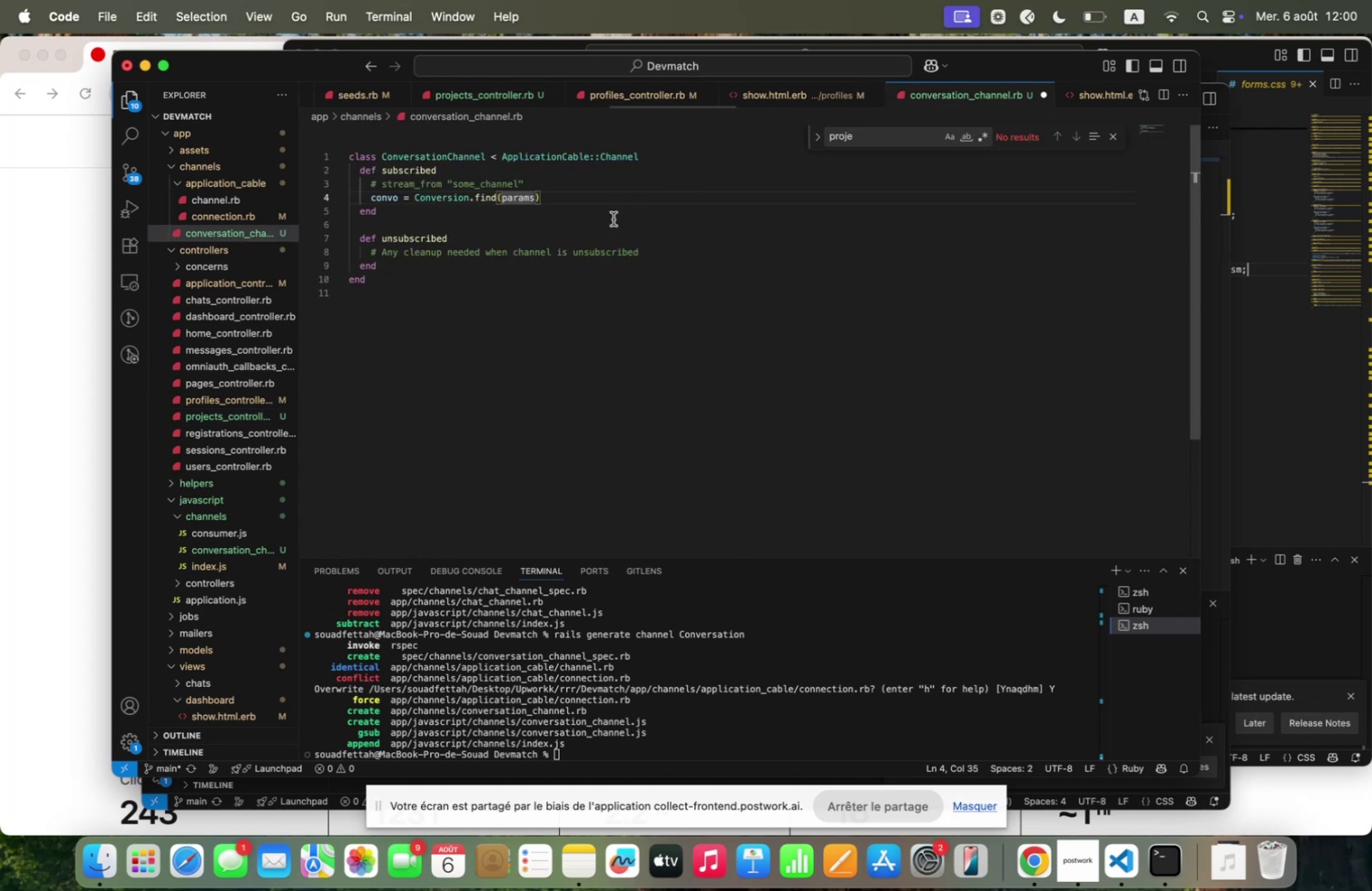 
key(Meta+V)
 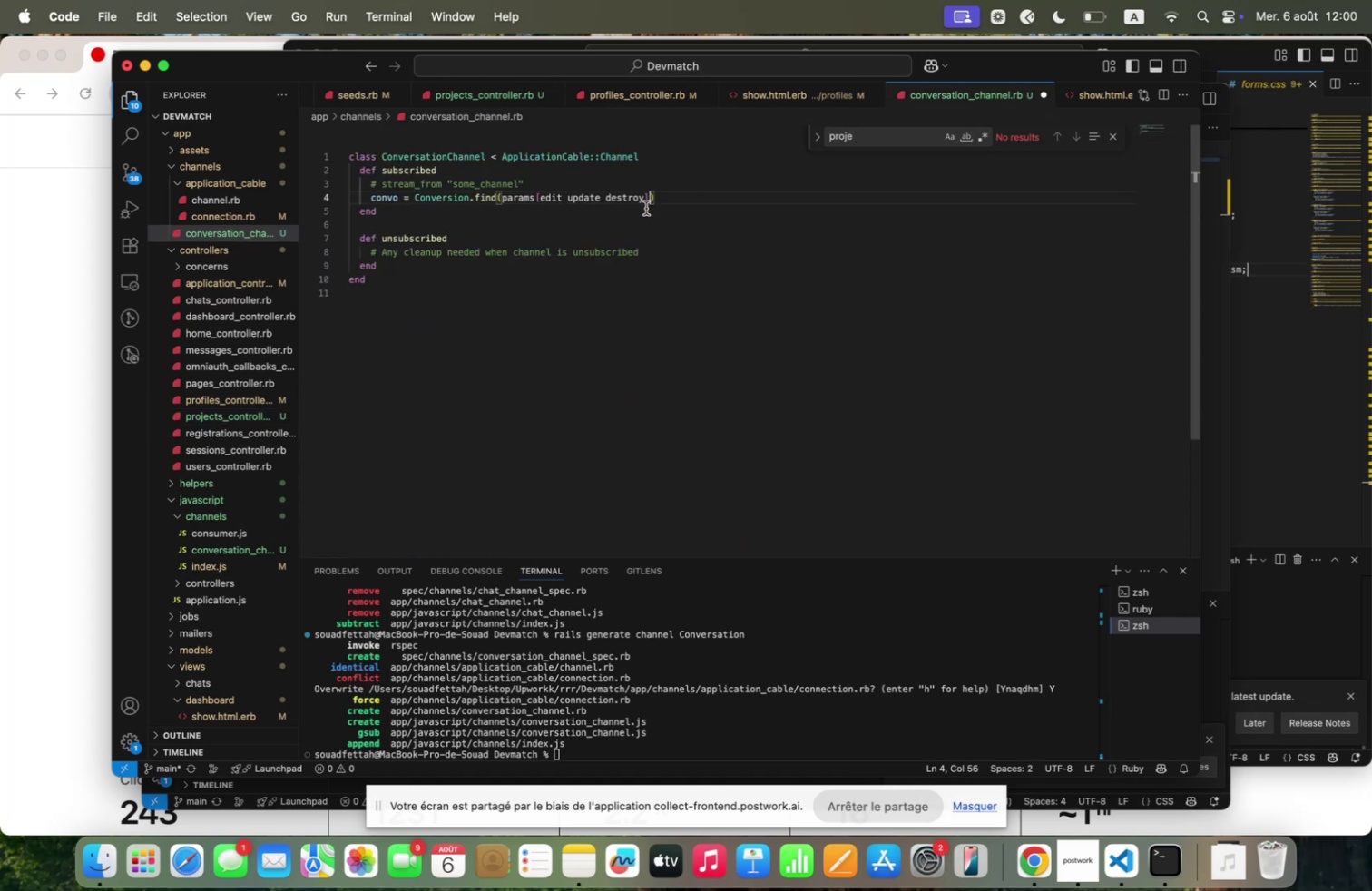 
left_click([632, 198])
 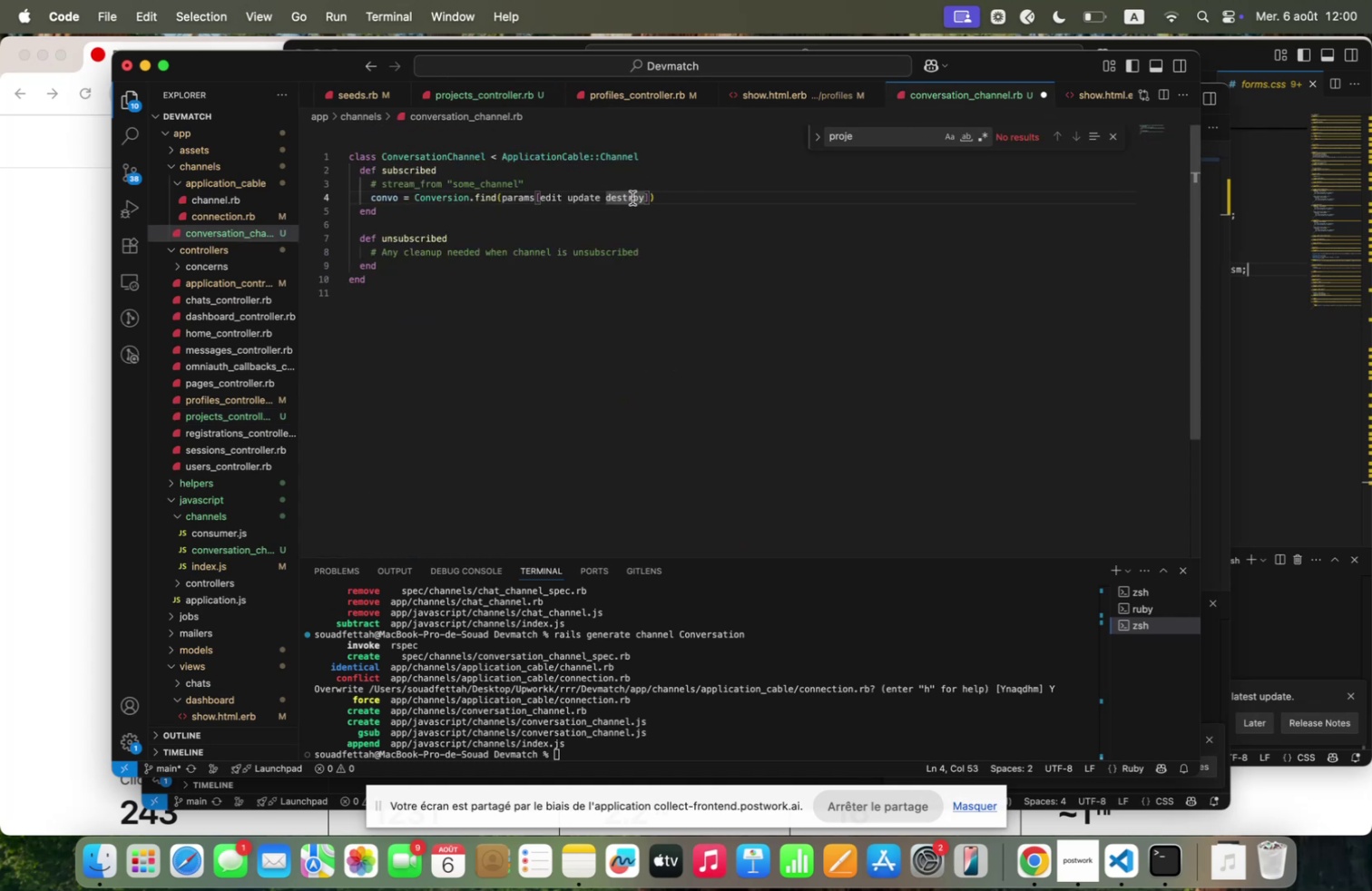 
key(Backspace)
 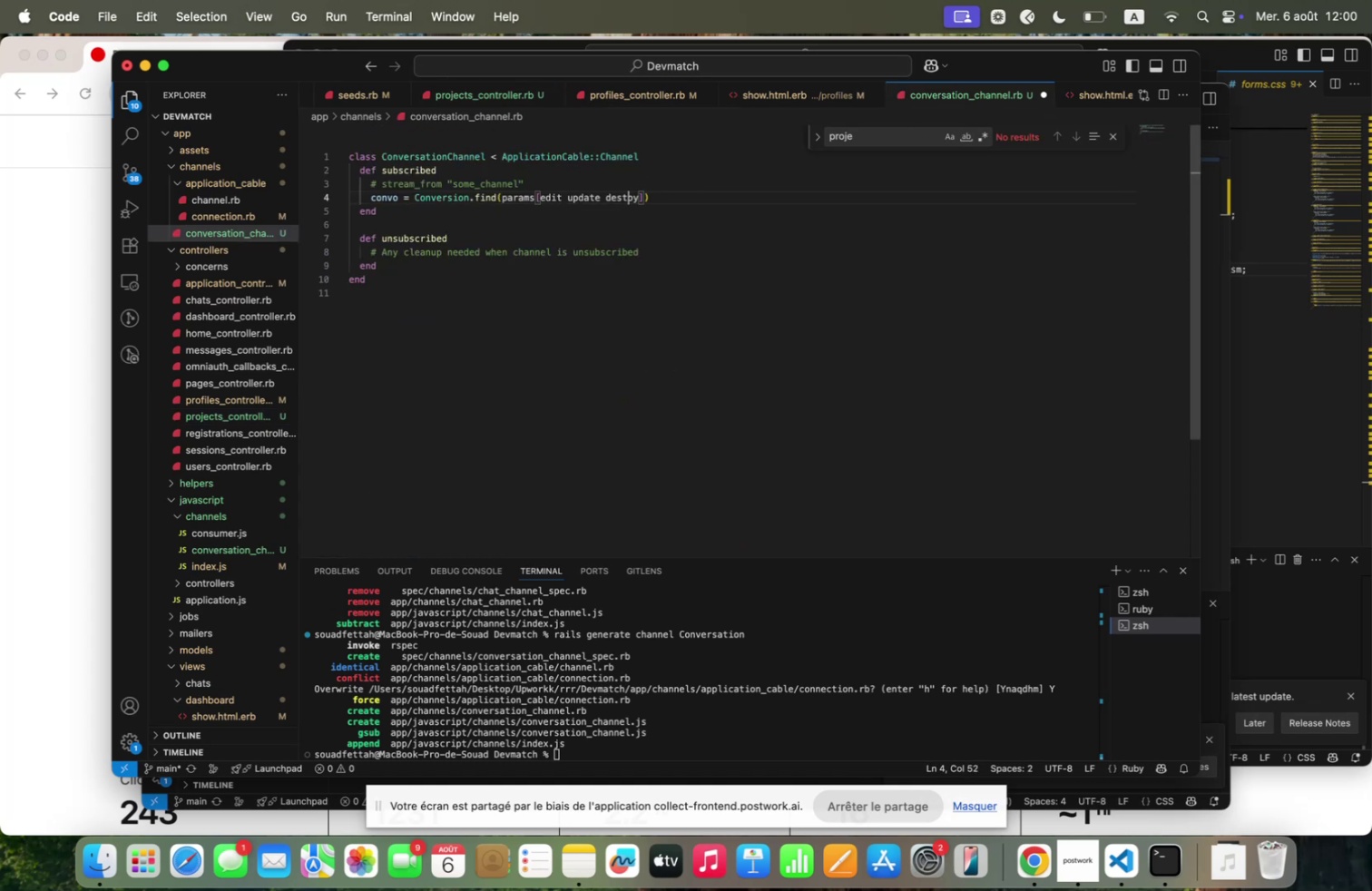 
key(Backspace)
 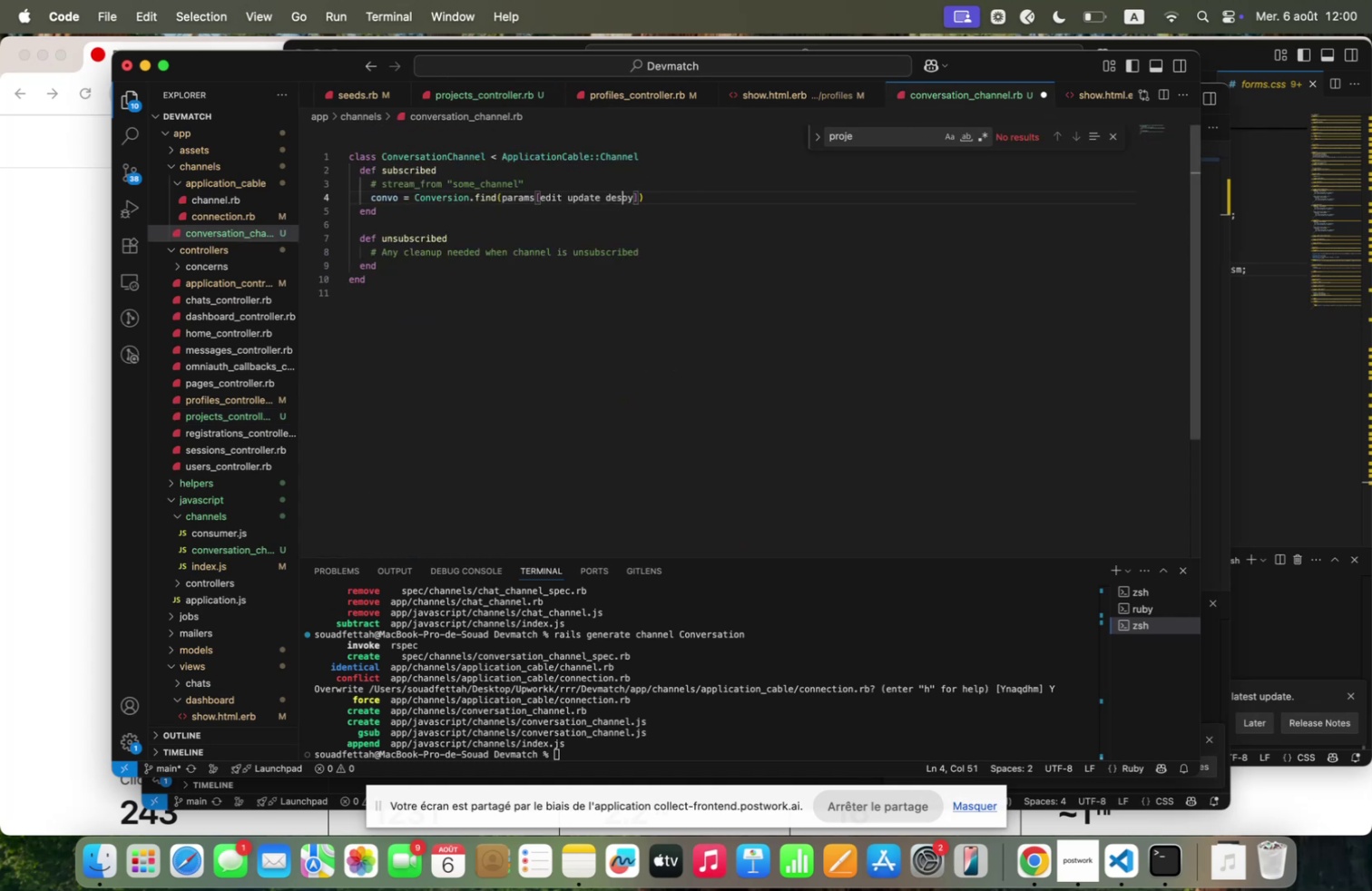 
key(Backspace)
 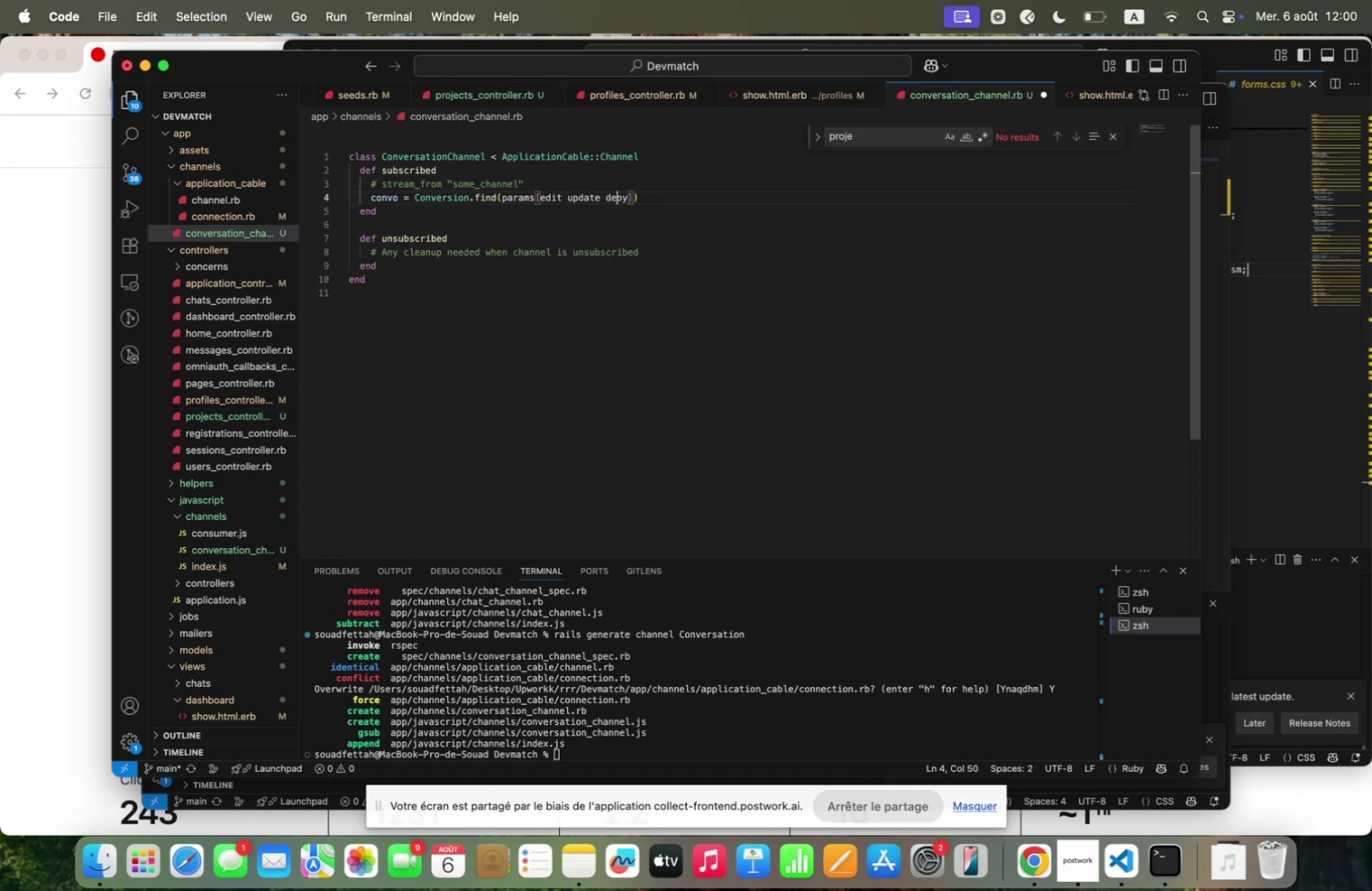 
key(Backspace)
 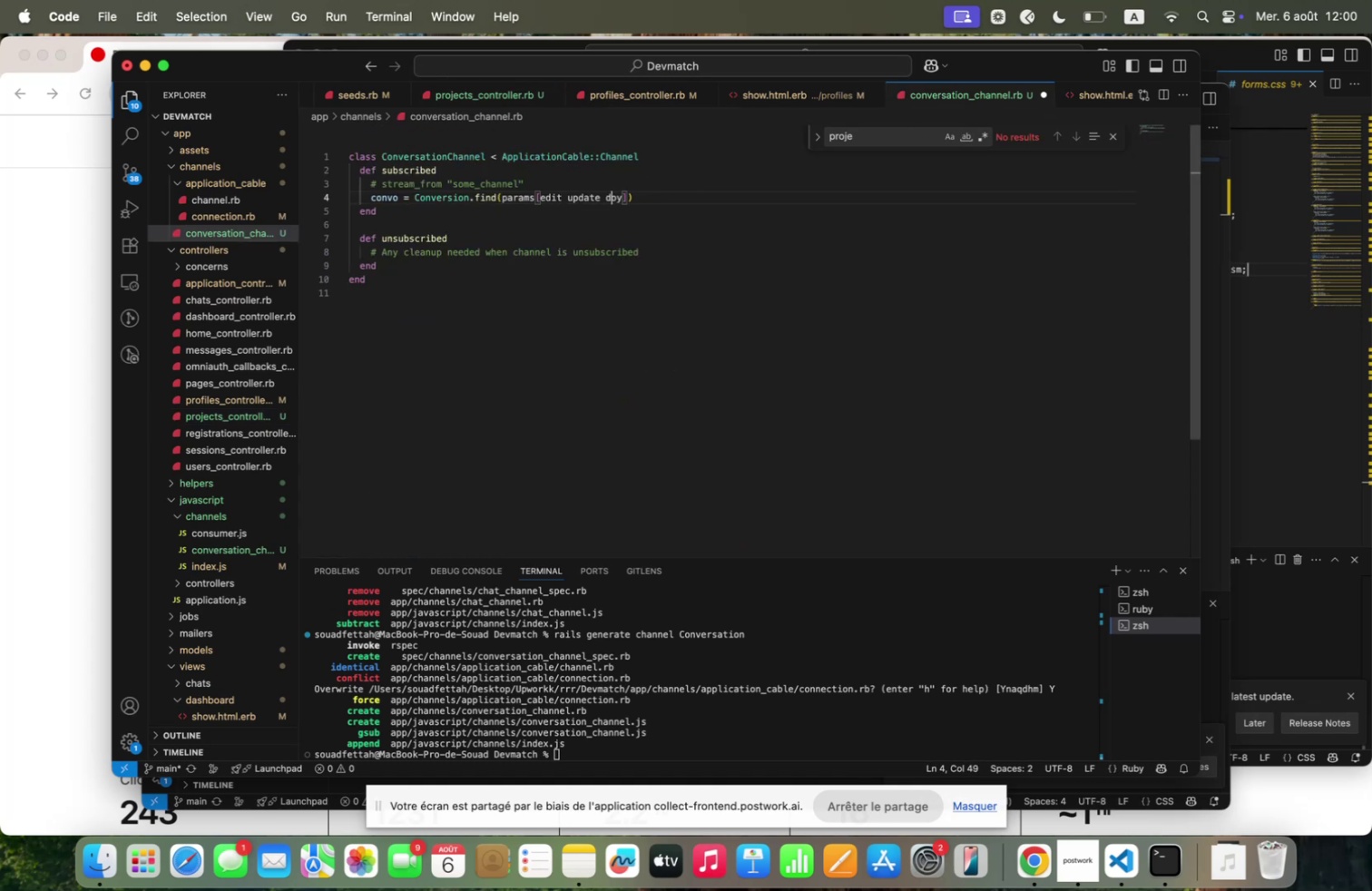 
key(Backspace)
 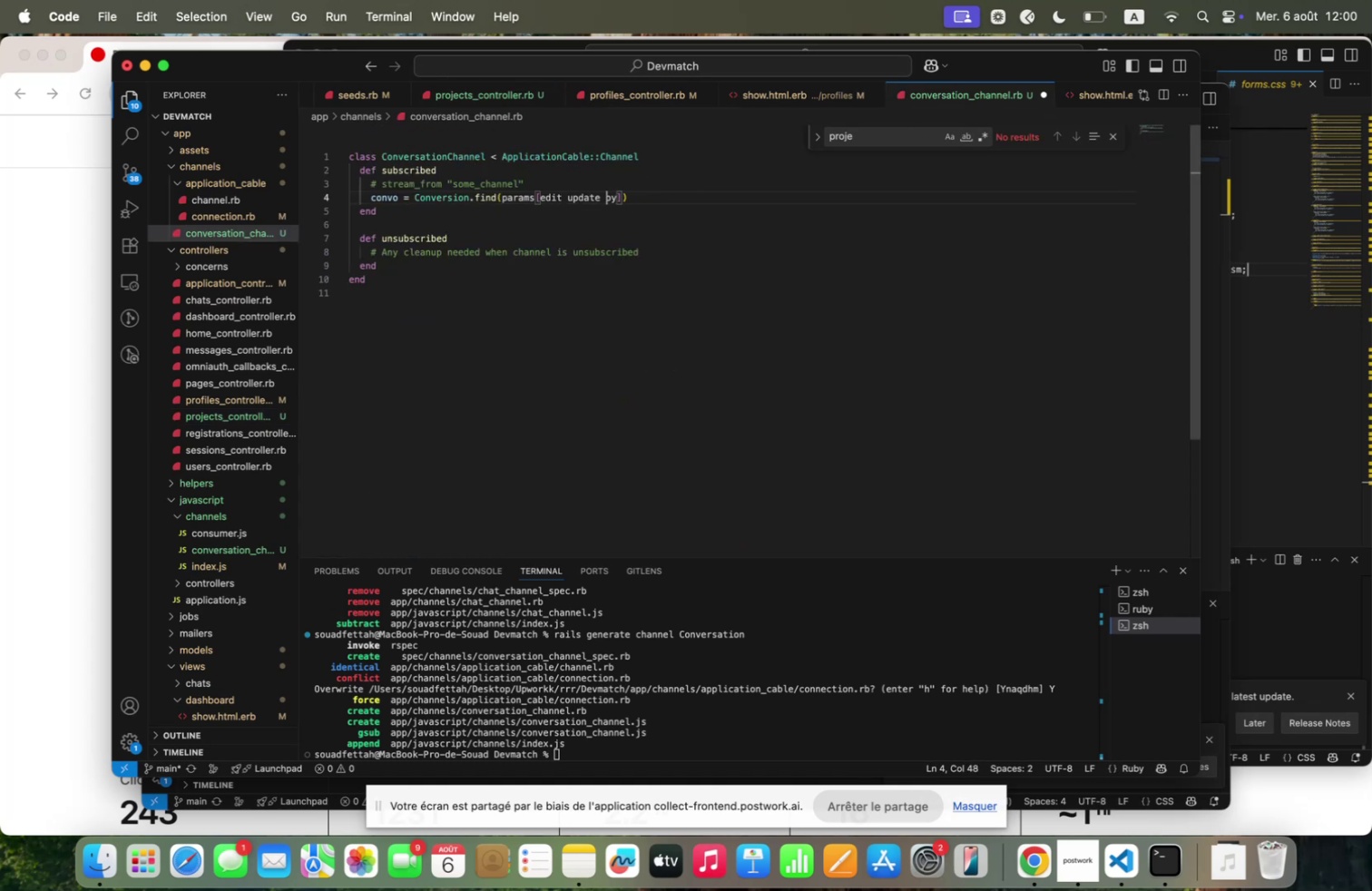 
key(Backspace)
 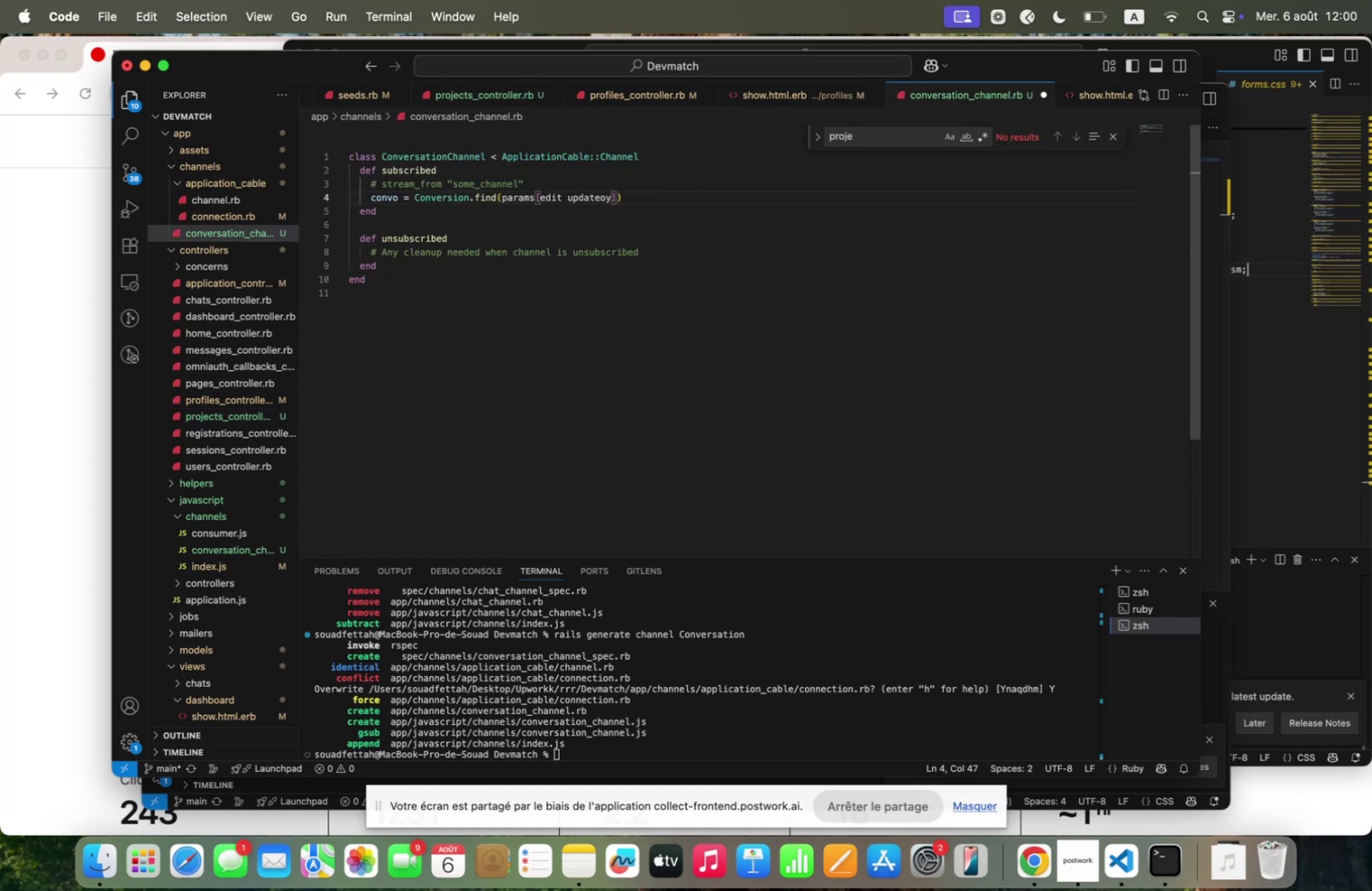 
key(ArrowRight)
 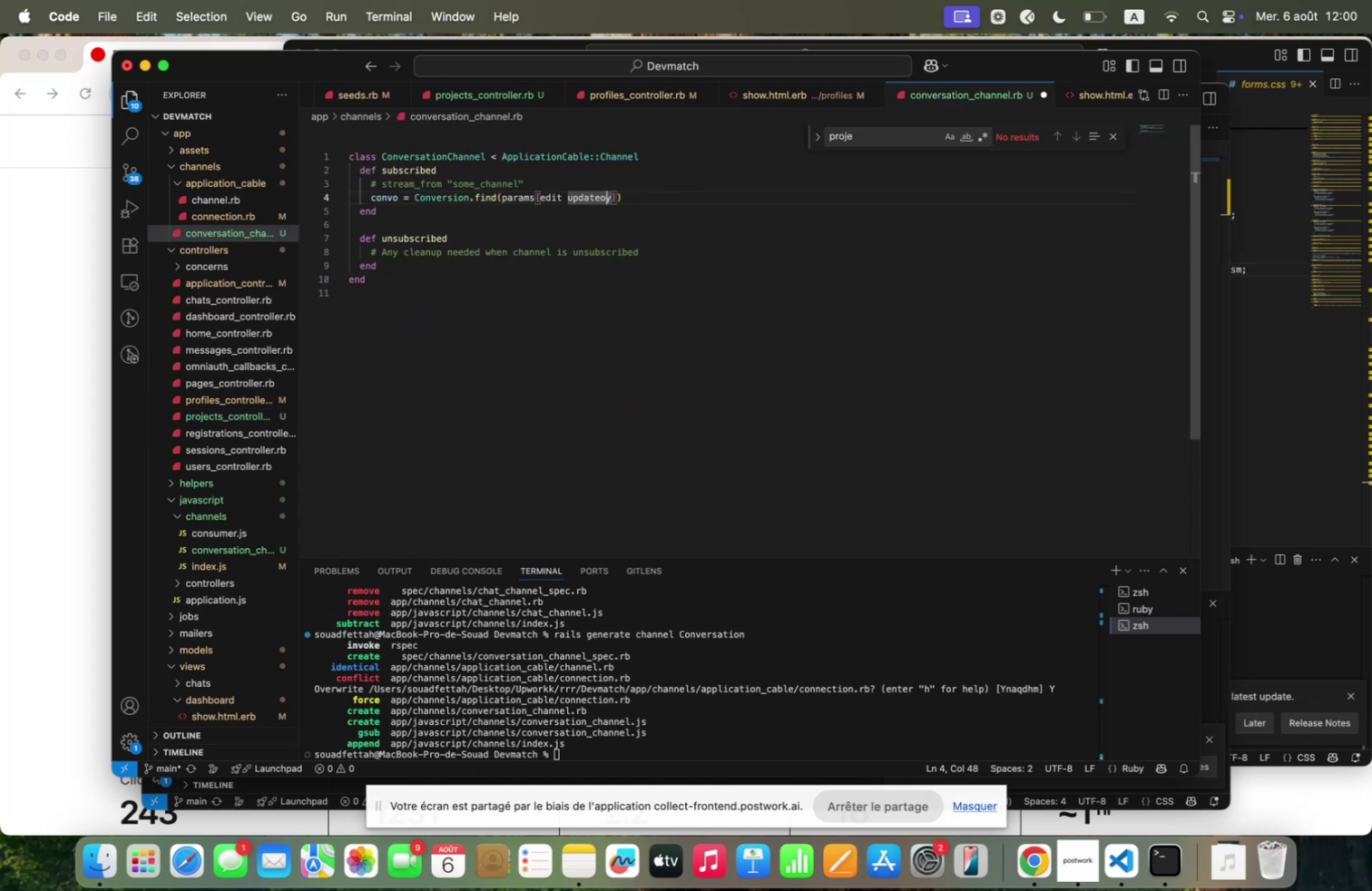 
key(ArrowRight)
 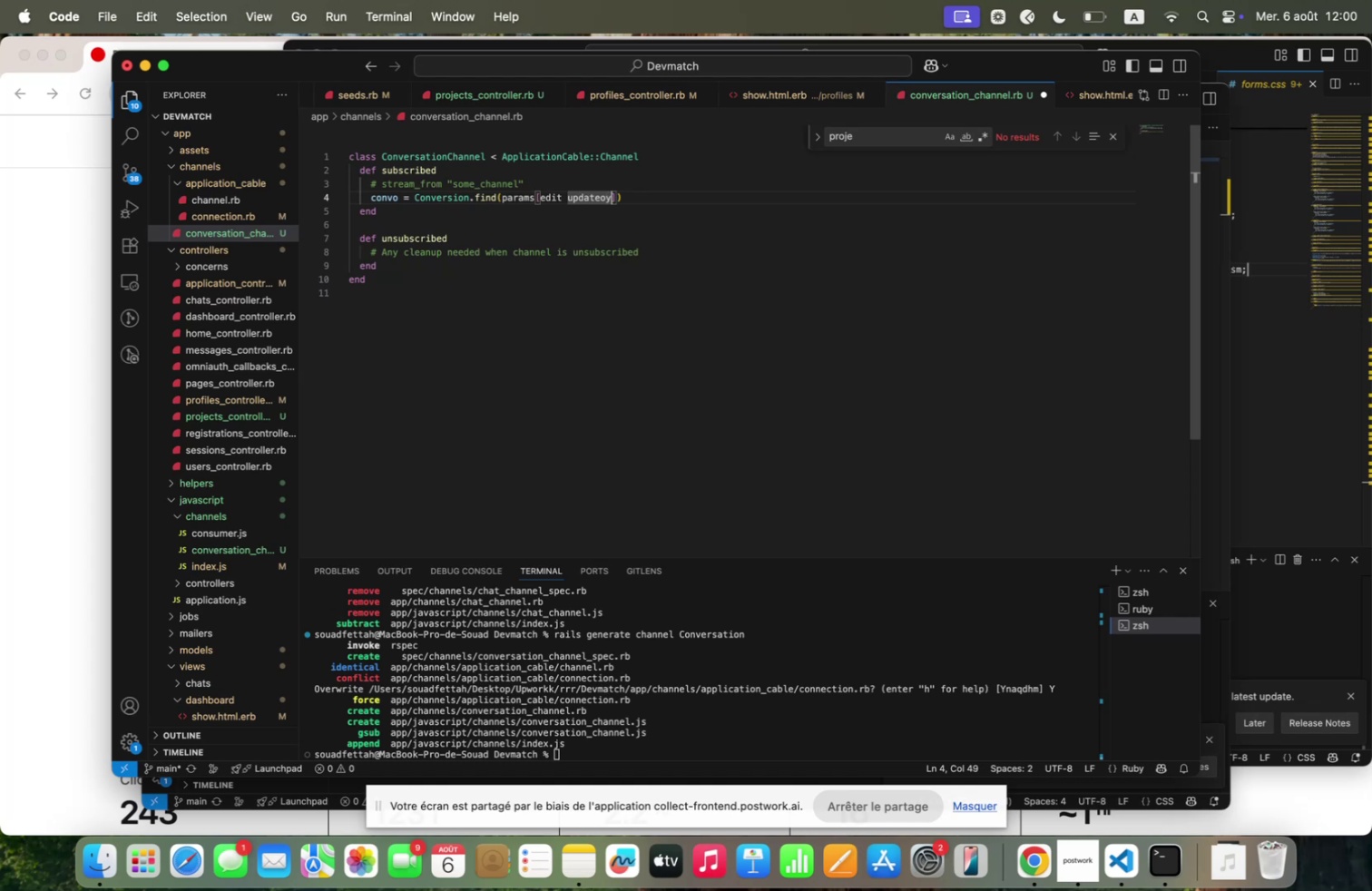 
key(Backspace)
key(Backspace)
key(Backspace)
key(Backspace)
key(Backspace)
key(Backspace)
key(Backspace)
key(Backspace)
key(Backspace)
key(Backspace)
key(Backspace)
key(Backspace)
key(Backspace)
type(.conversqtion+id)
 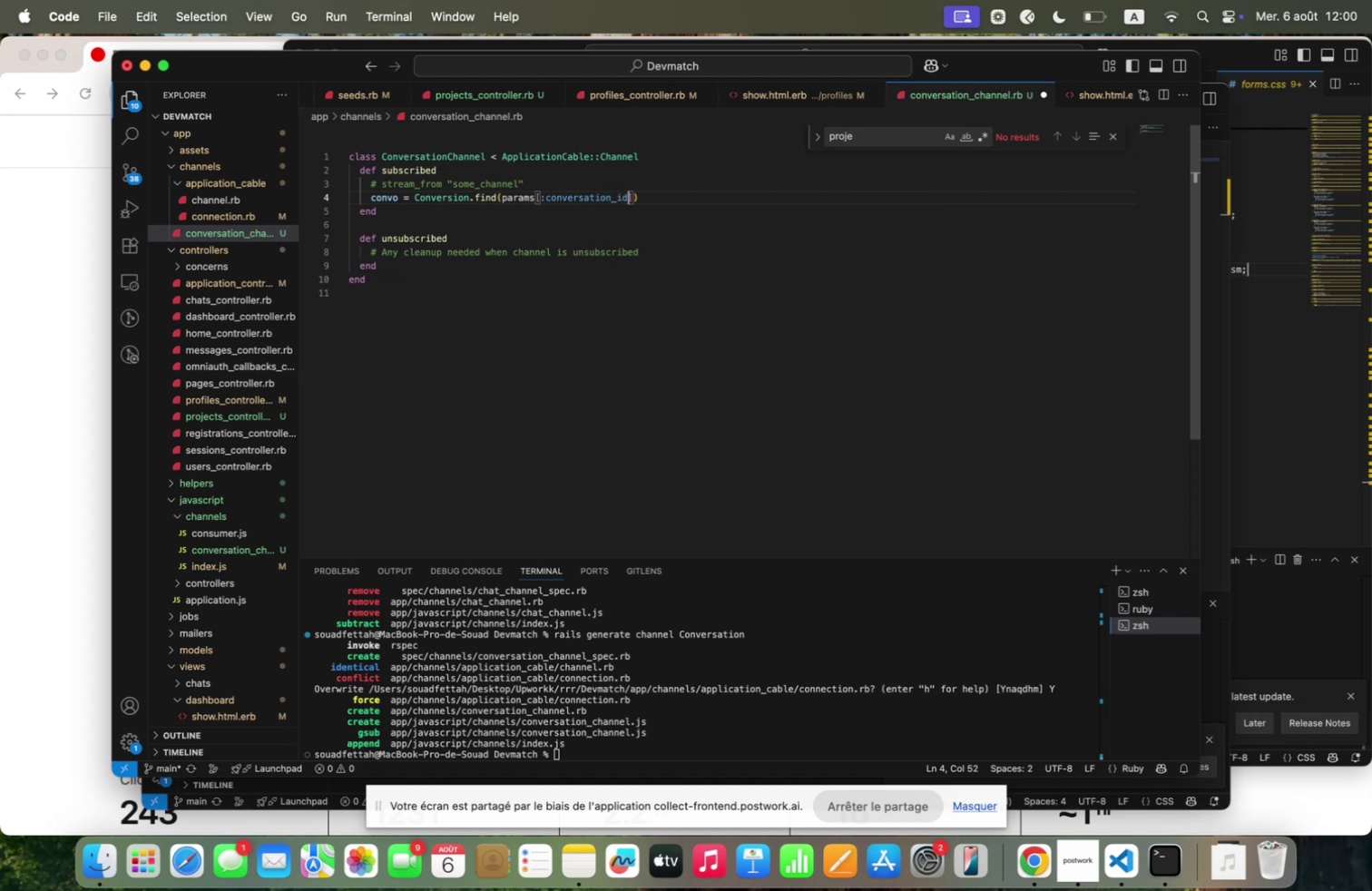 
left_click([657, 201])
 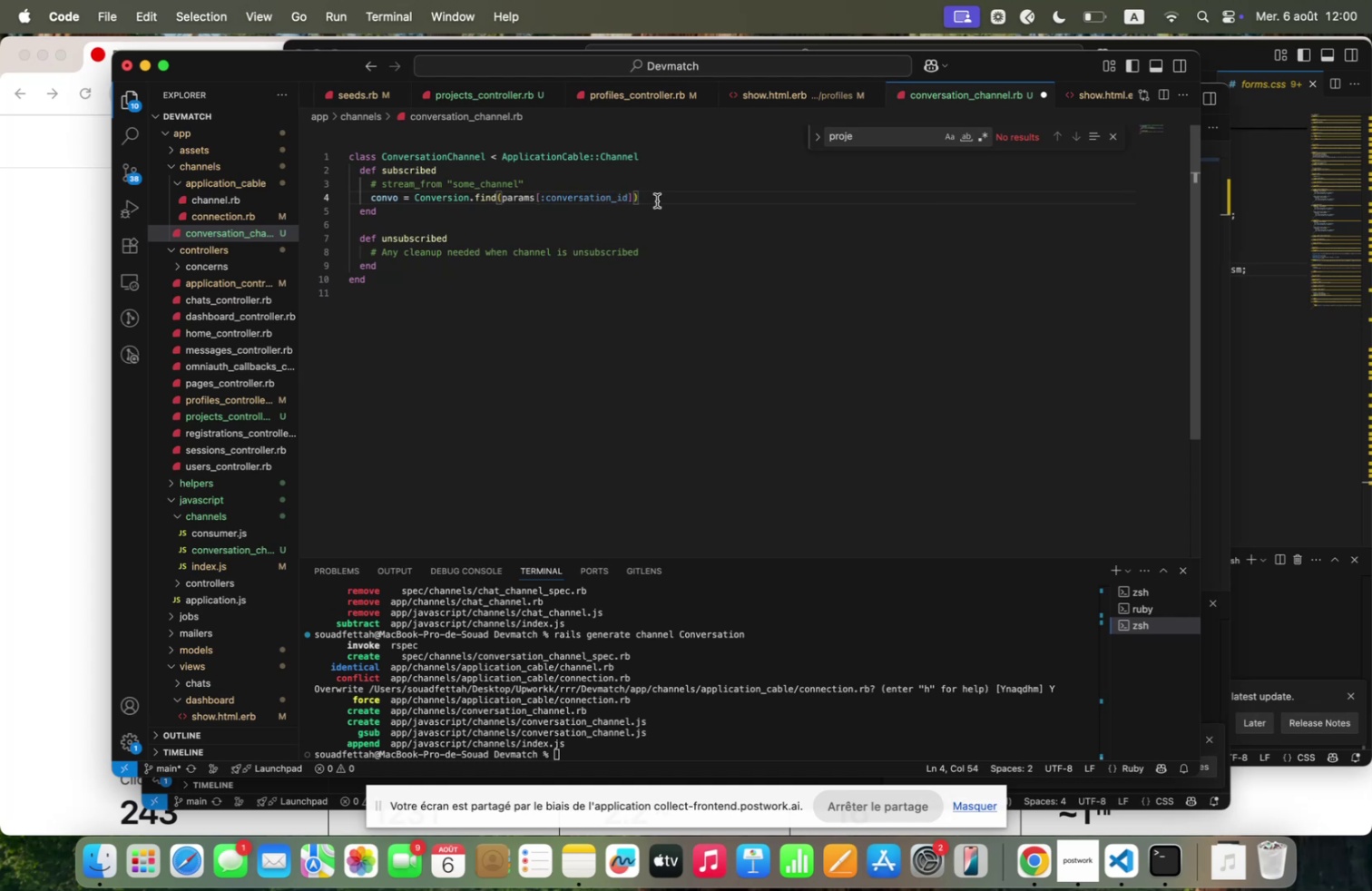 
key(Enter)
 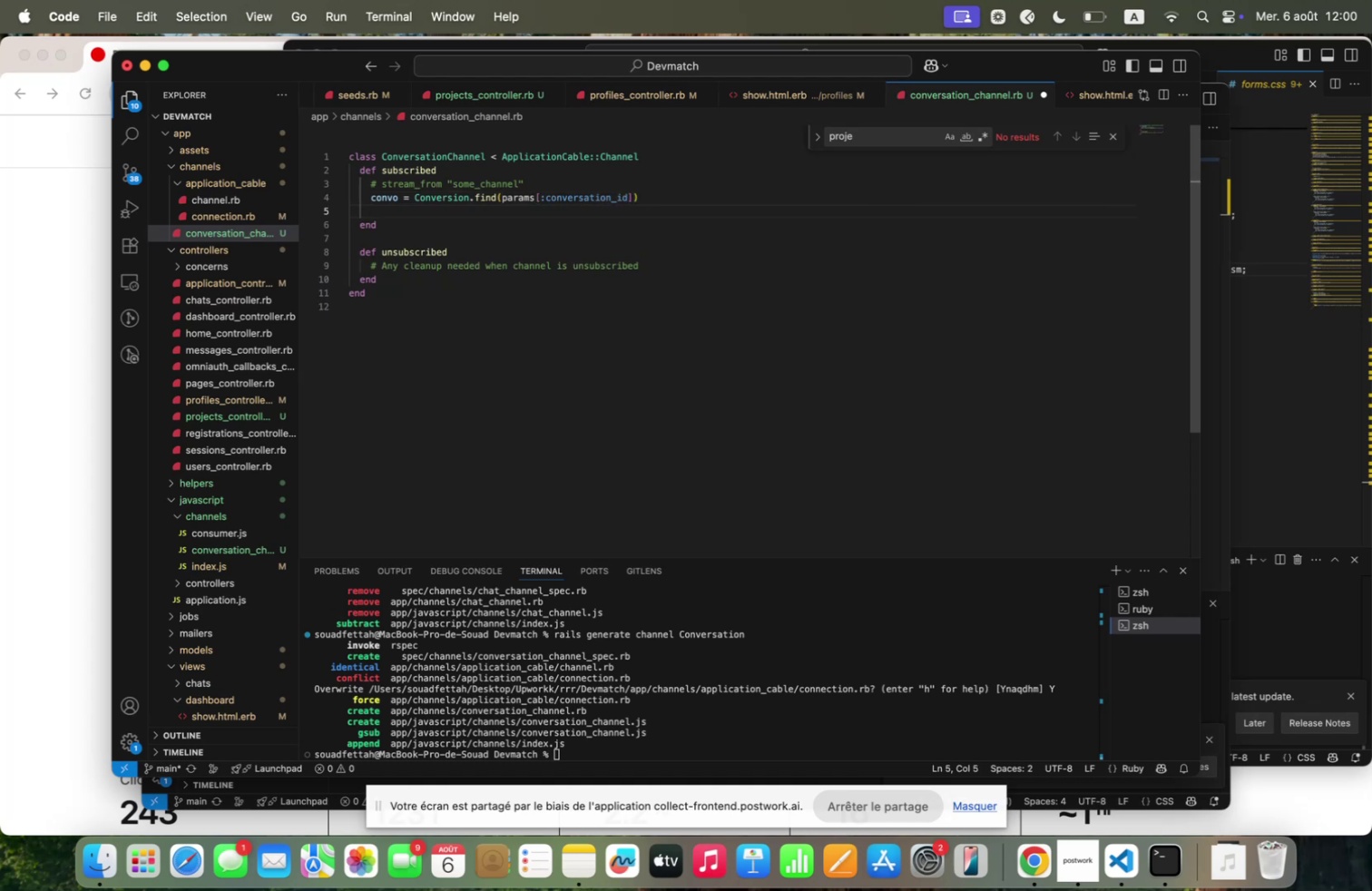 
type(dtreq; )
key(Backspace)
key(Backspace)
key(Backspace)
key(Backspace)
key(Backspace)
key(Backspace)
key(Backspace)
type(strr)
key(Backspace)
type(eq; )
key(Backspace)
type(+for con)
 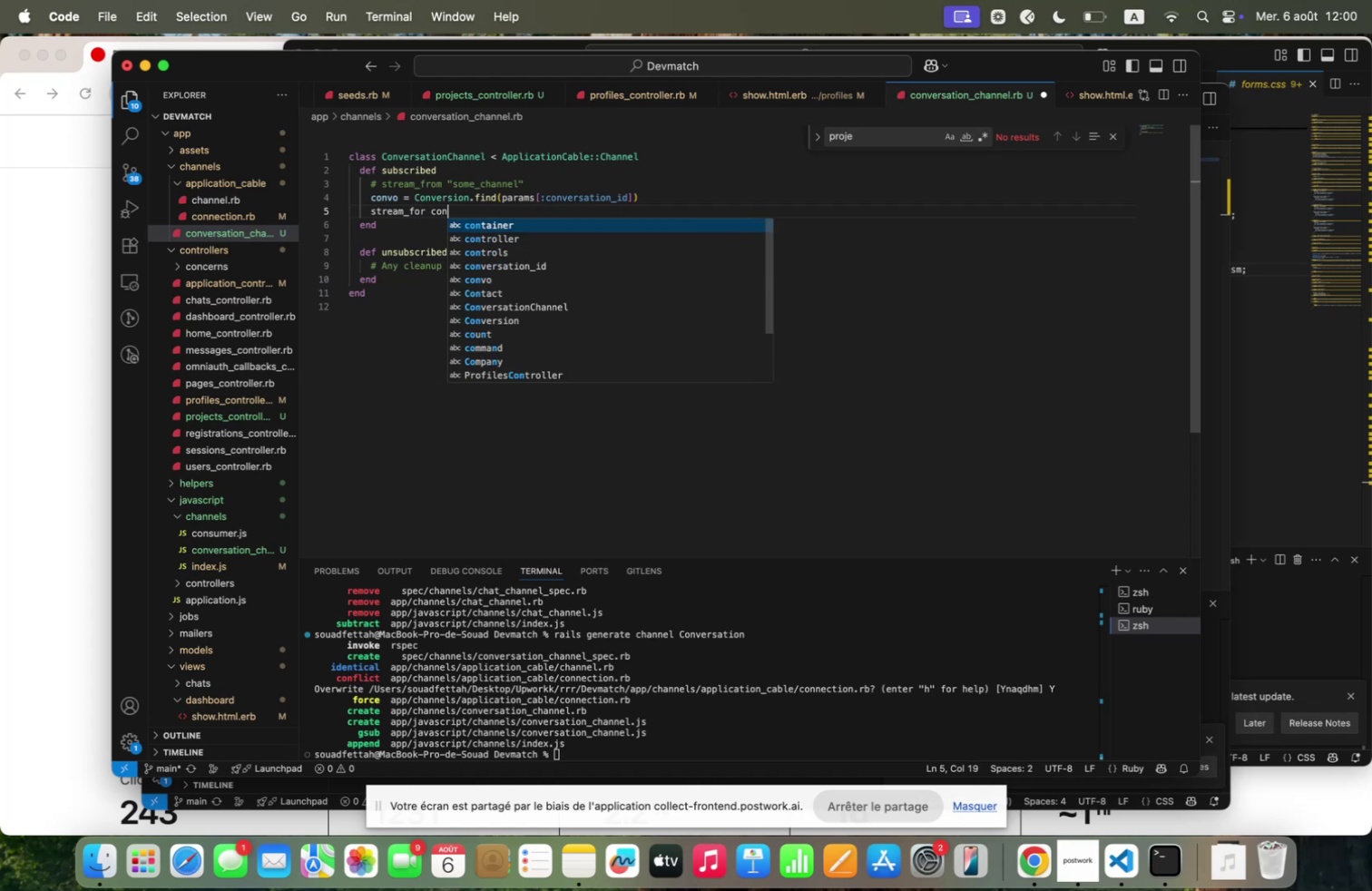 
key(ArrowDown)
 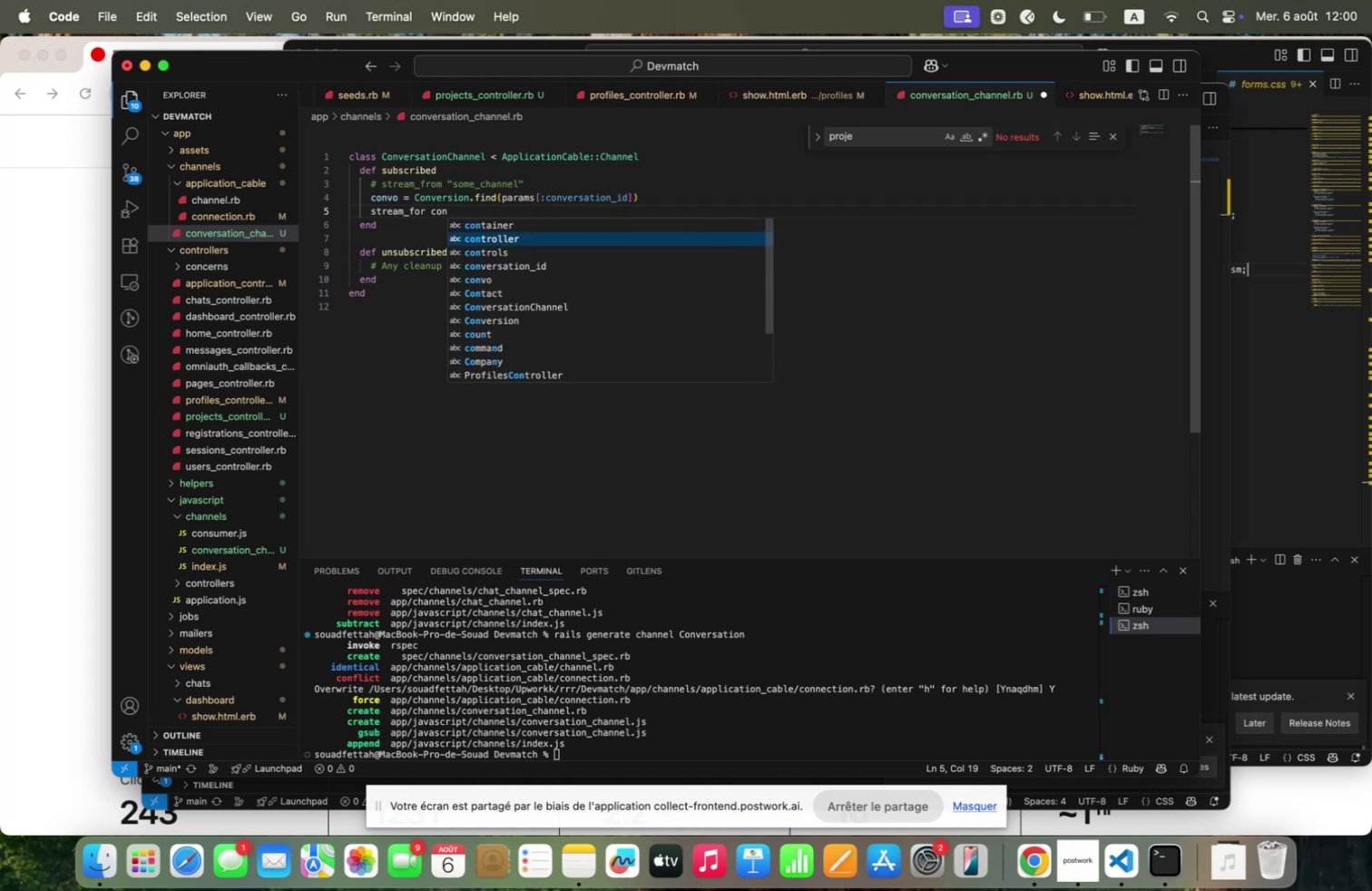 
key(ArrowDown)
 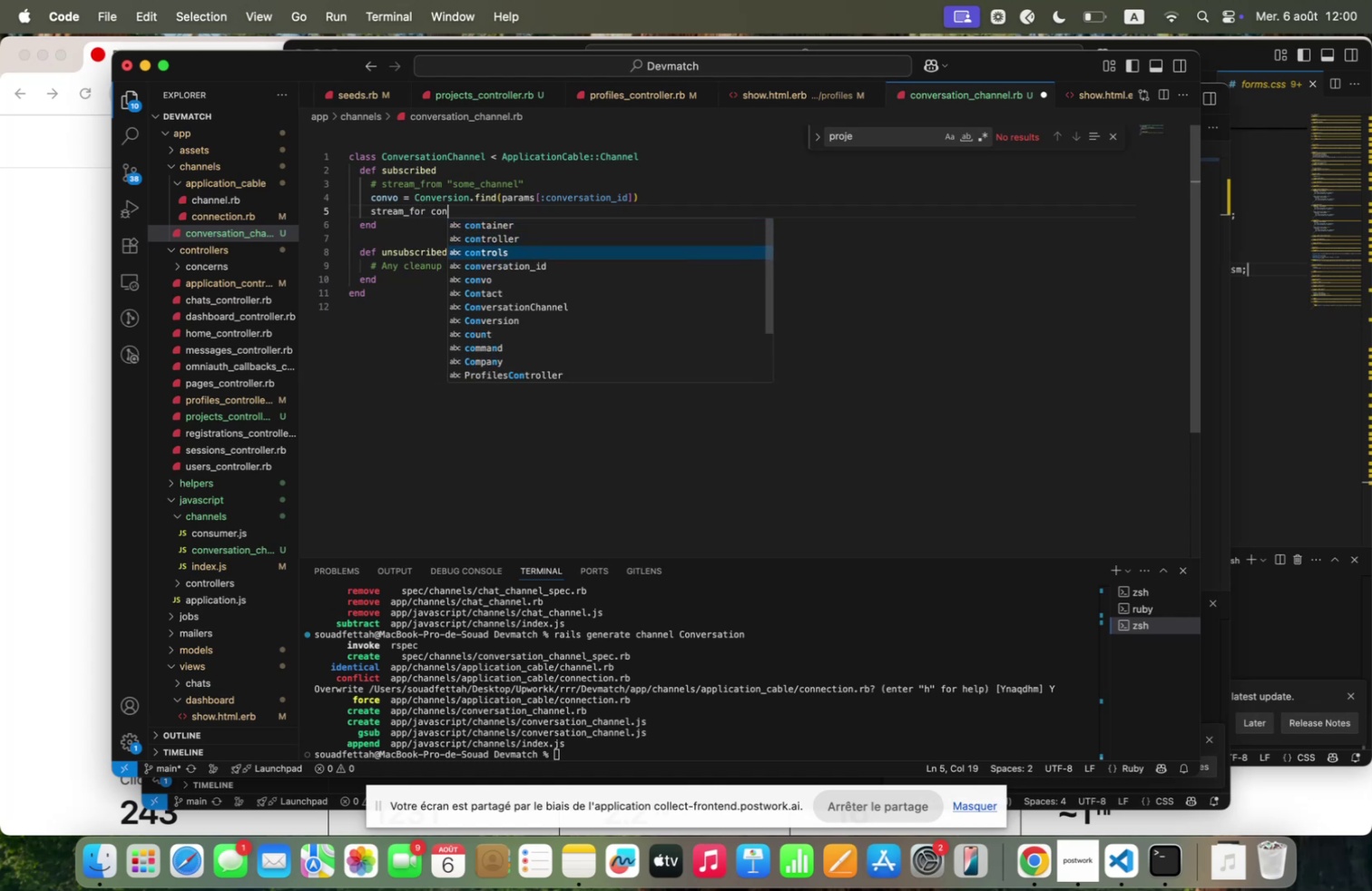 
key(ArrowDown)
 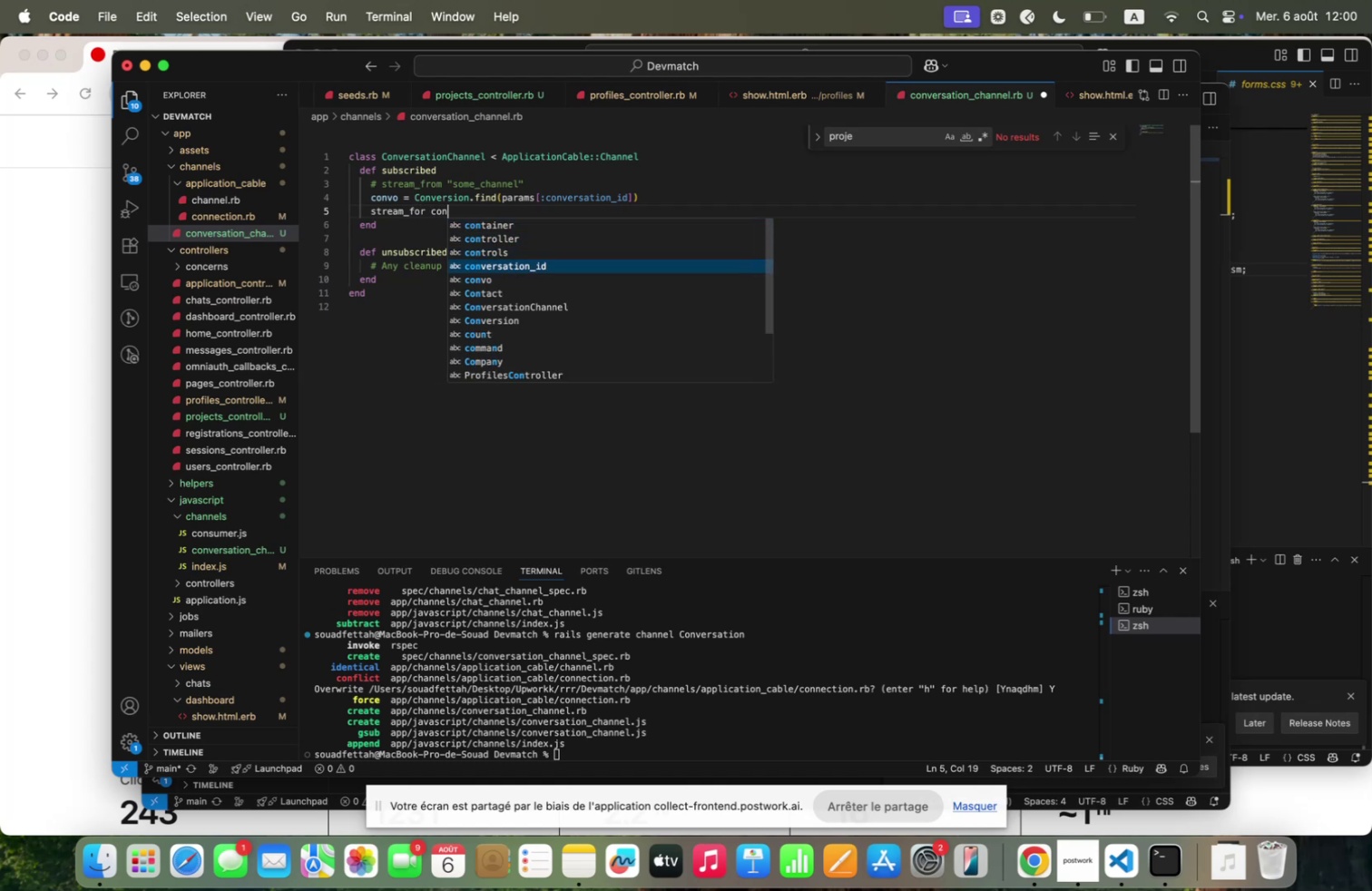 
key(ArrowDown)
 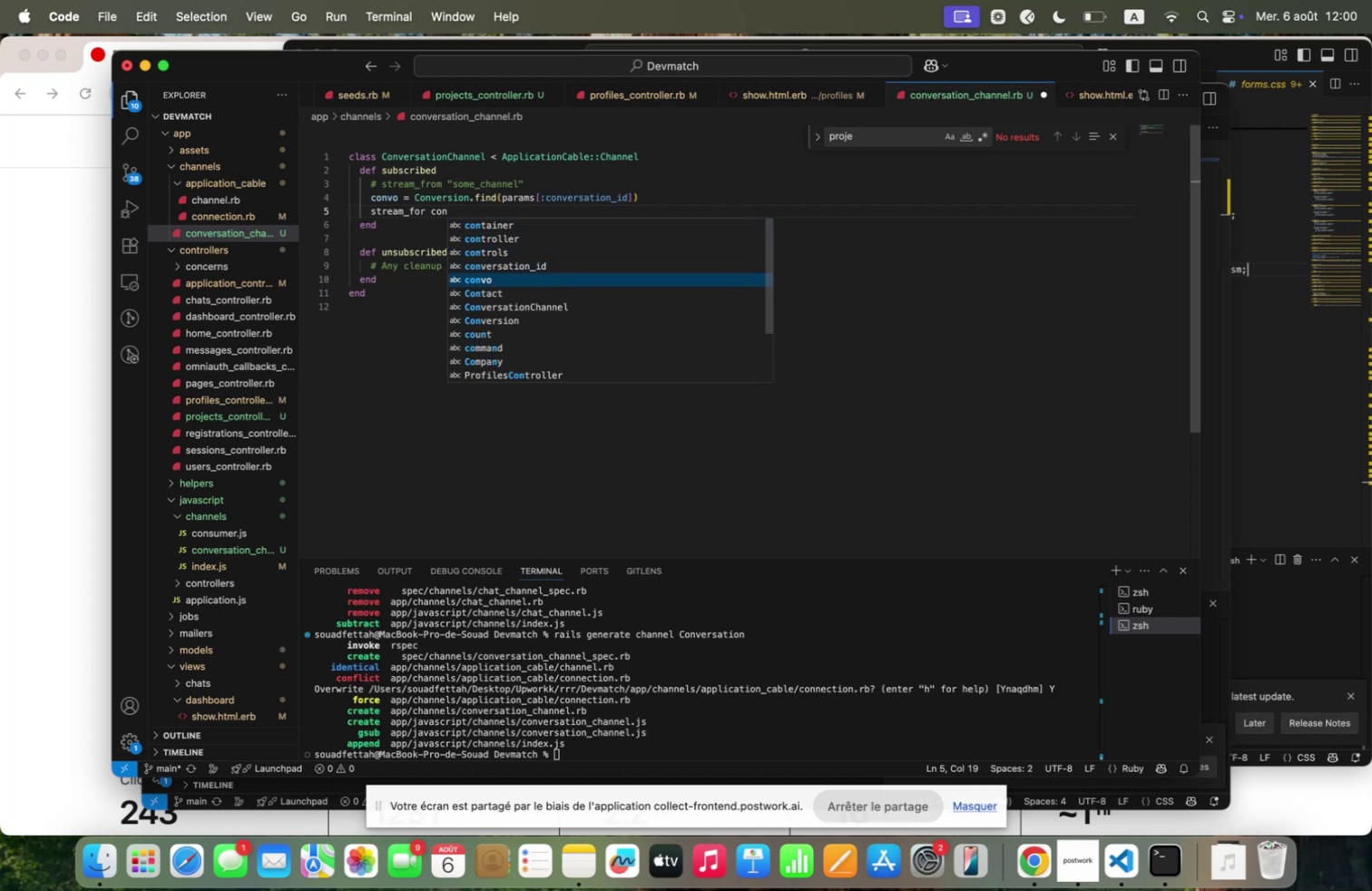 
key(Enter)
 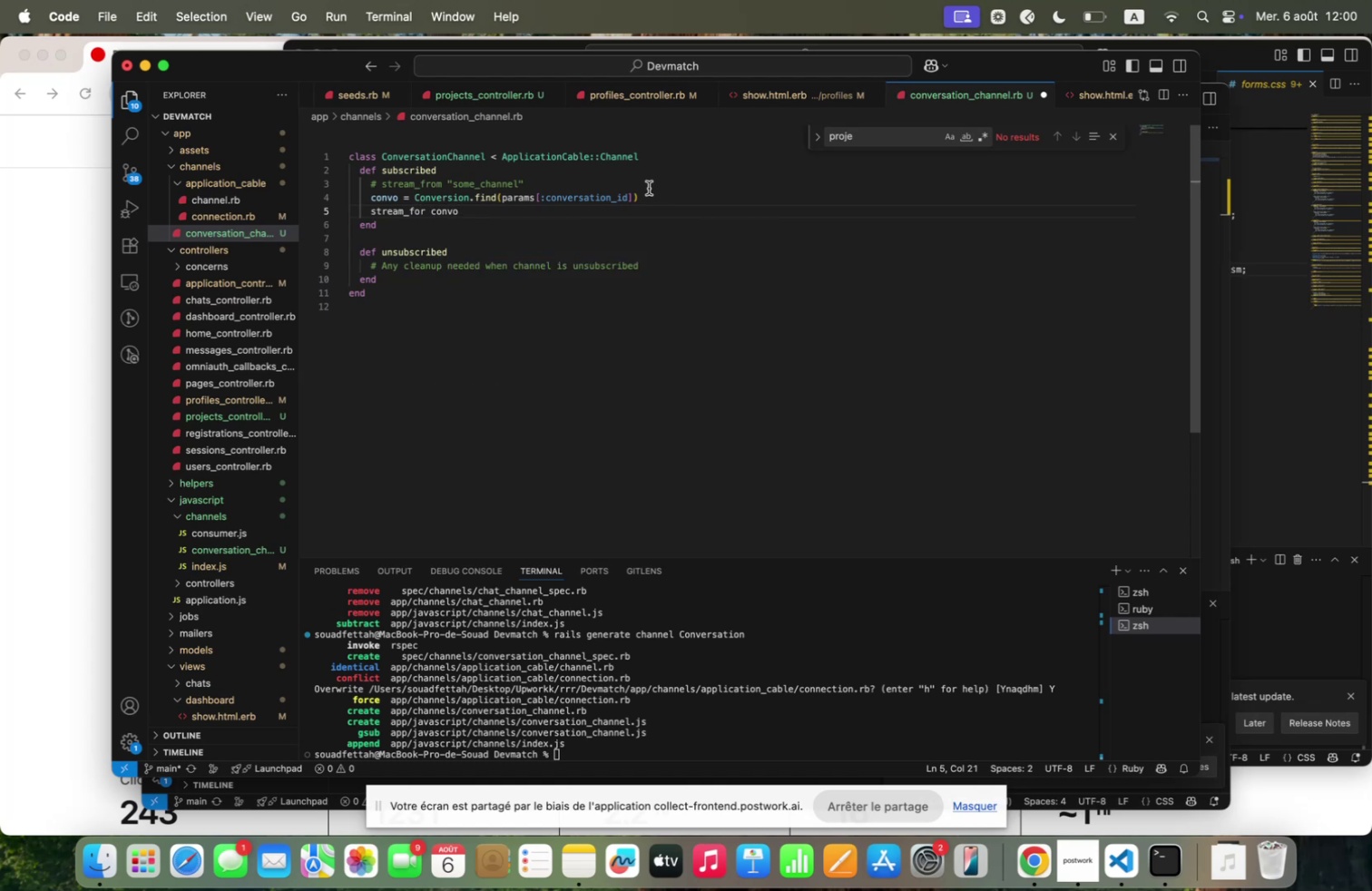 
wait(5.09)
 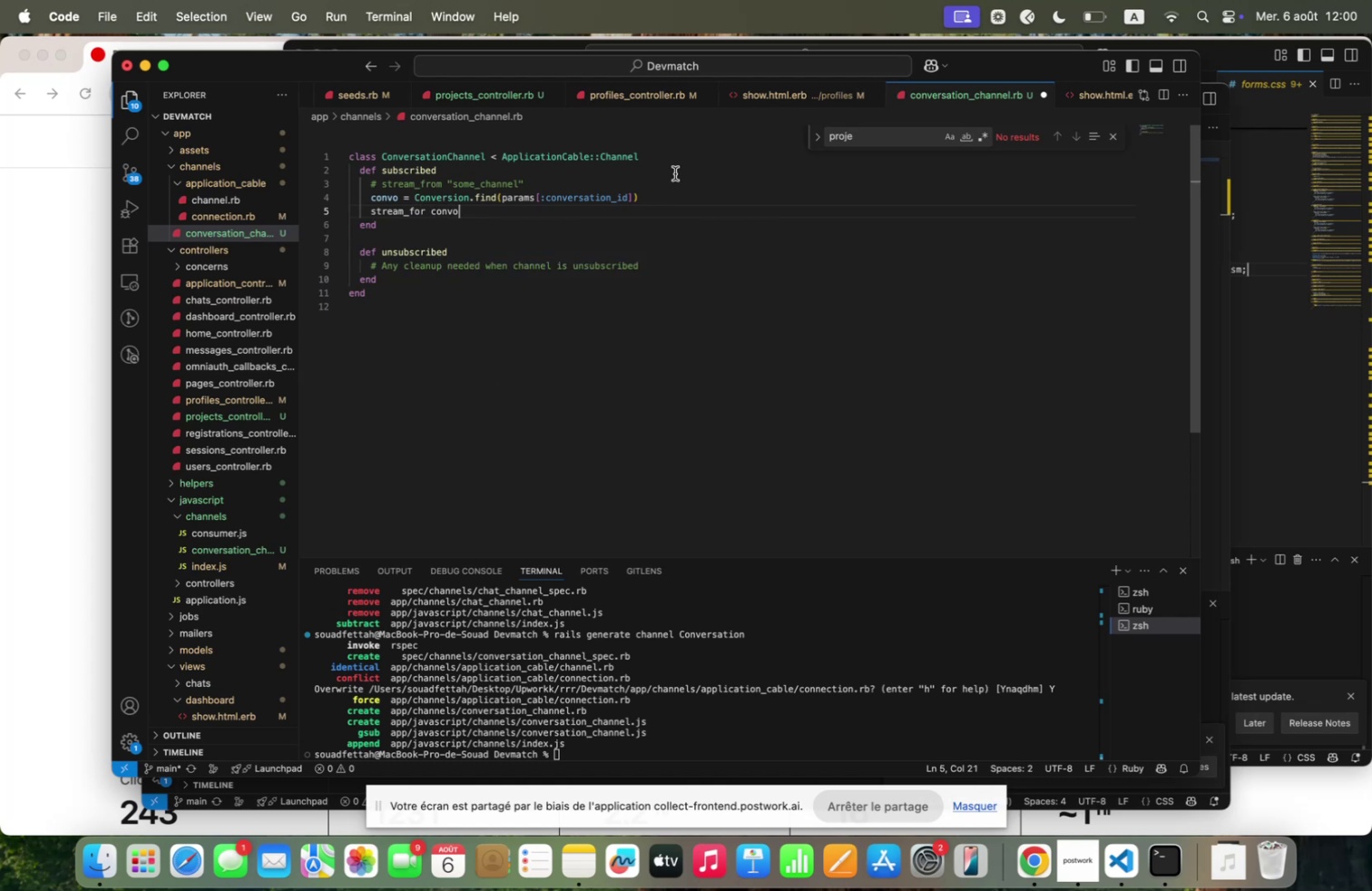 
left_click([573, 251])
 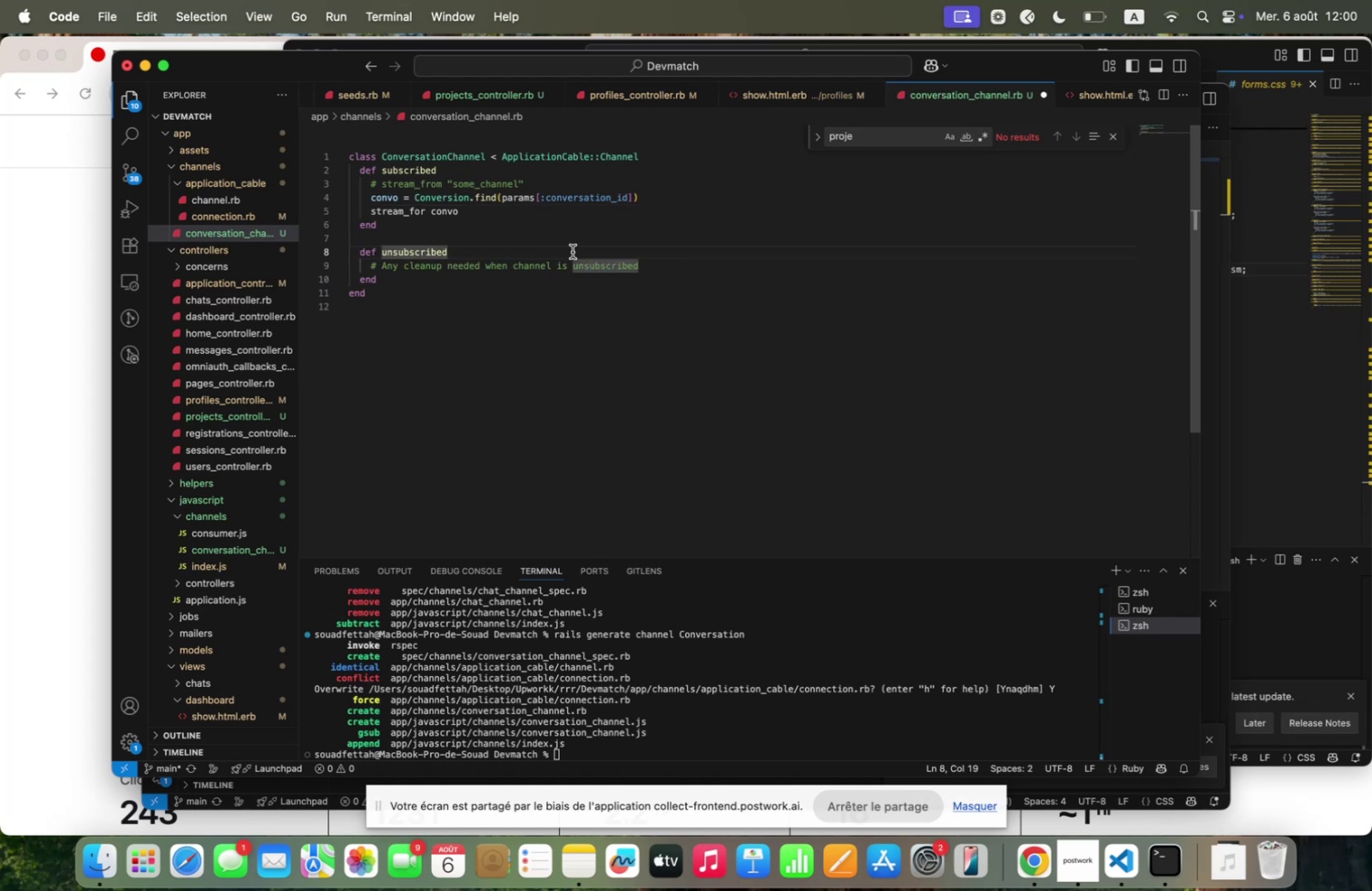 
key(Meta+S)
 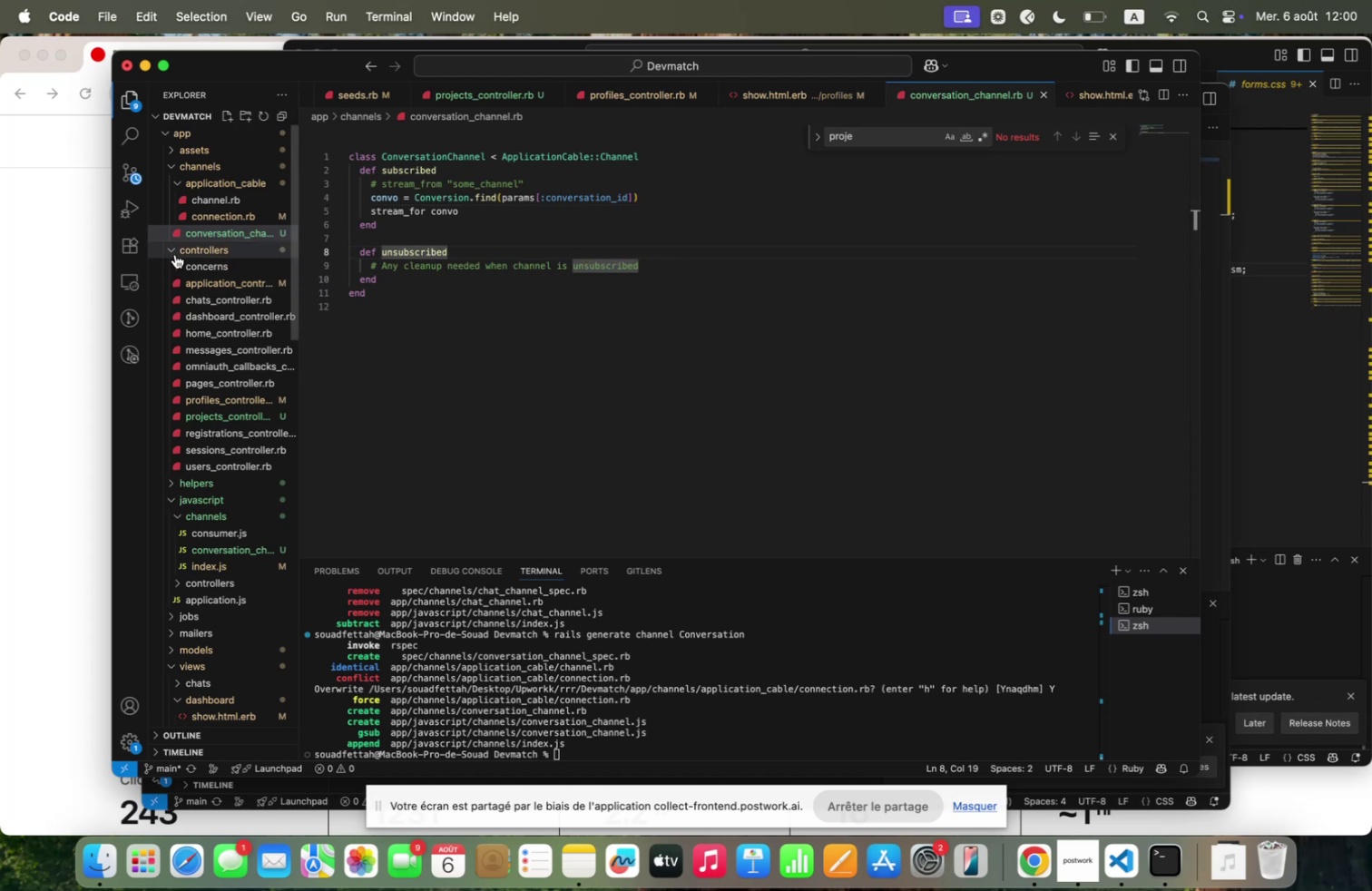 
left_click([172, 248])
 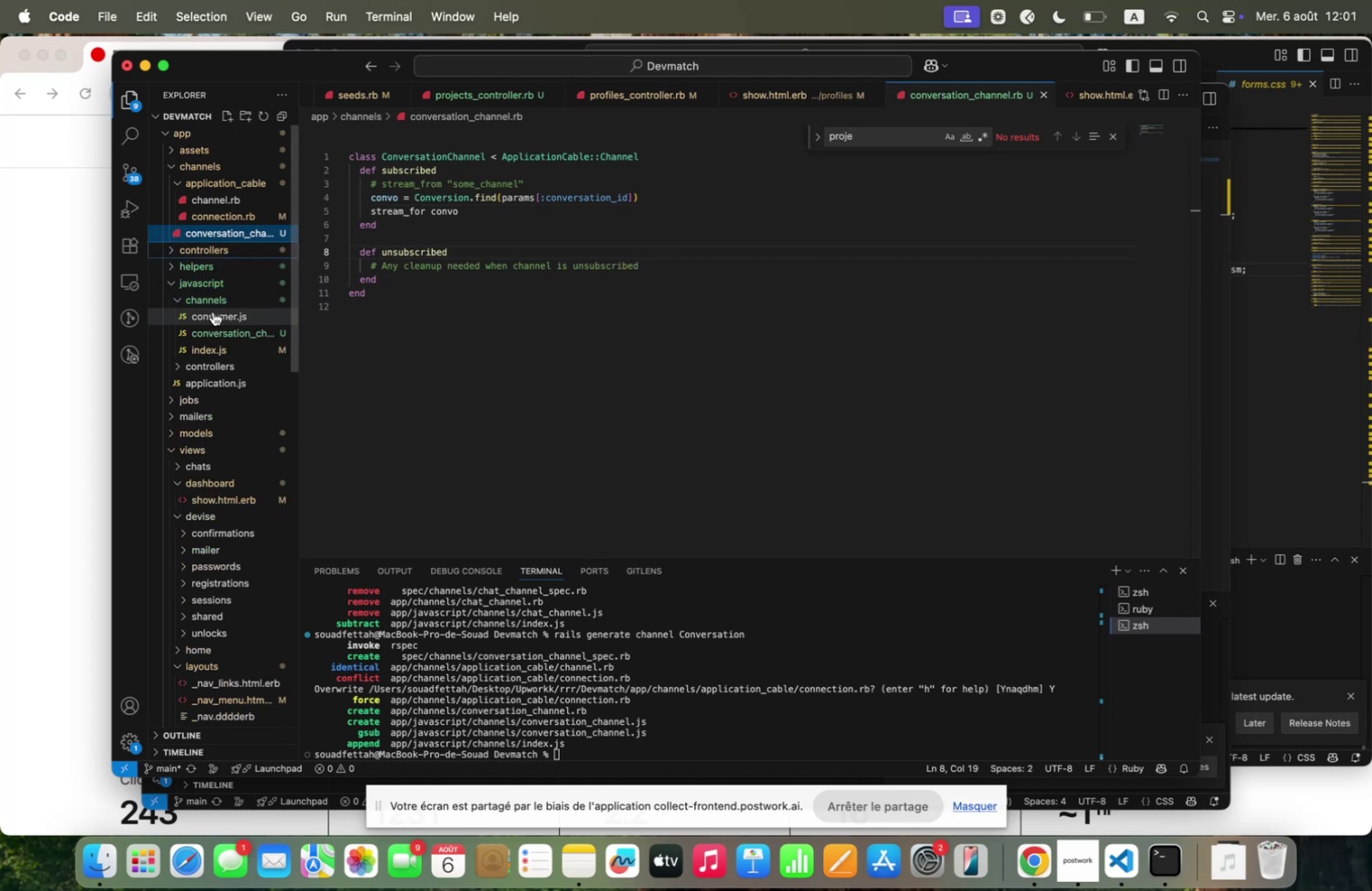 
left_click([217, 331])
 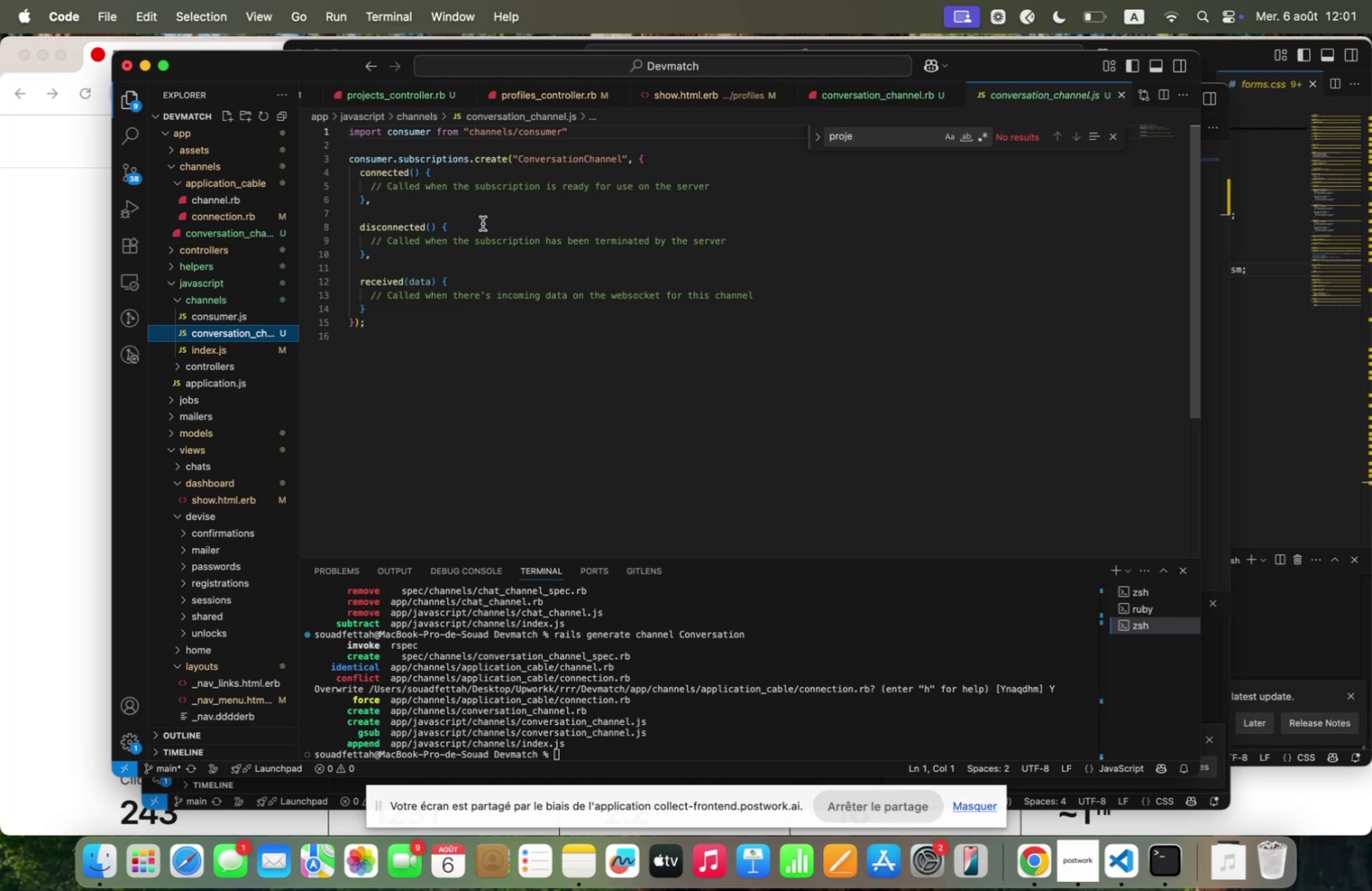 
wait(11.11)
 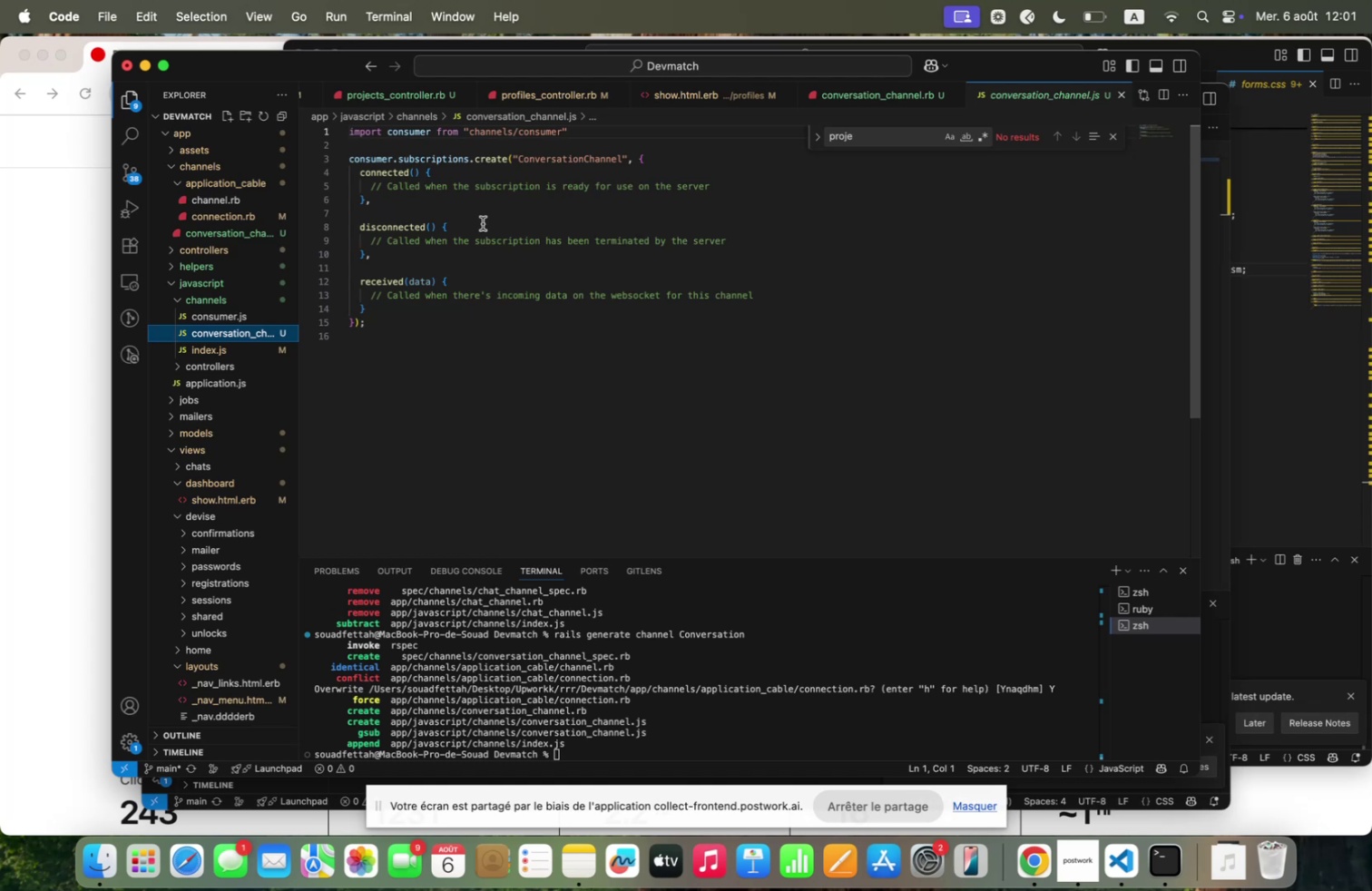 
left_click([664, 152])
 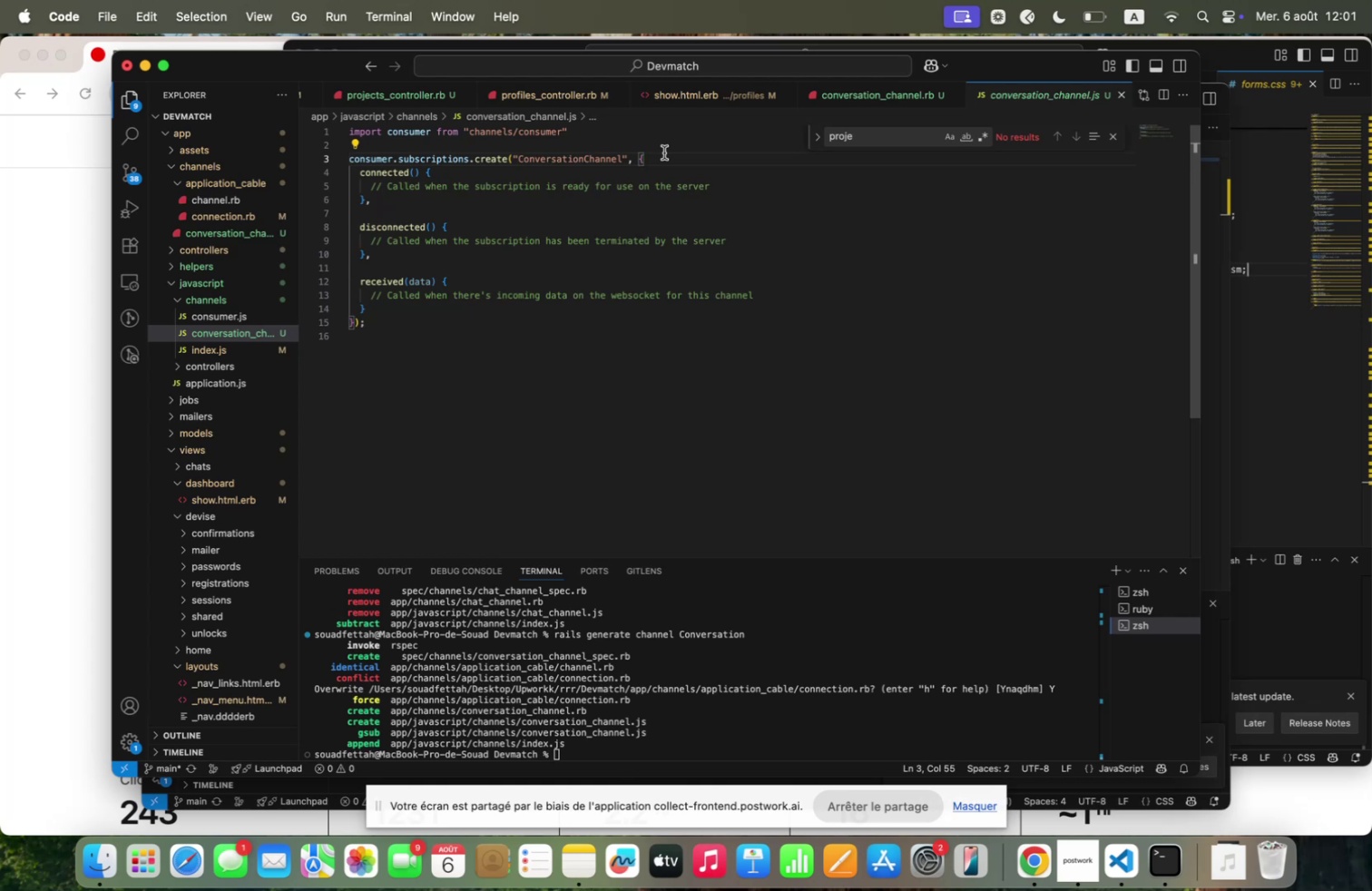 
wait(14.79)
 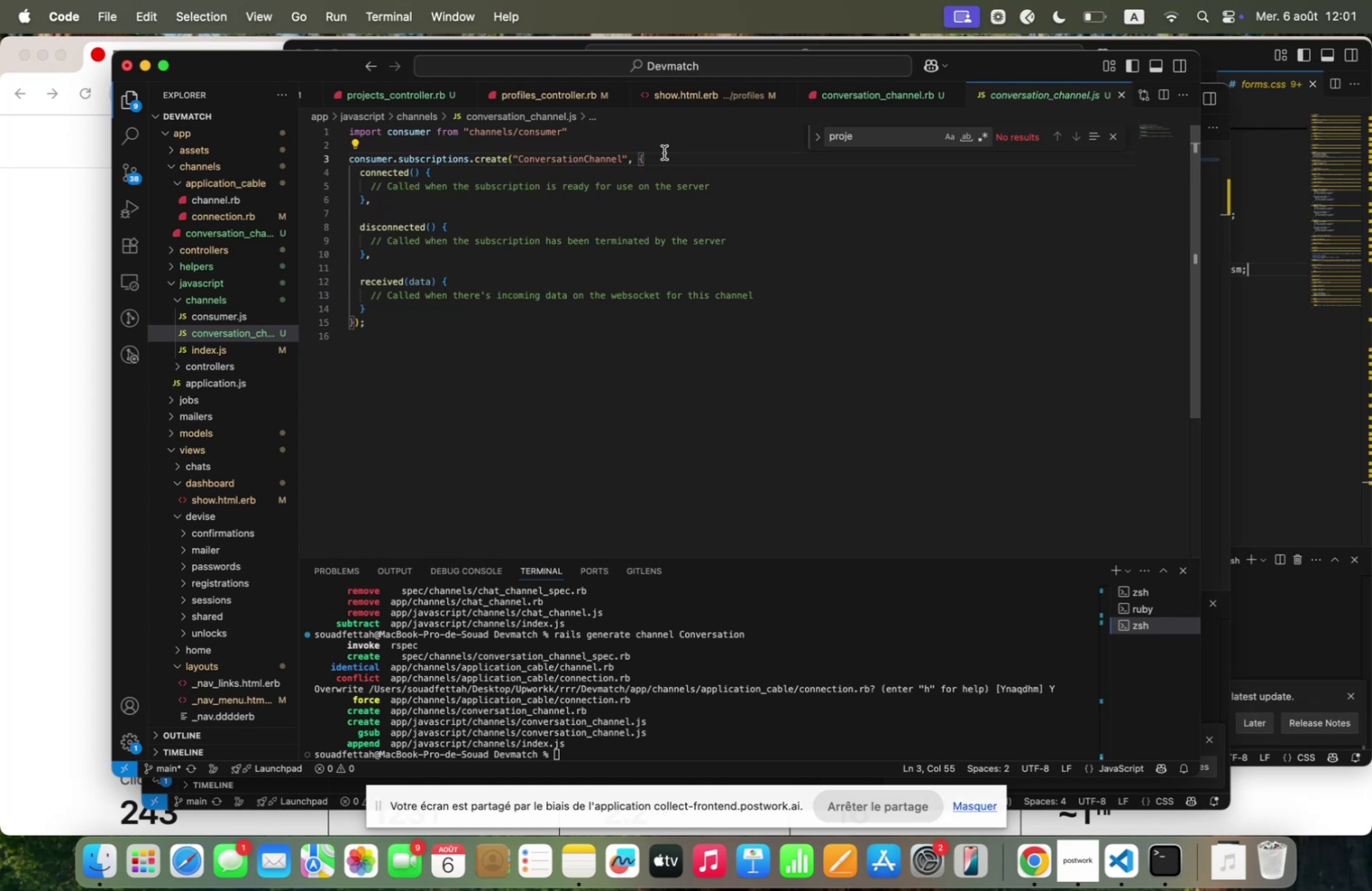 
left_click([514, 156])
 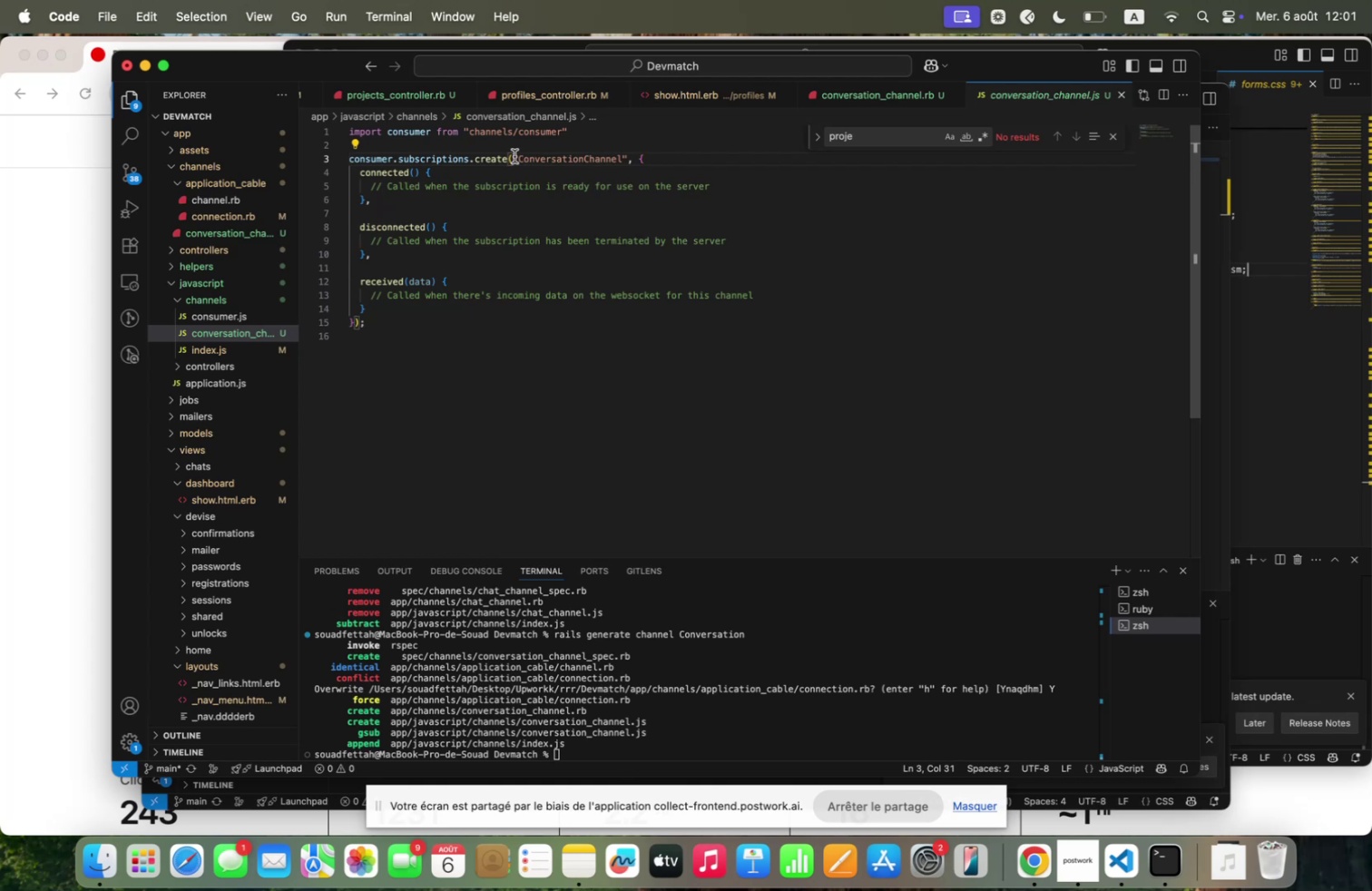 
hold_key(key=AltRight, duration=0.65)
 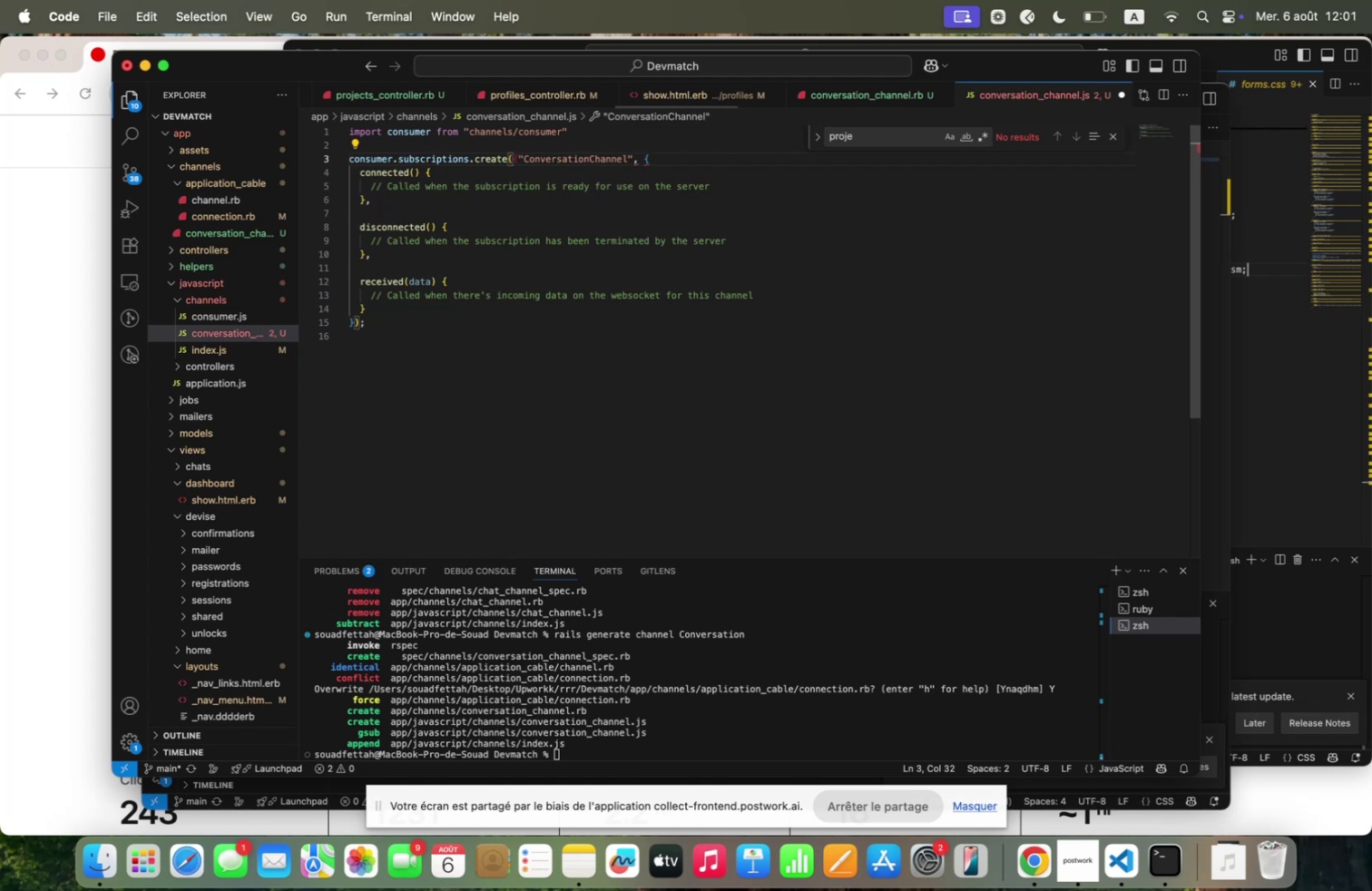 
type(5chqnnel.)
 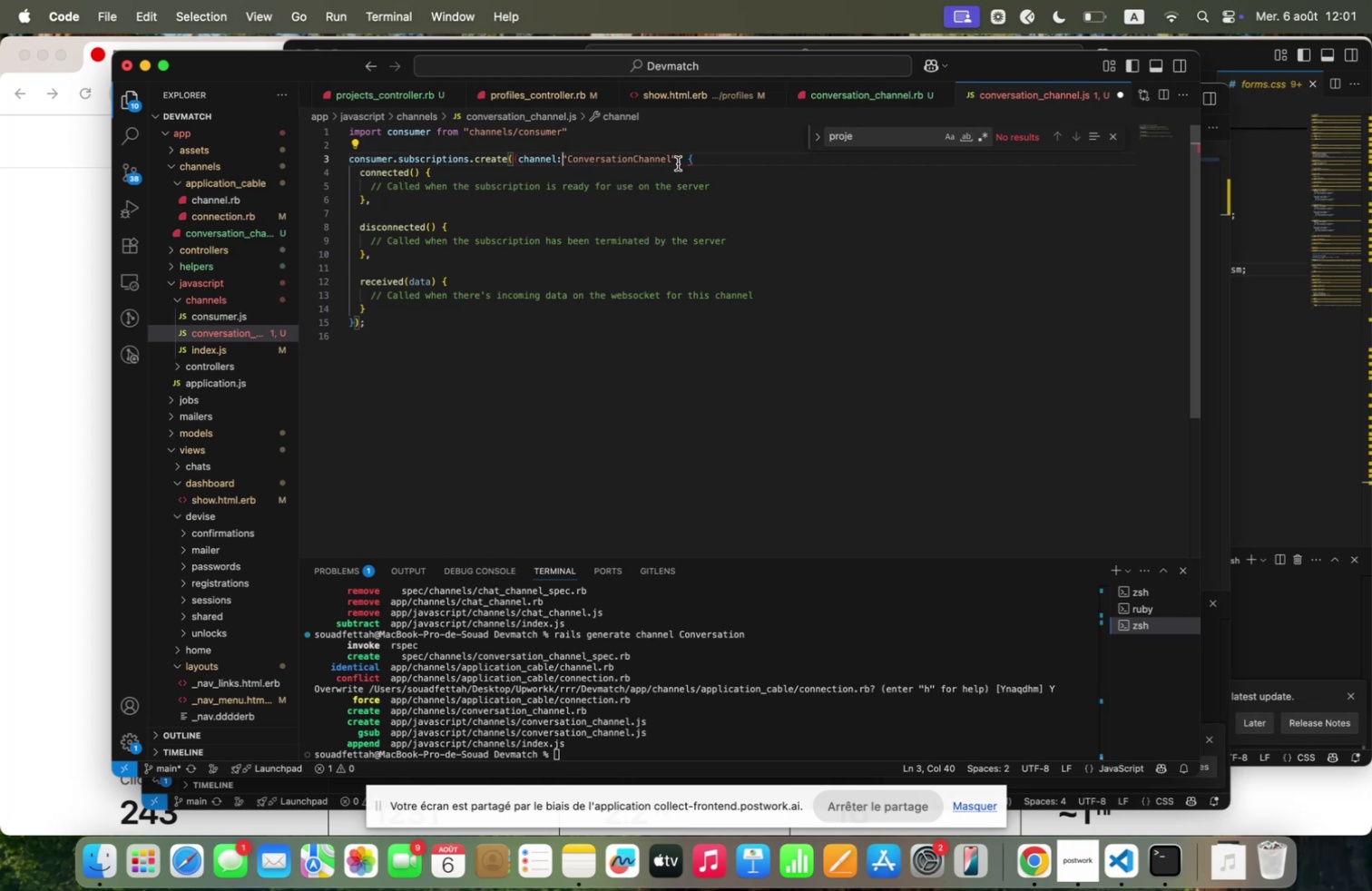 
left_click([676, 157])
 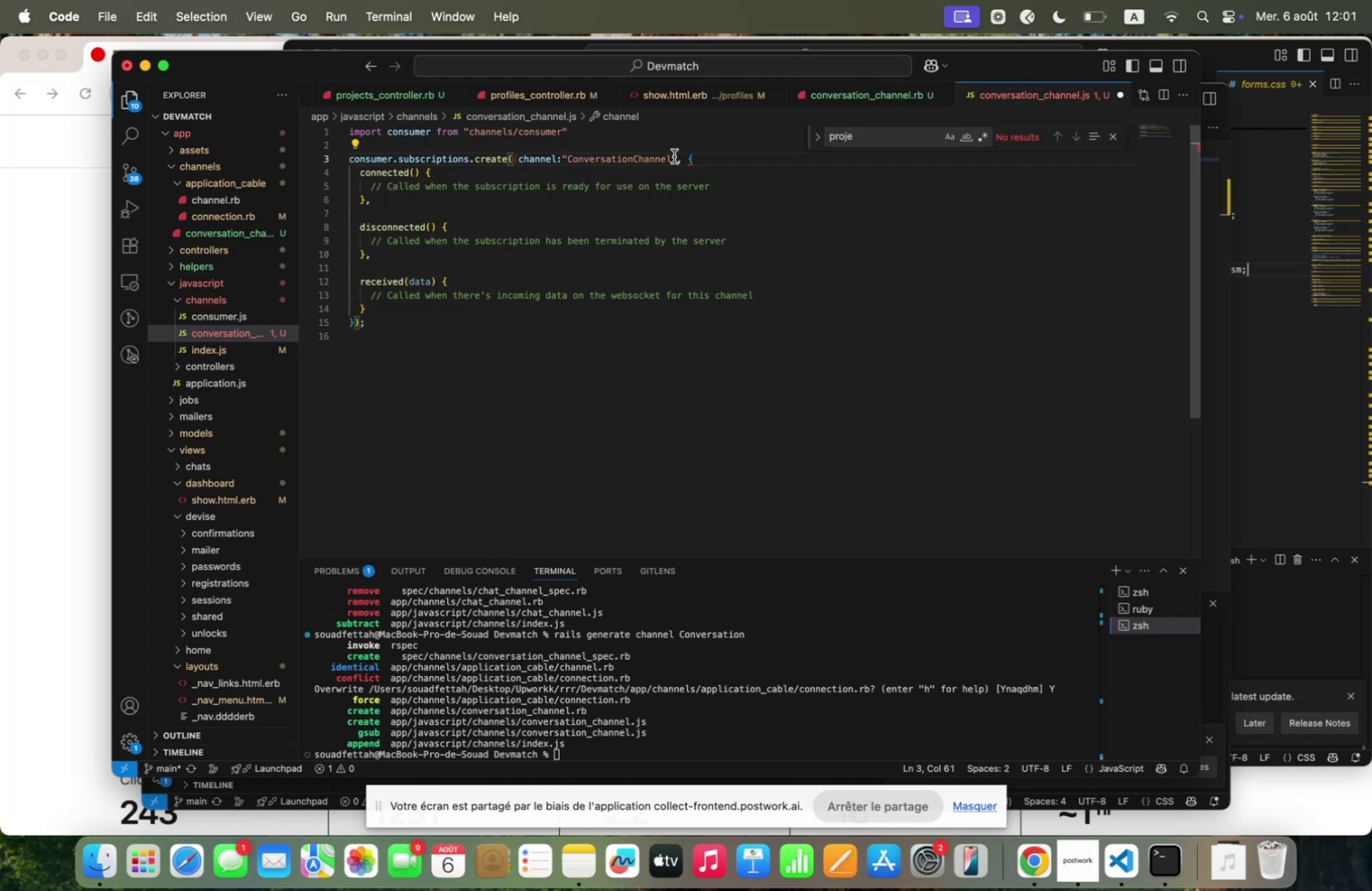 
key(ArrowLeft)
 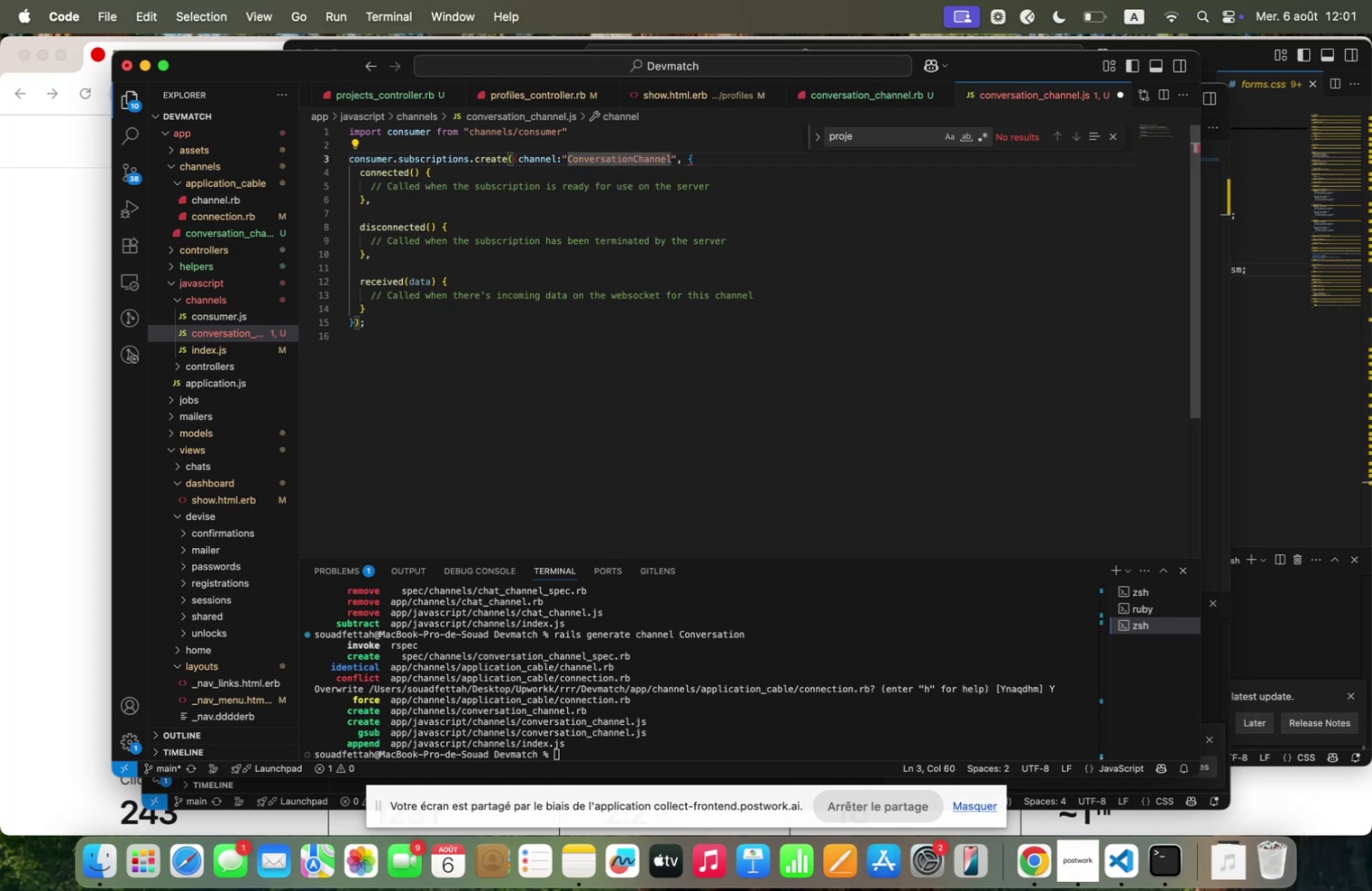 
key(ArrowRight)
 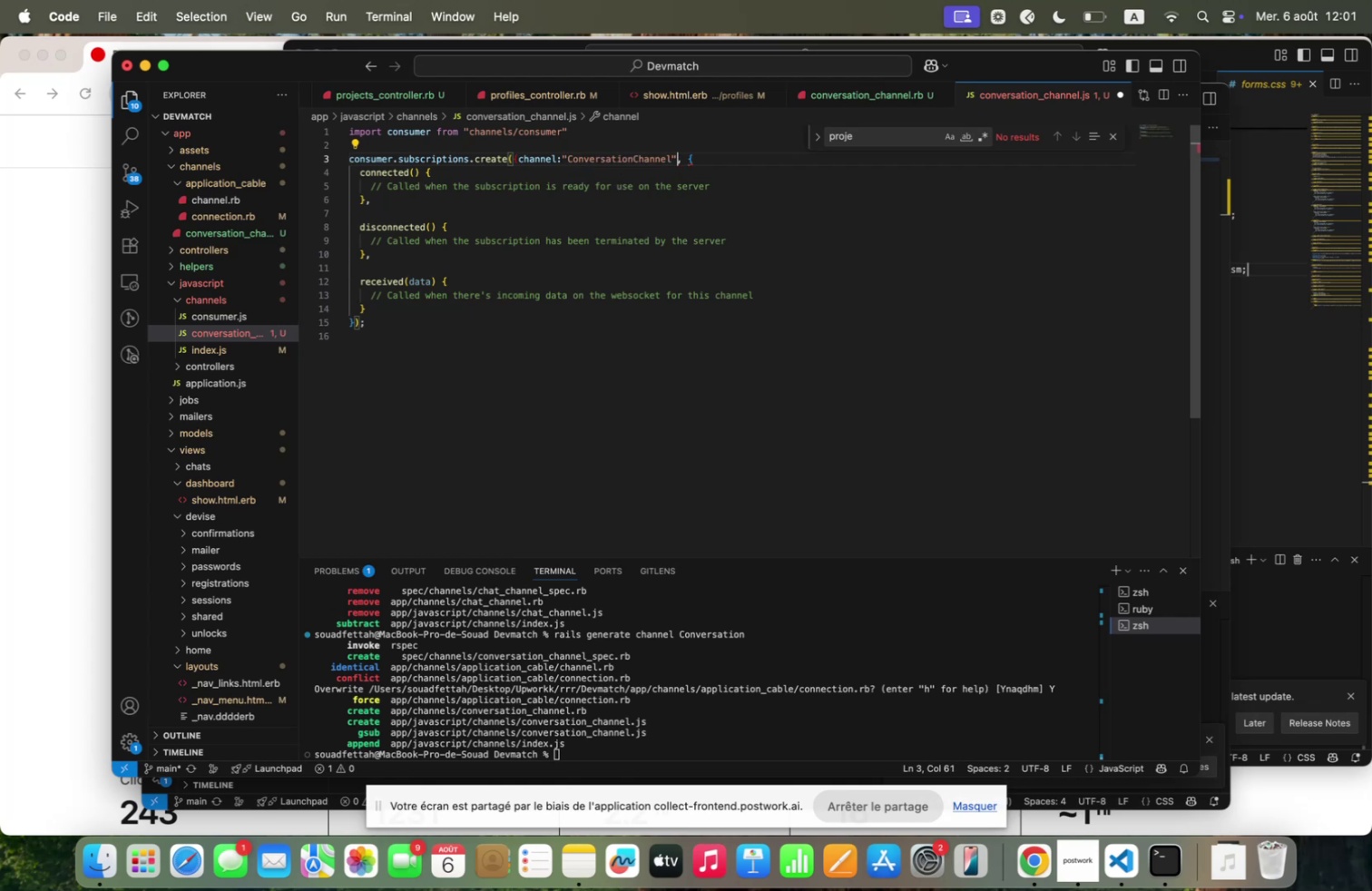 
key(Alt+Minus)
 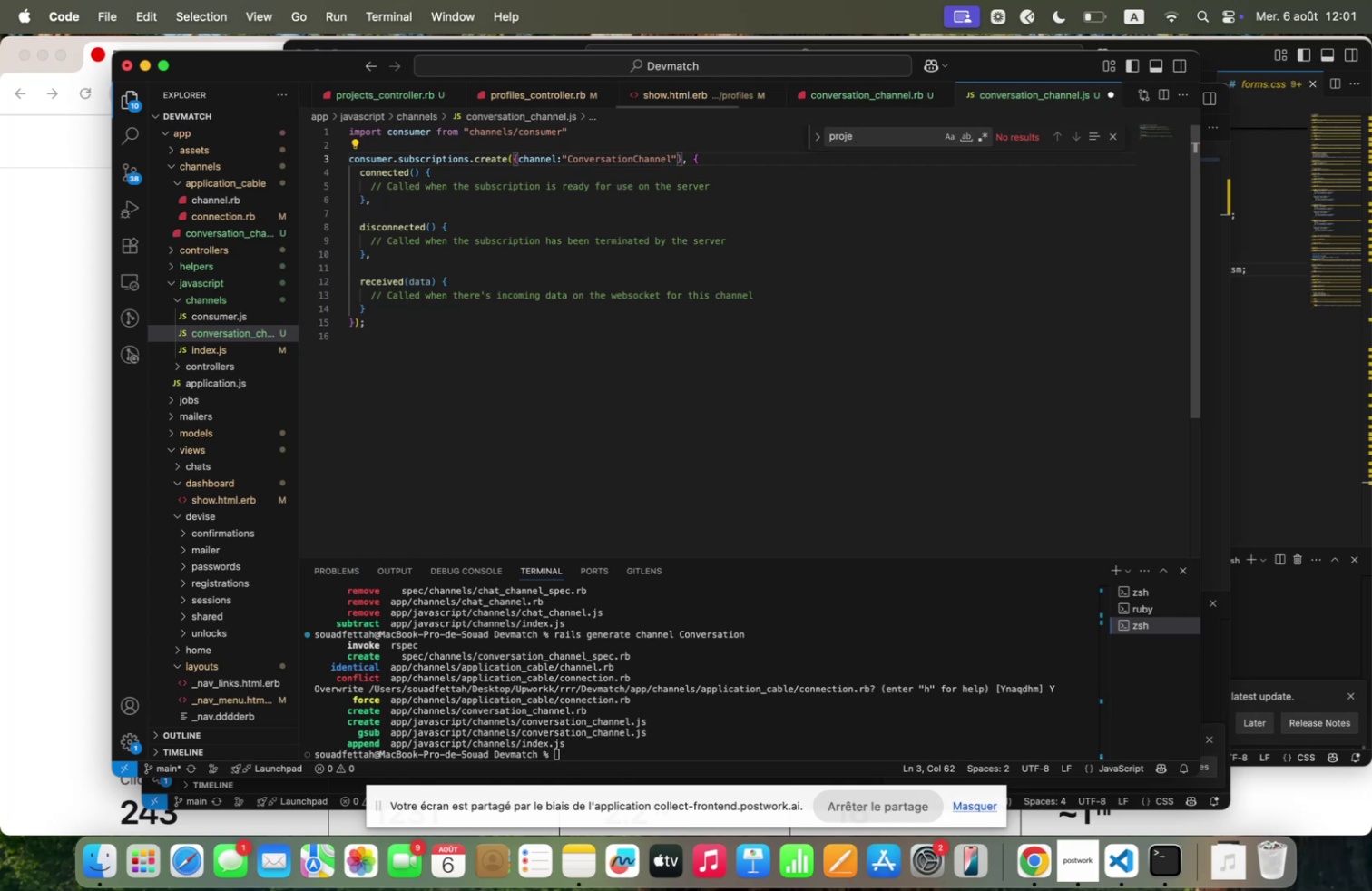 
key(ArrowLeft)
 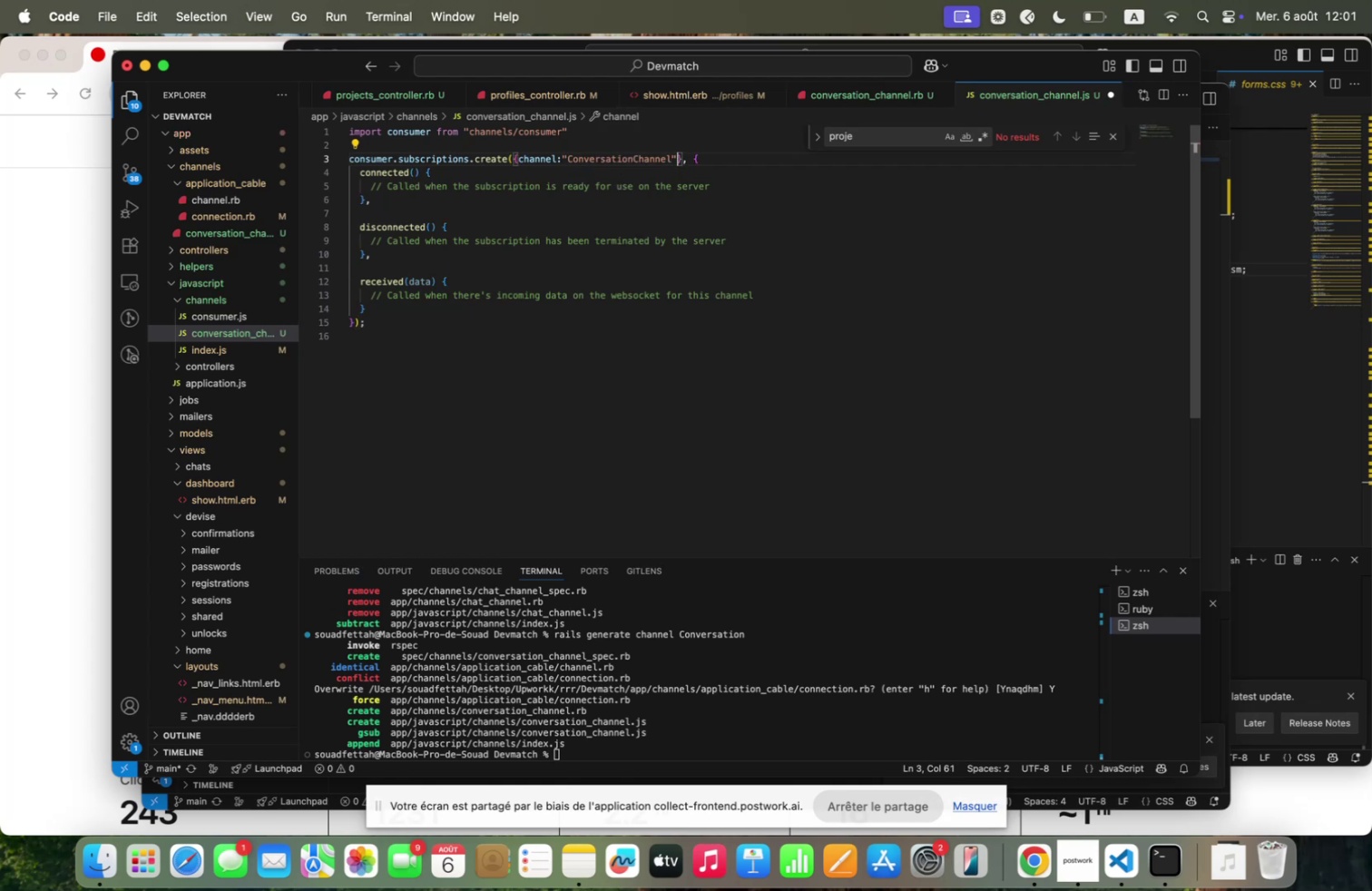 
type(mconversqtion+id. YOUR=)
key(Backspace)
type(+CONVERSQTION=)
key(Backspace)
type(+ID)
 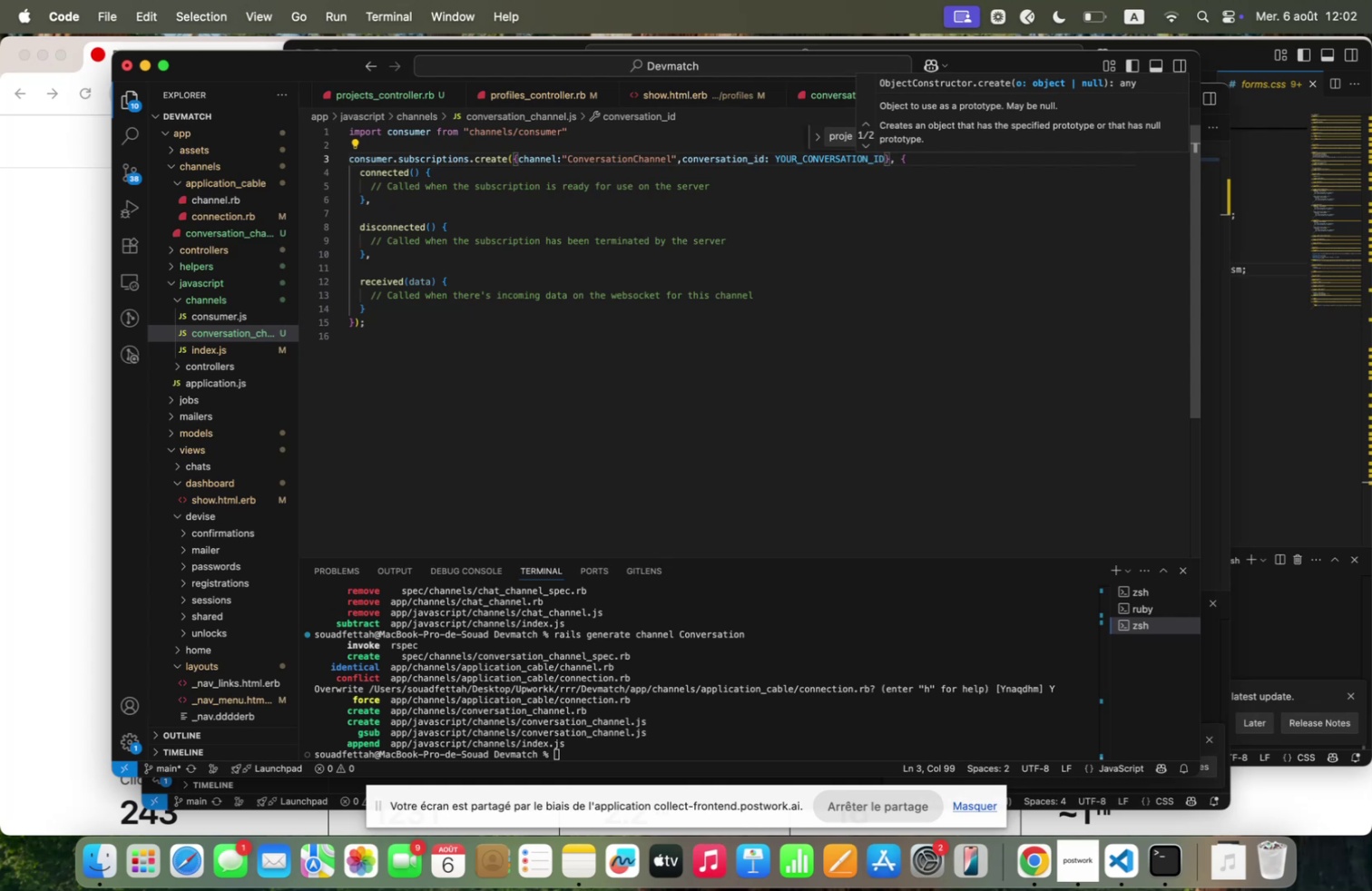 
key(Meta+S)
 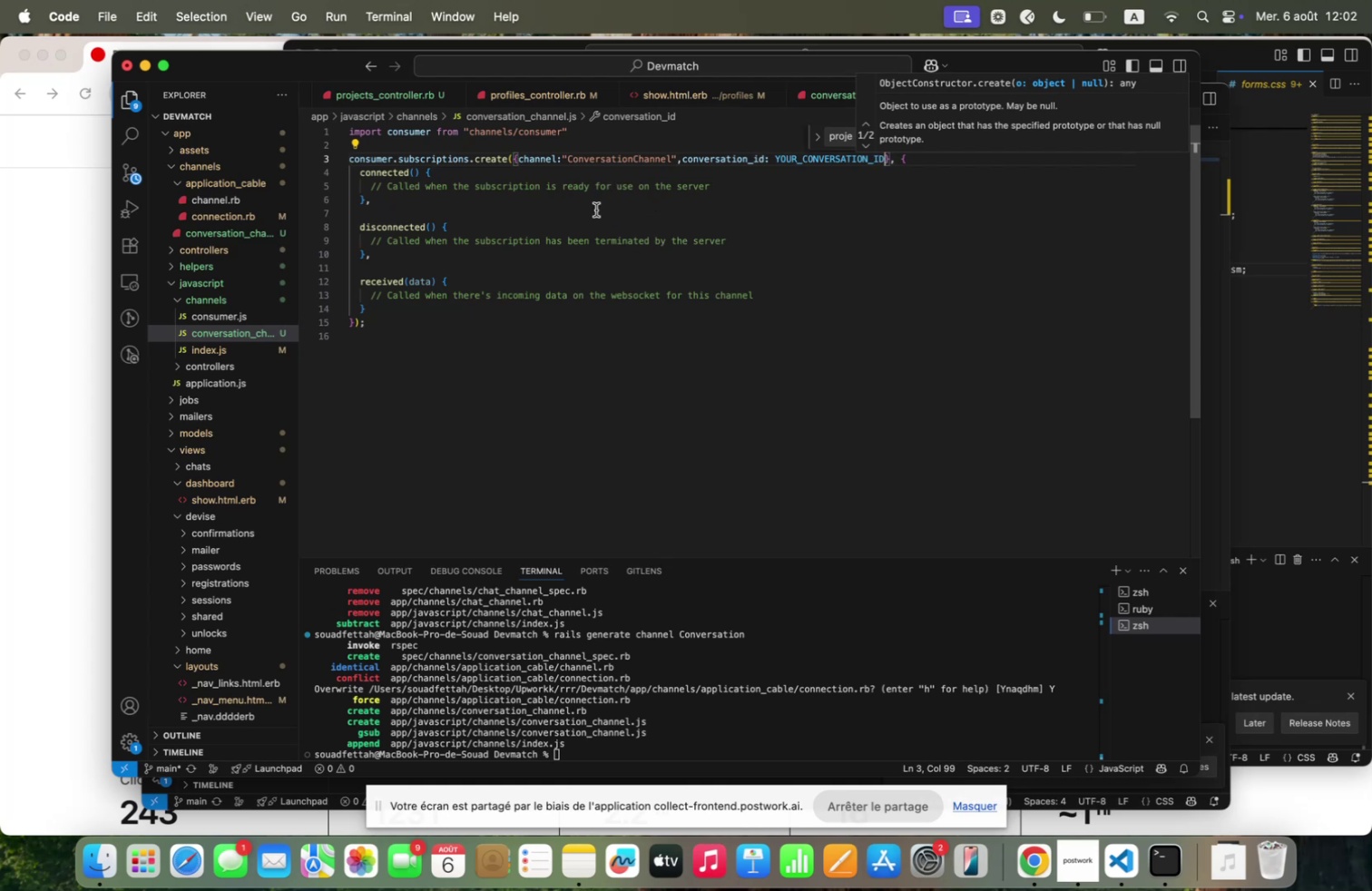 
scroll: coordinate [585, 203], scroll_direction: down, amount: 1.0
 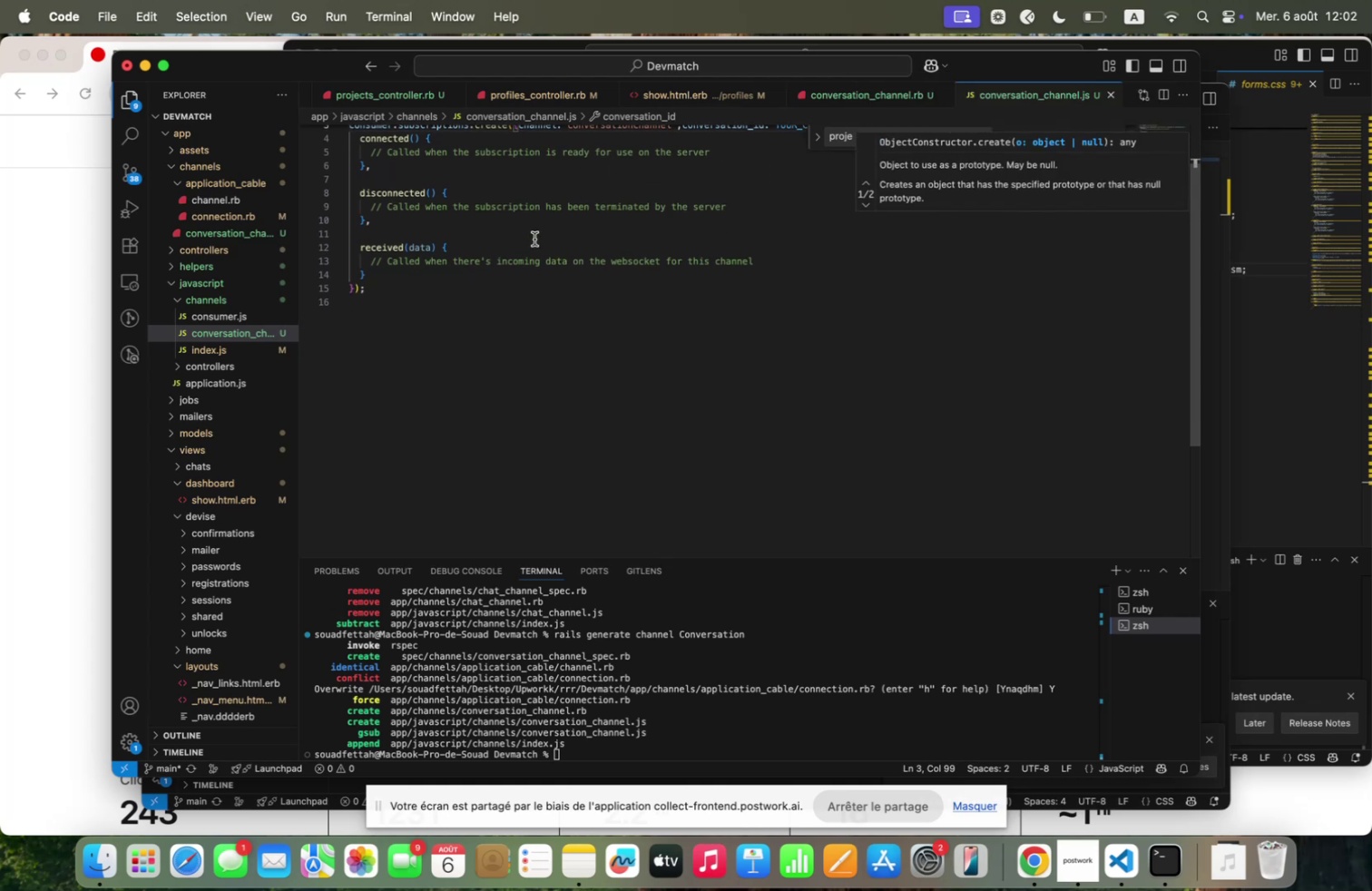 
left_click([779, 254])
 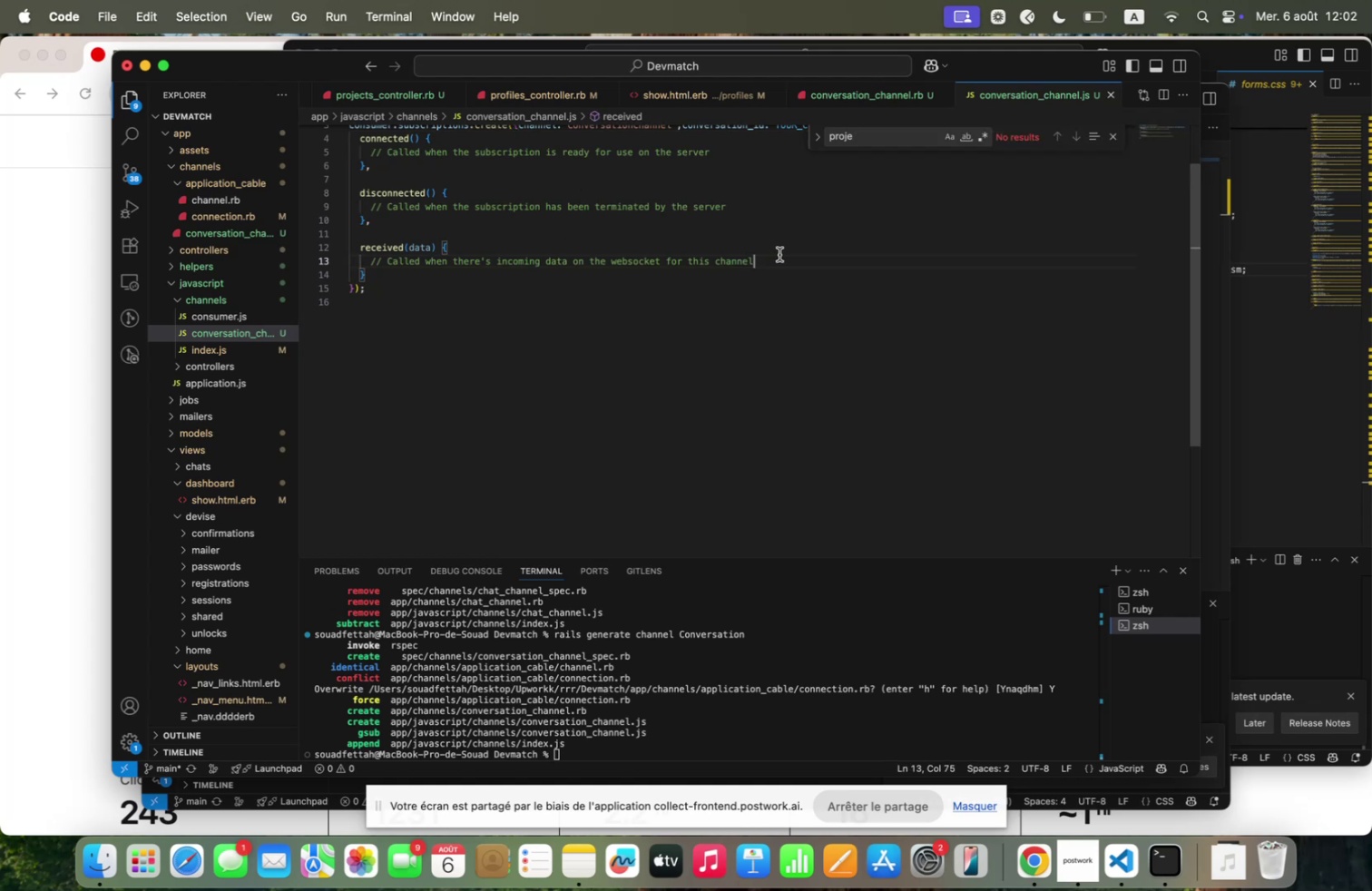 
wait(10.22)
 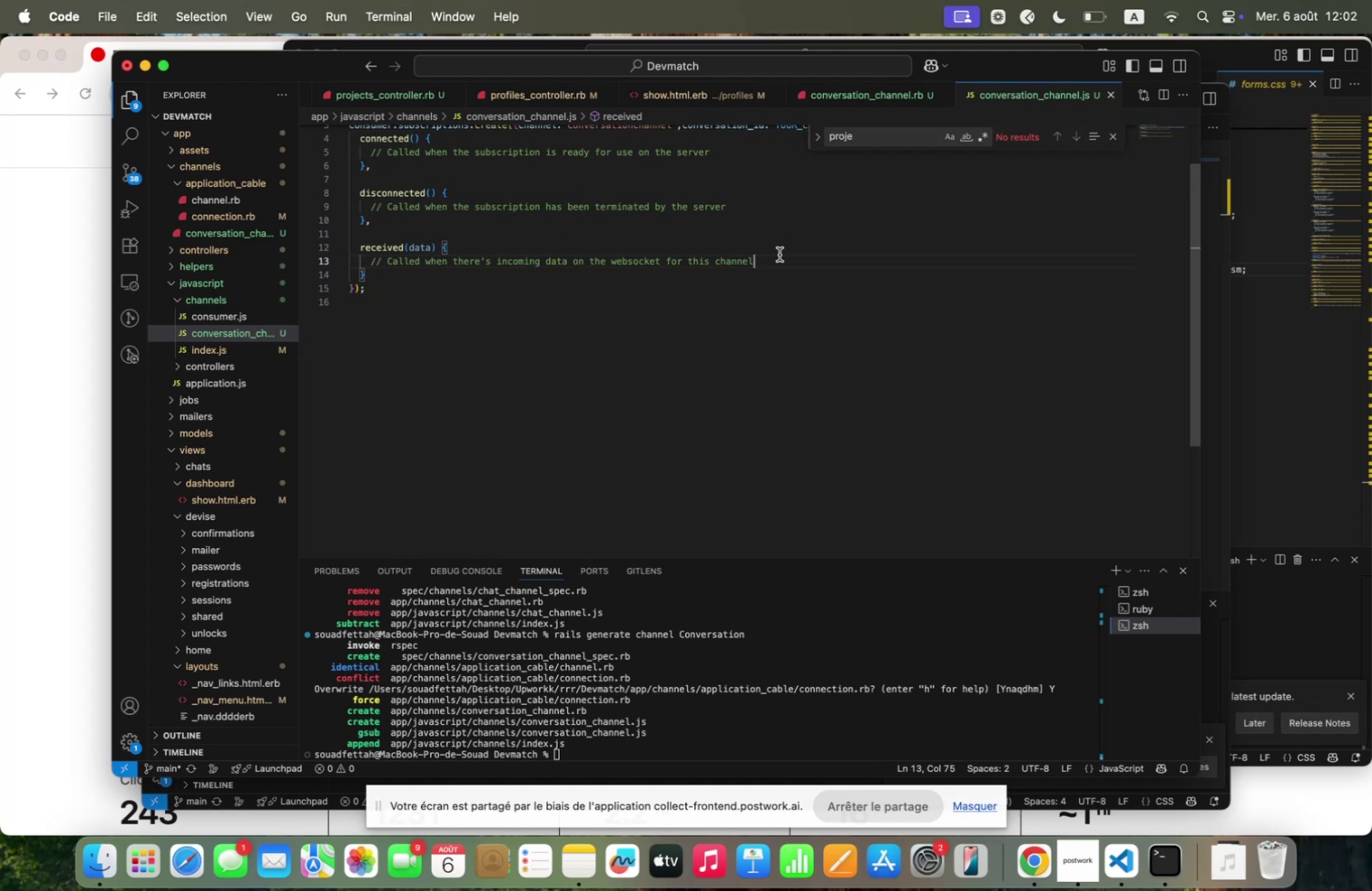 
key(Enter)
 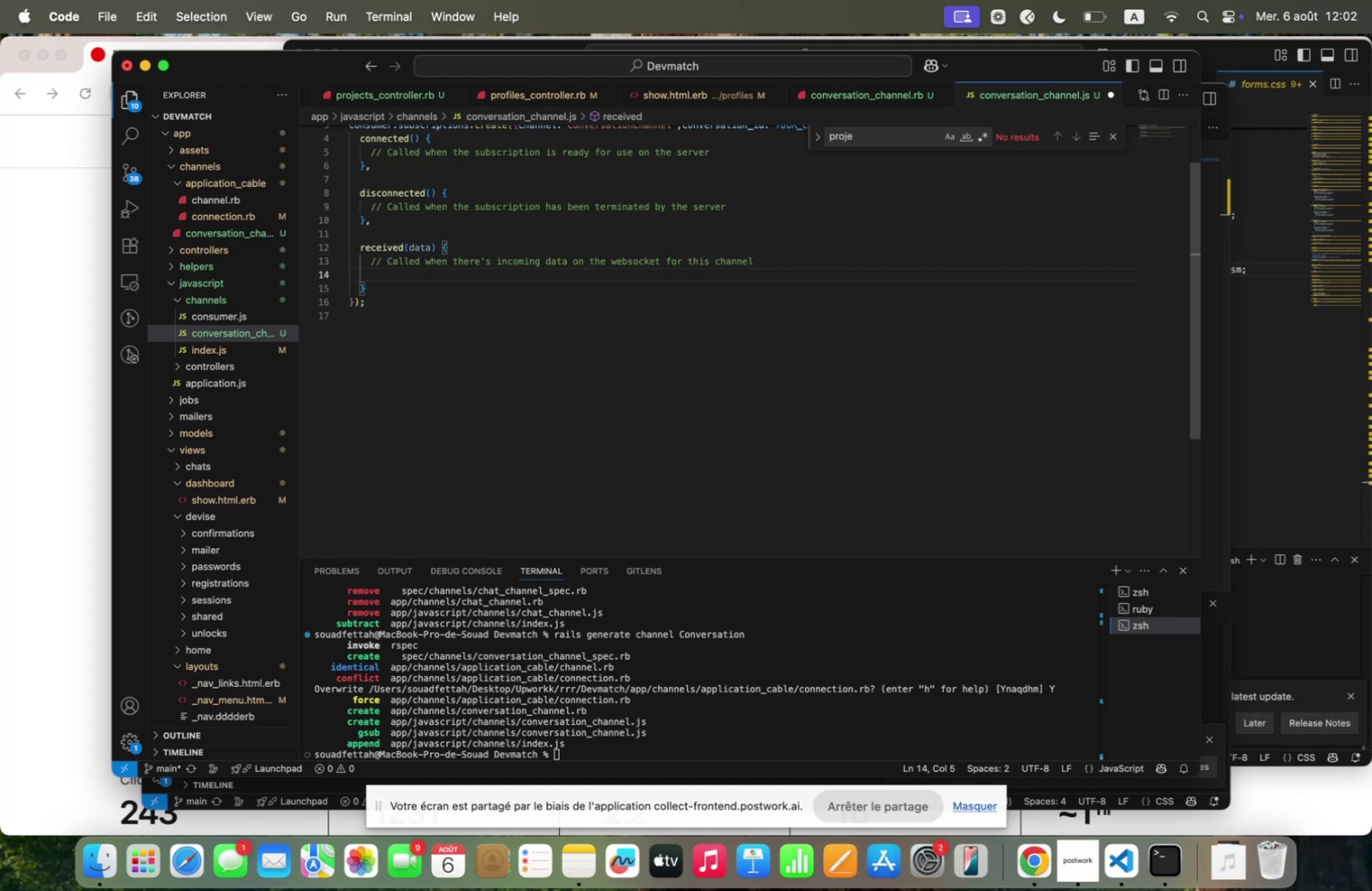 
type(const contq)
 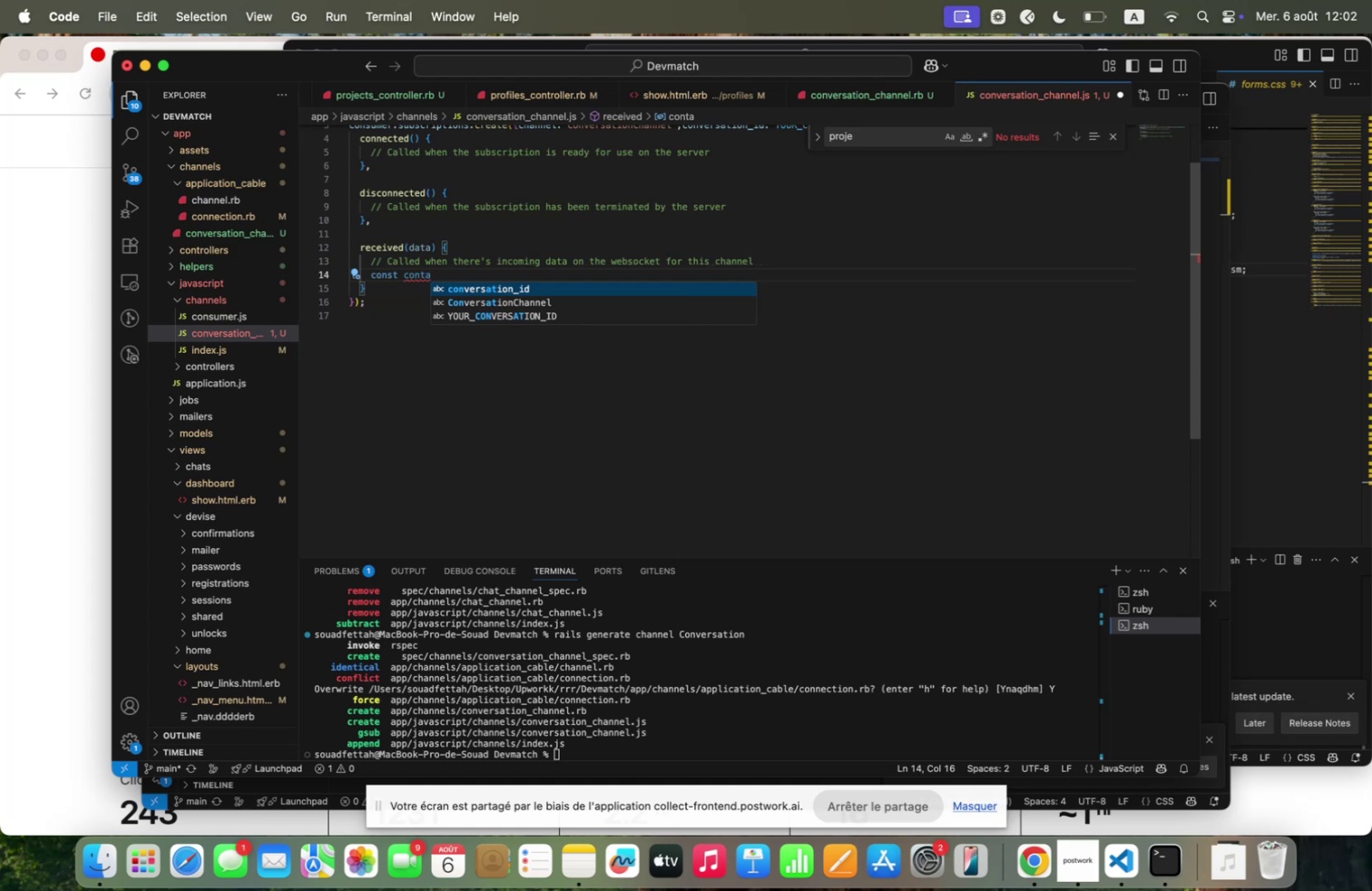 
wait(6.2)
 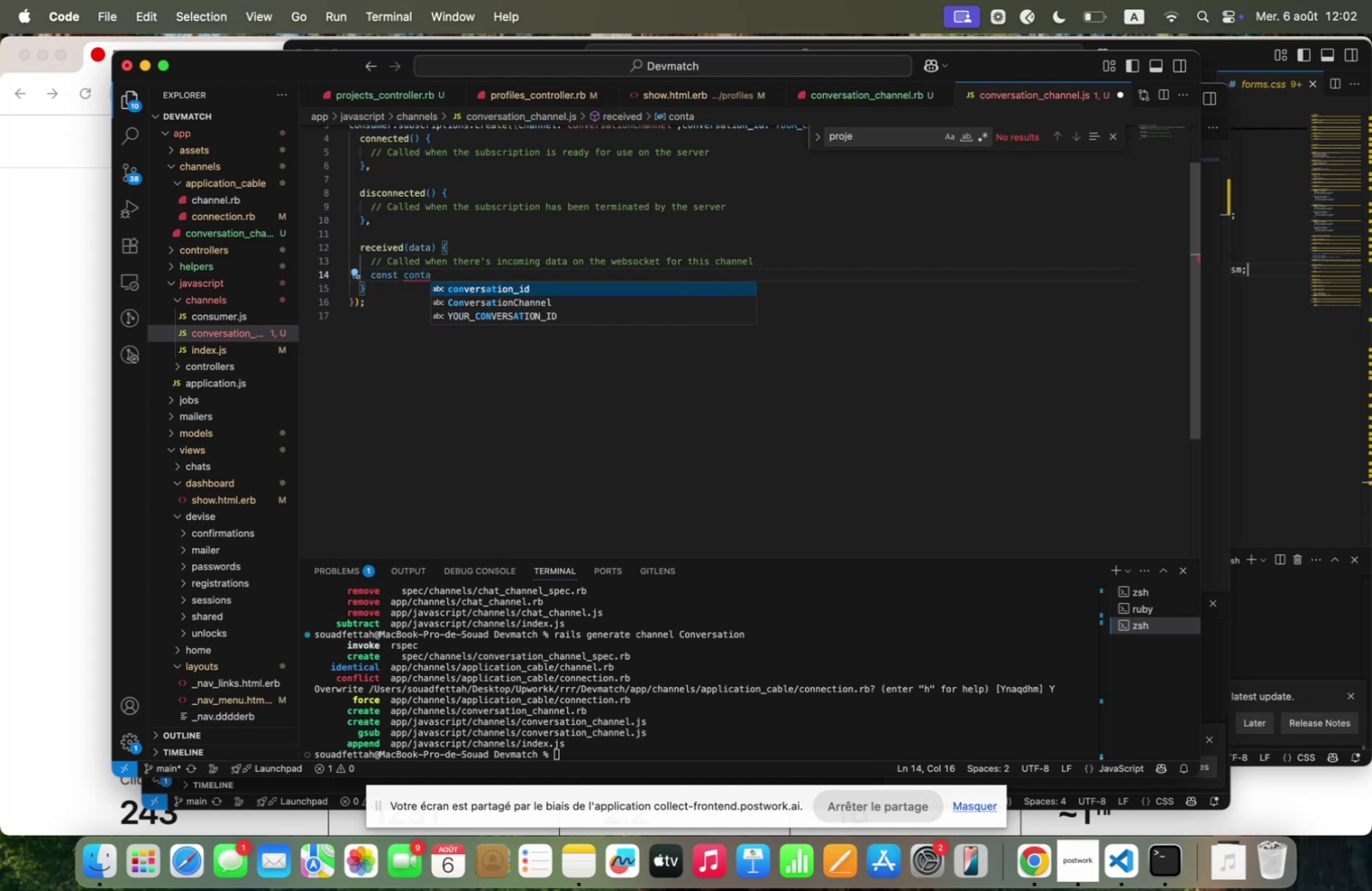 
type(iner / docu)
 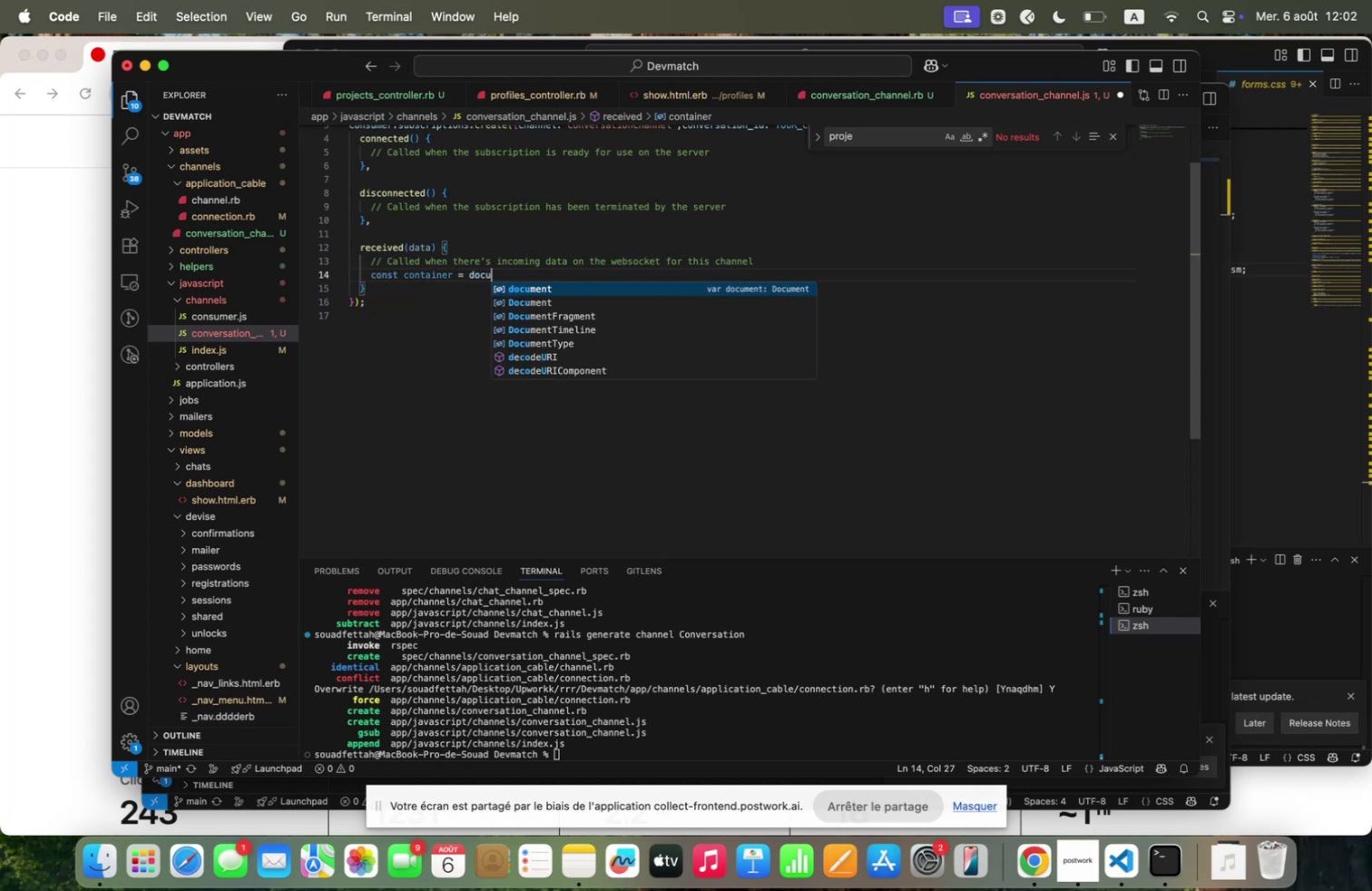 
key(Enter)
 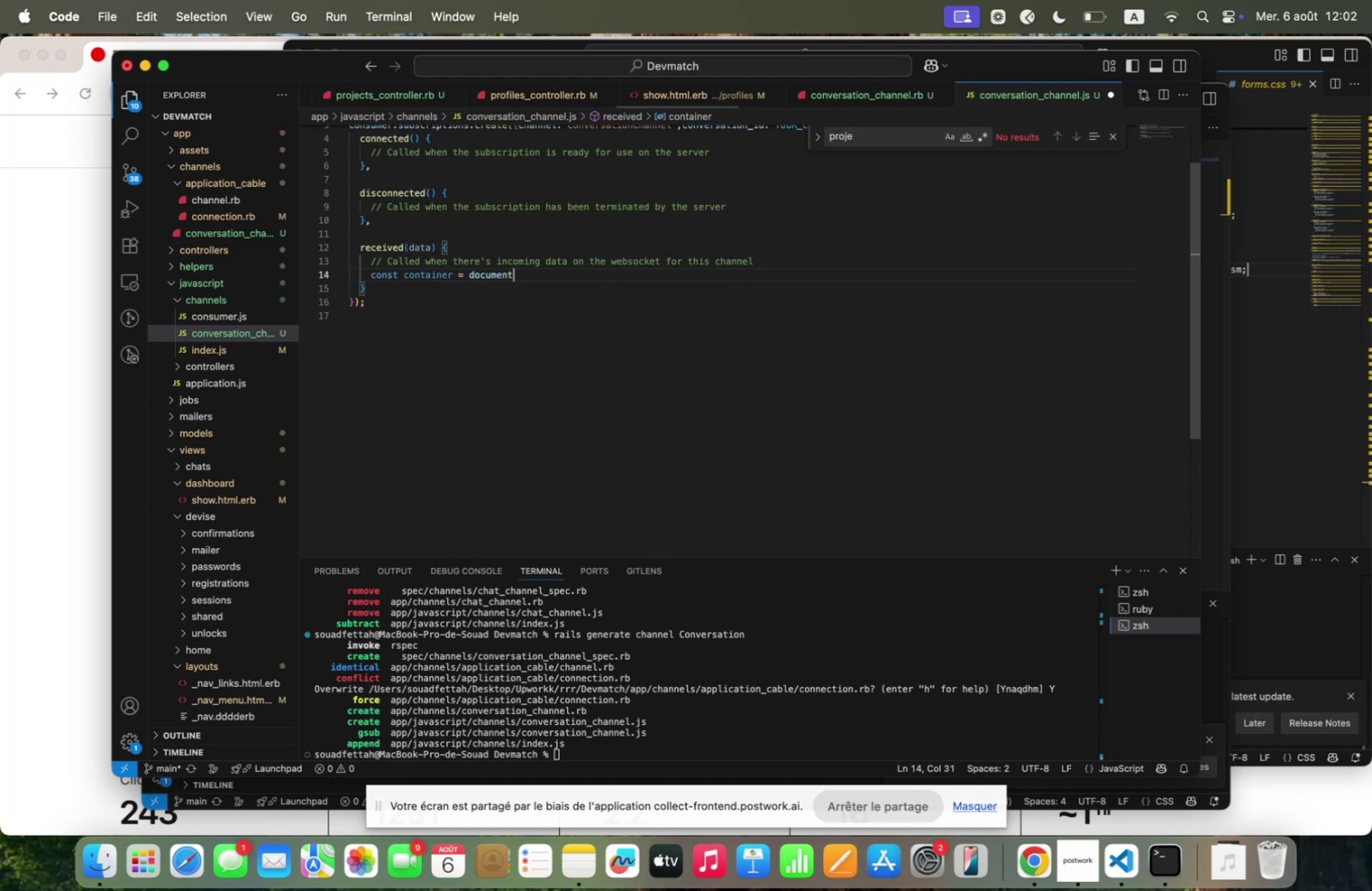 
type(<get)
 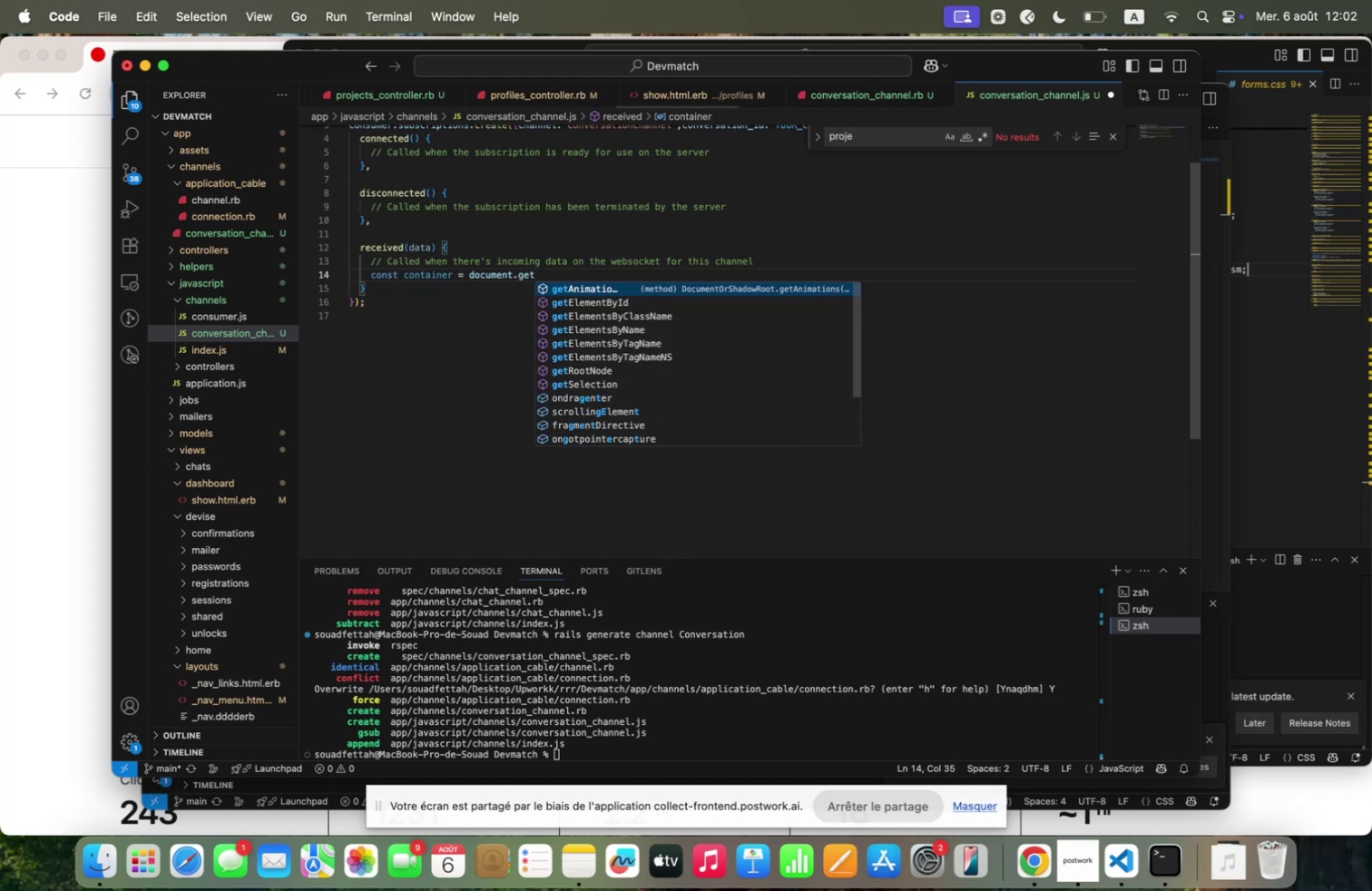 
key(ArrowDown)
 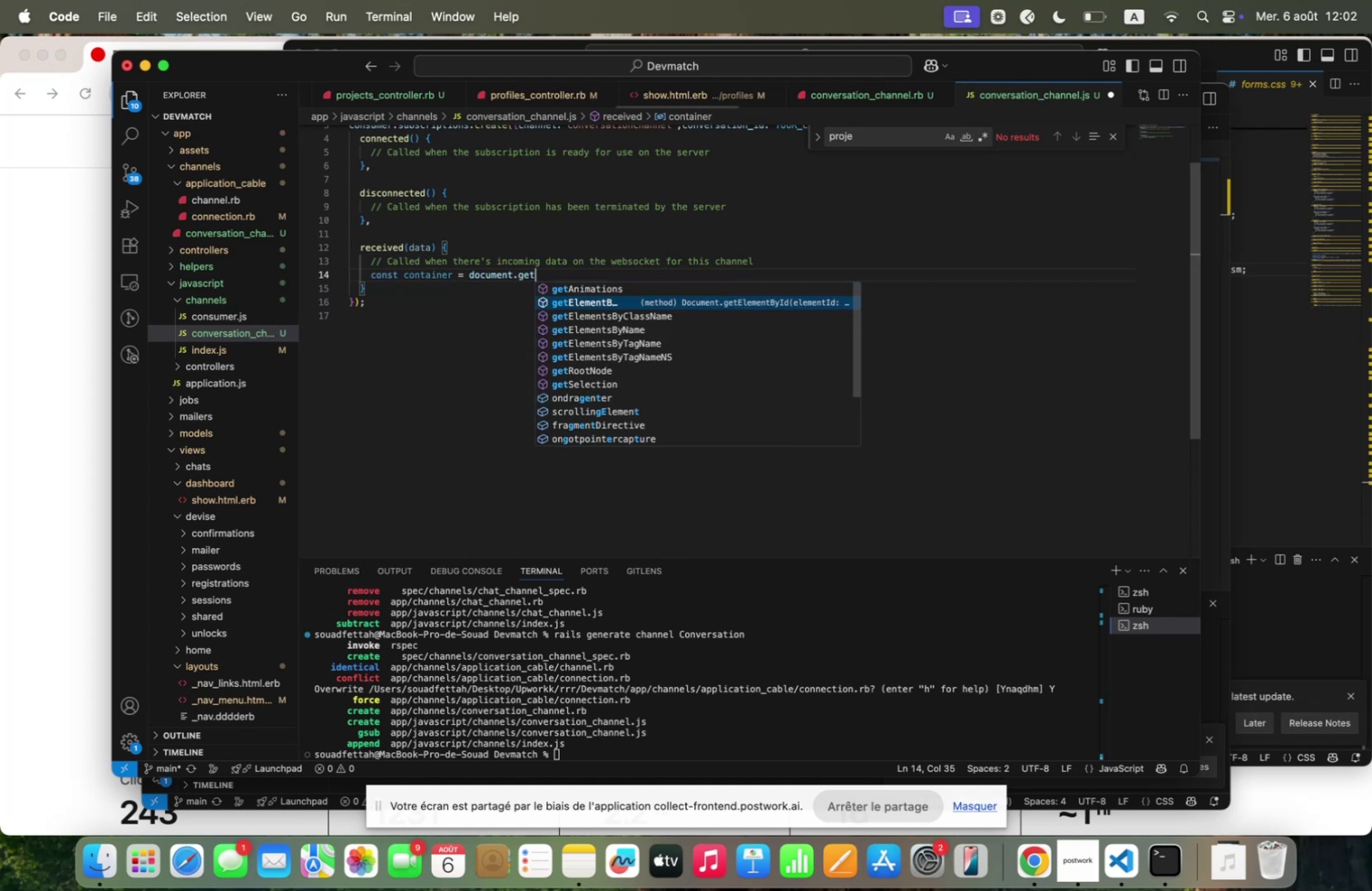 
key(Enter)
 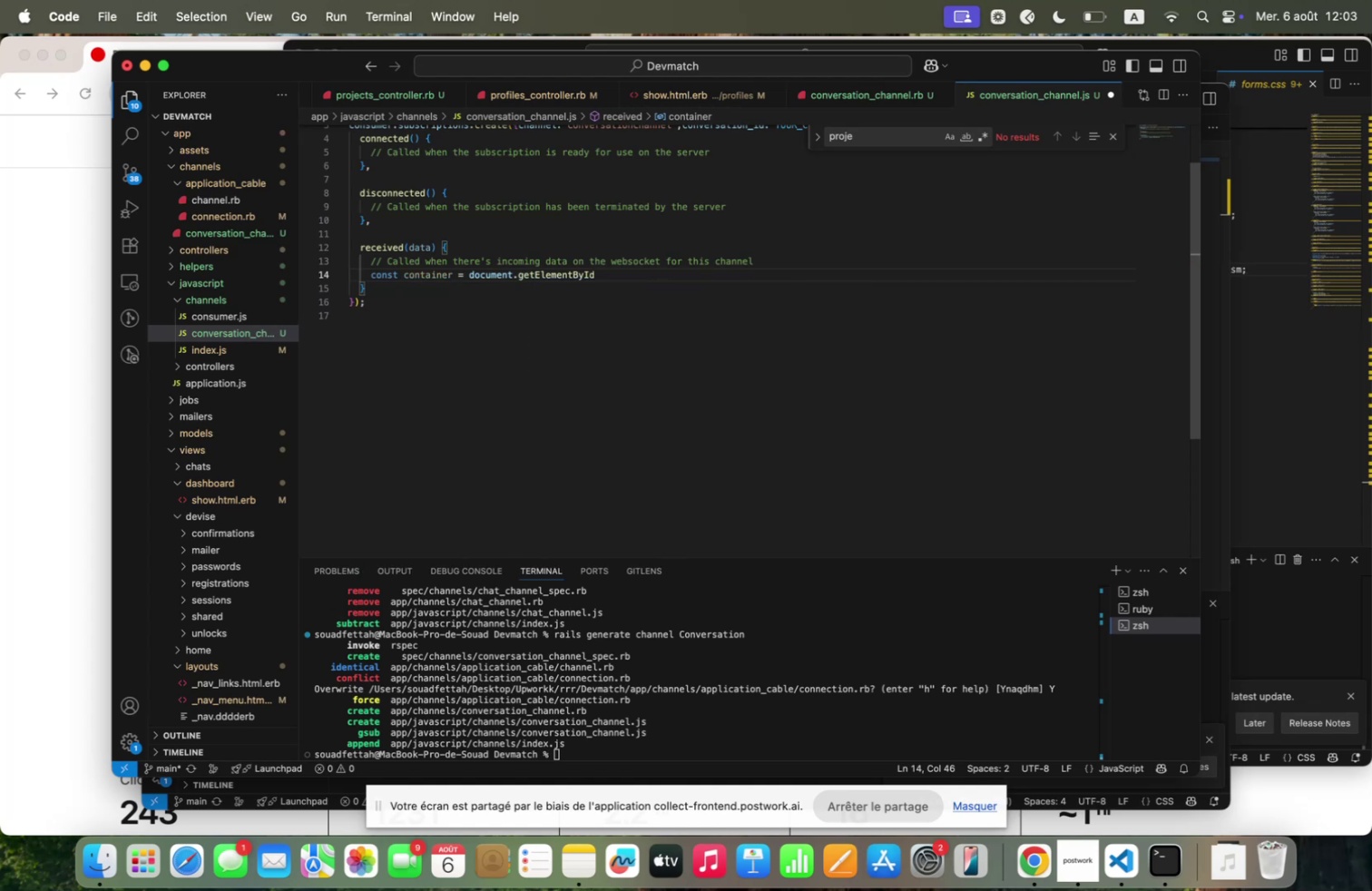 
type(54)
key(Backspace)
type(3;essqges)
 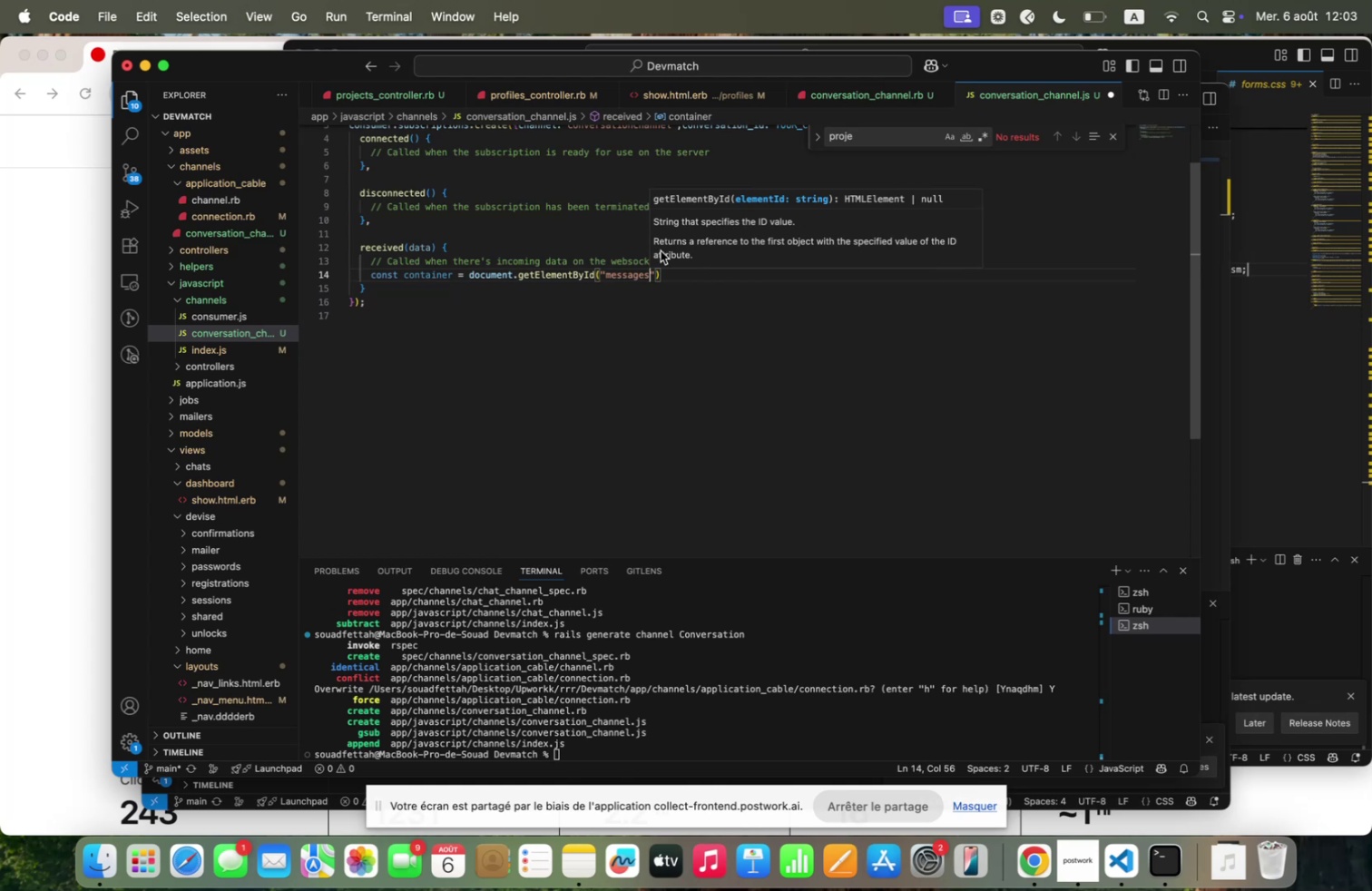 
left_click([683, 273])
 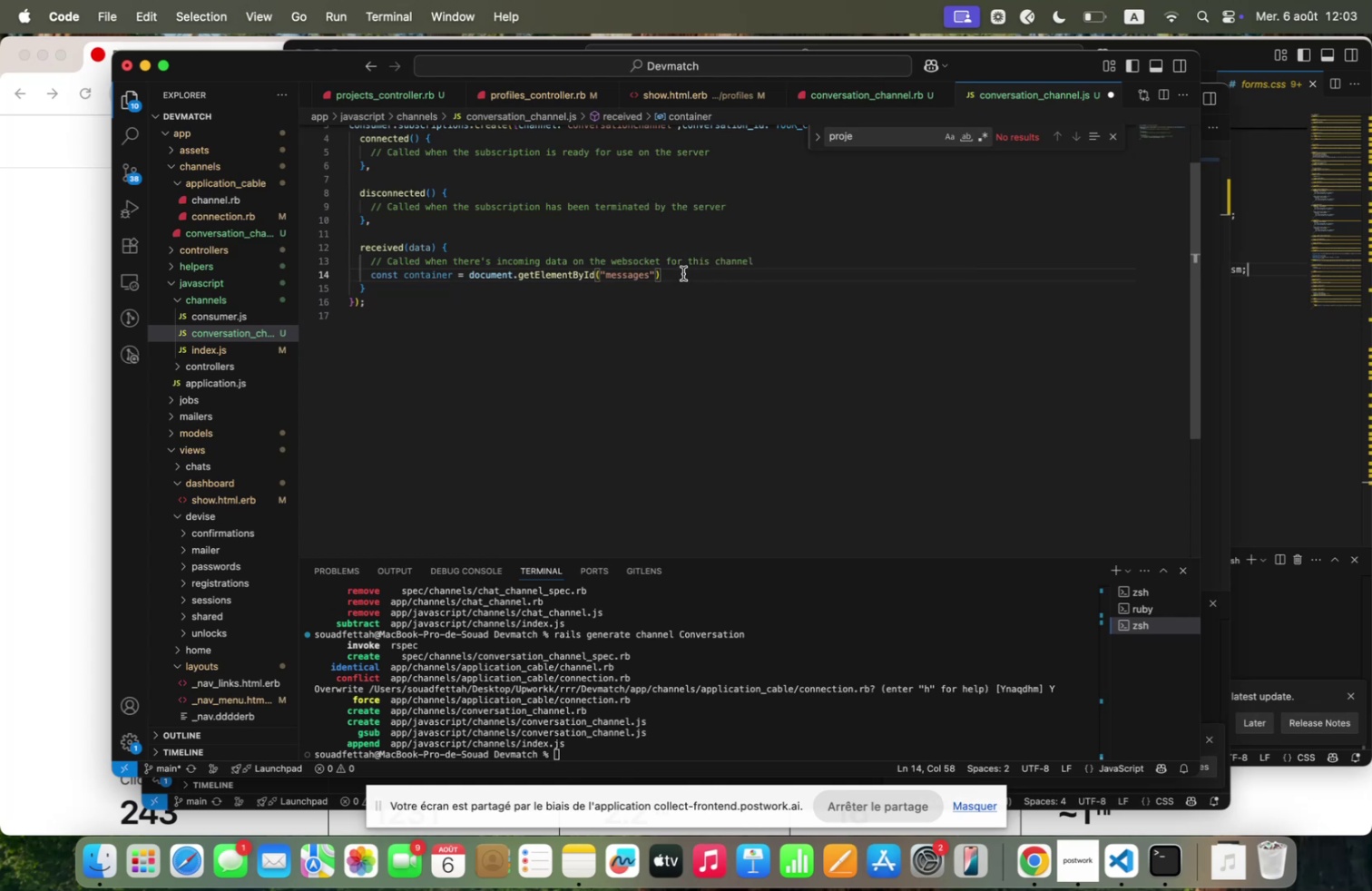 
key(Enter)
 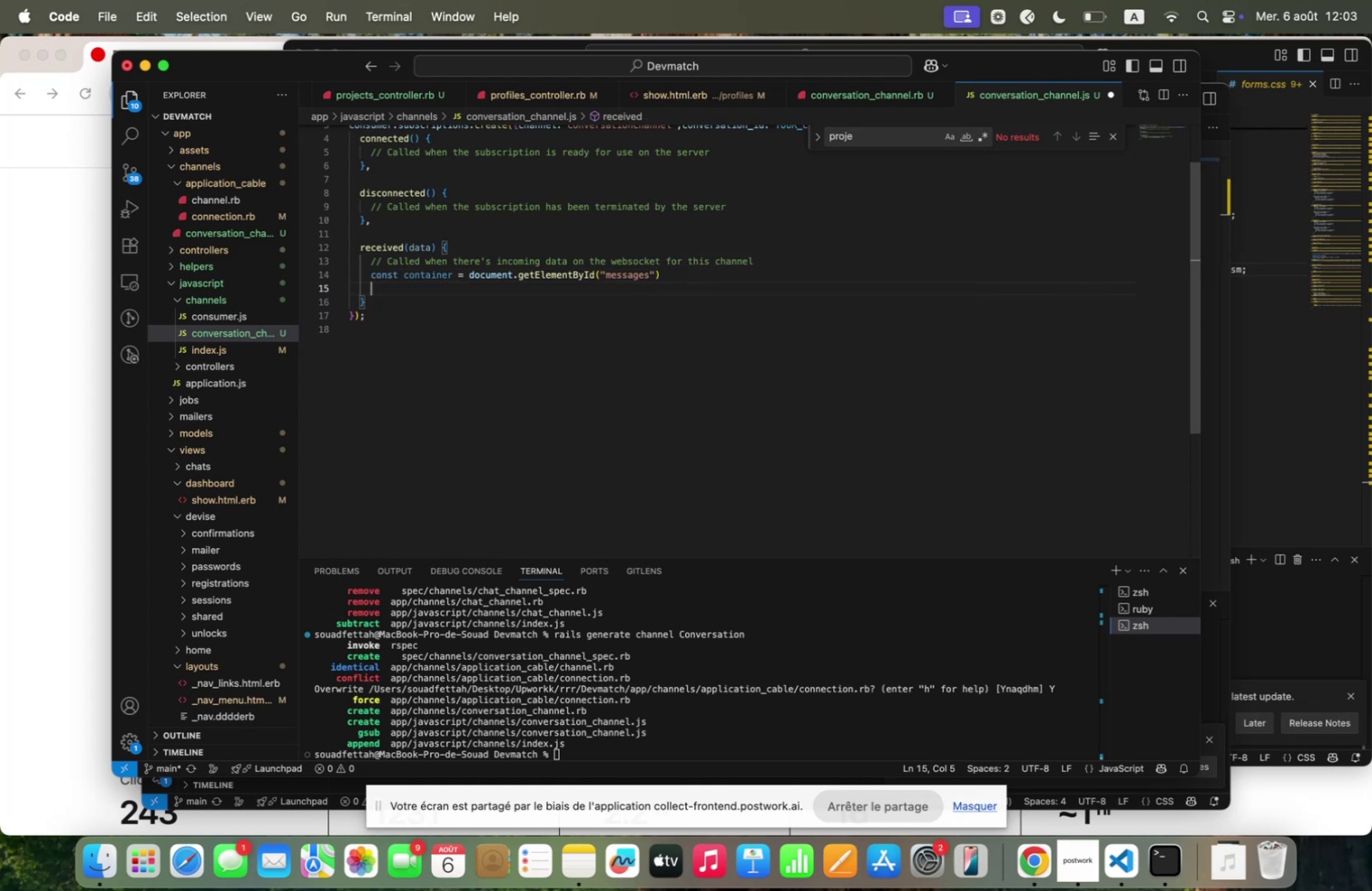 
type(contq)
 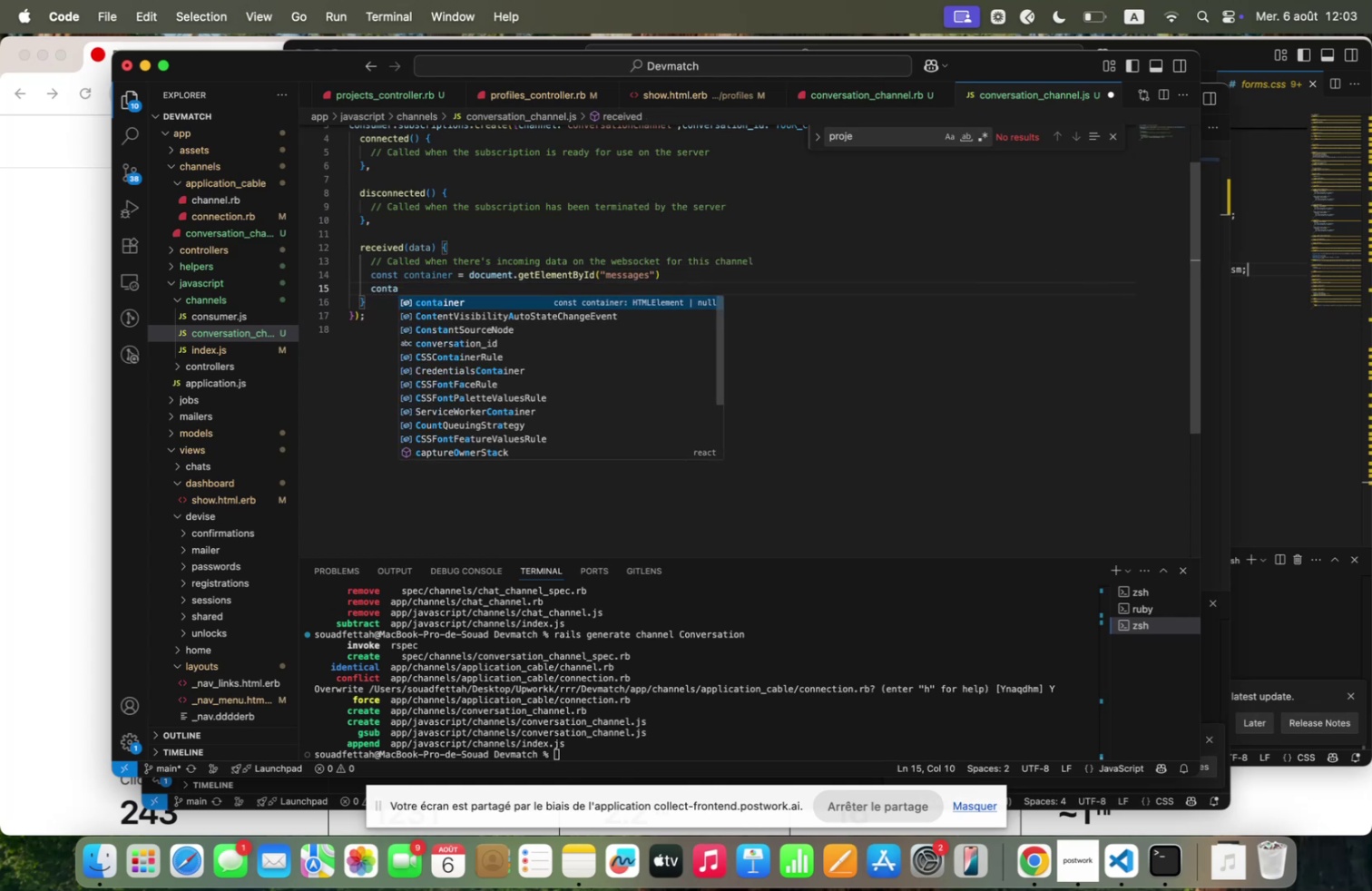 
key(Enter)
 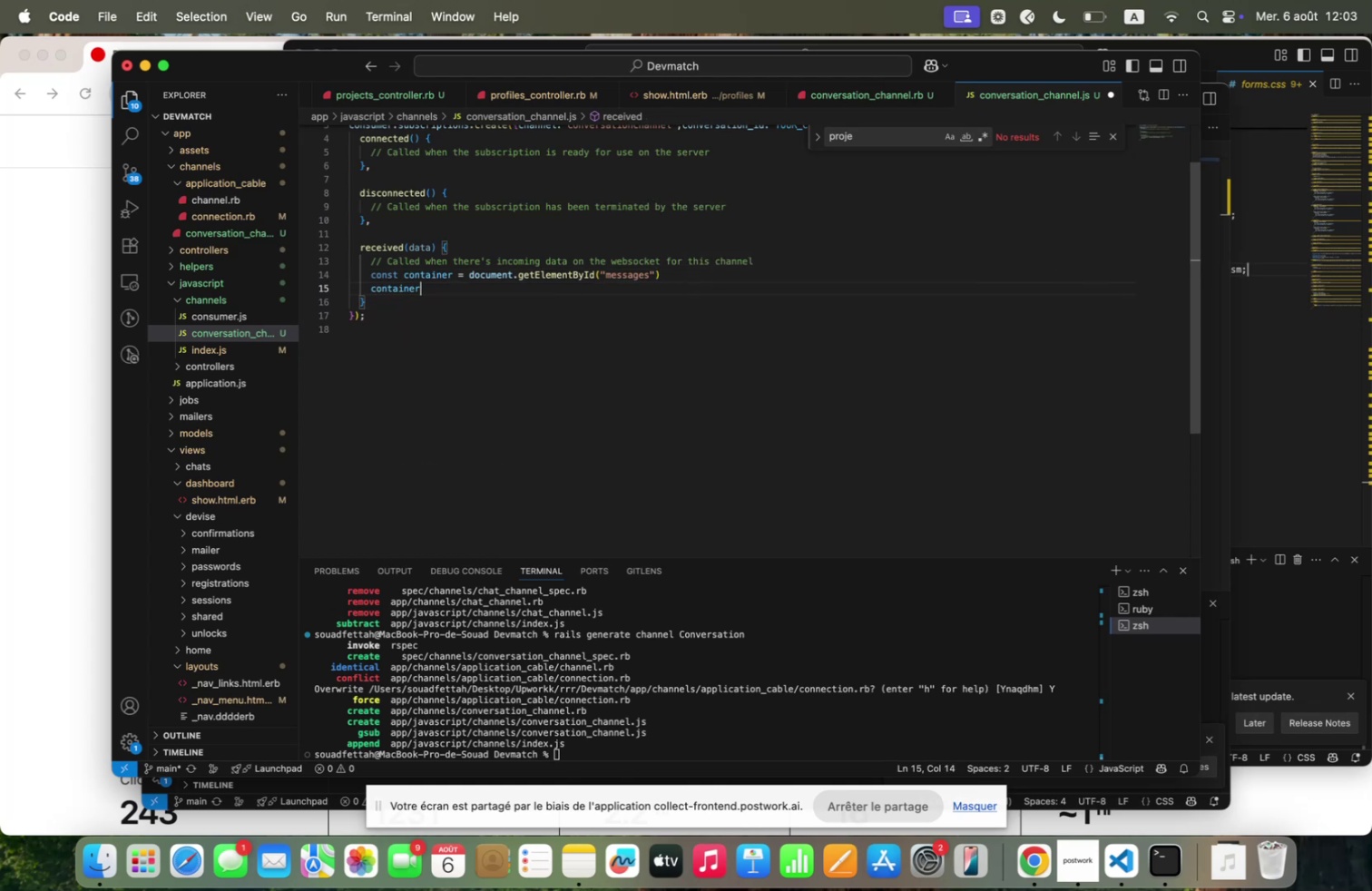 
type(<inje)
 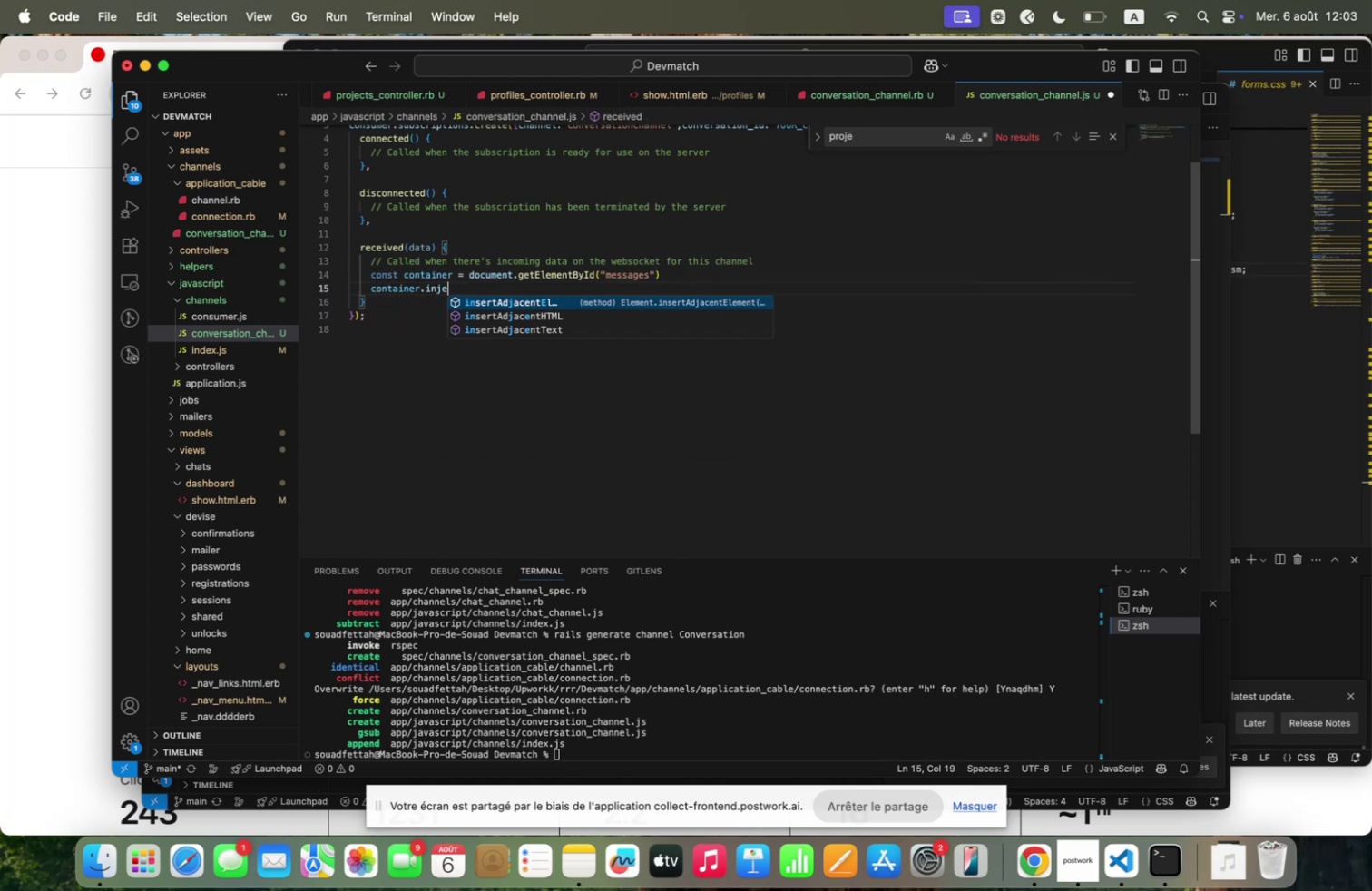 
key(ArrowDown)
 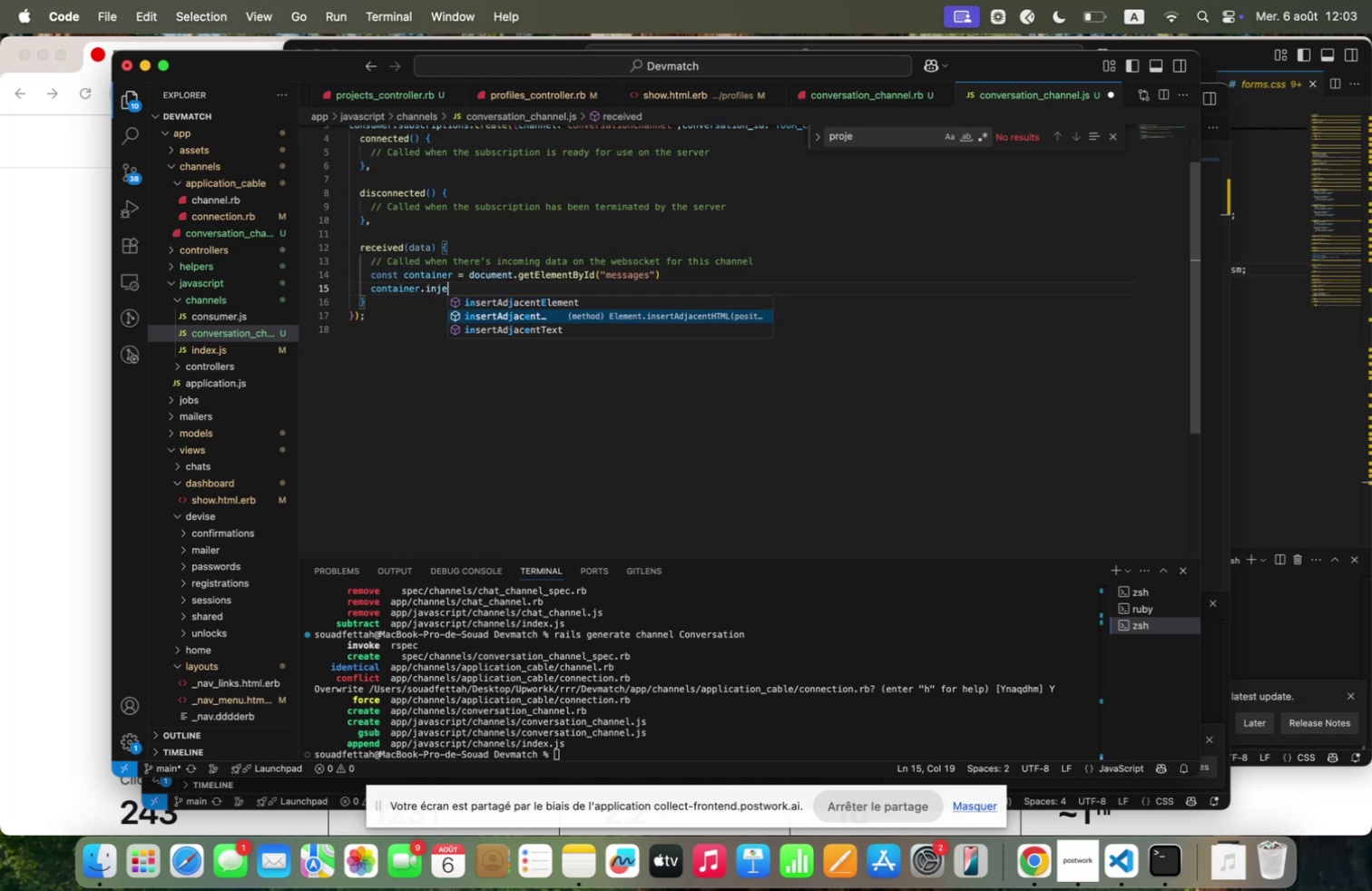 
key(Enter)
 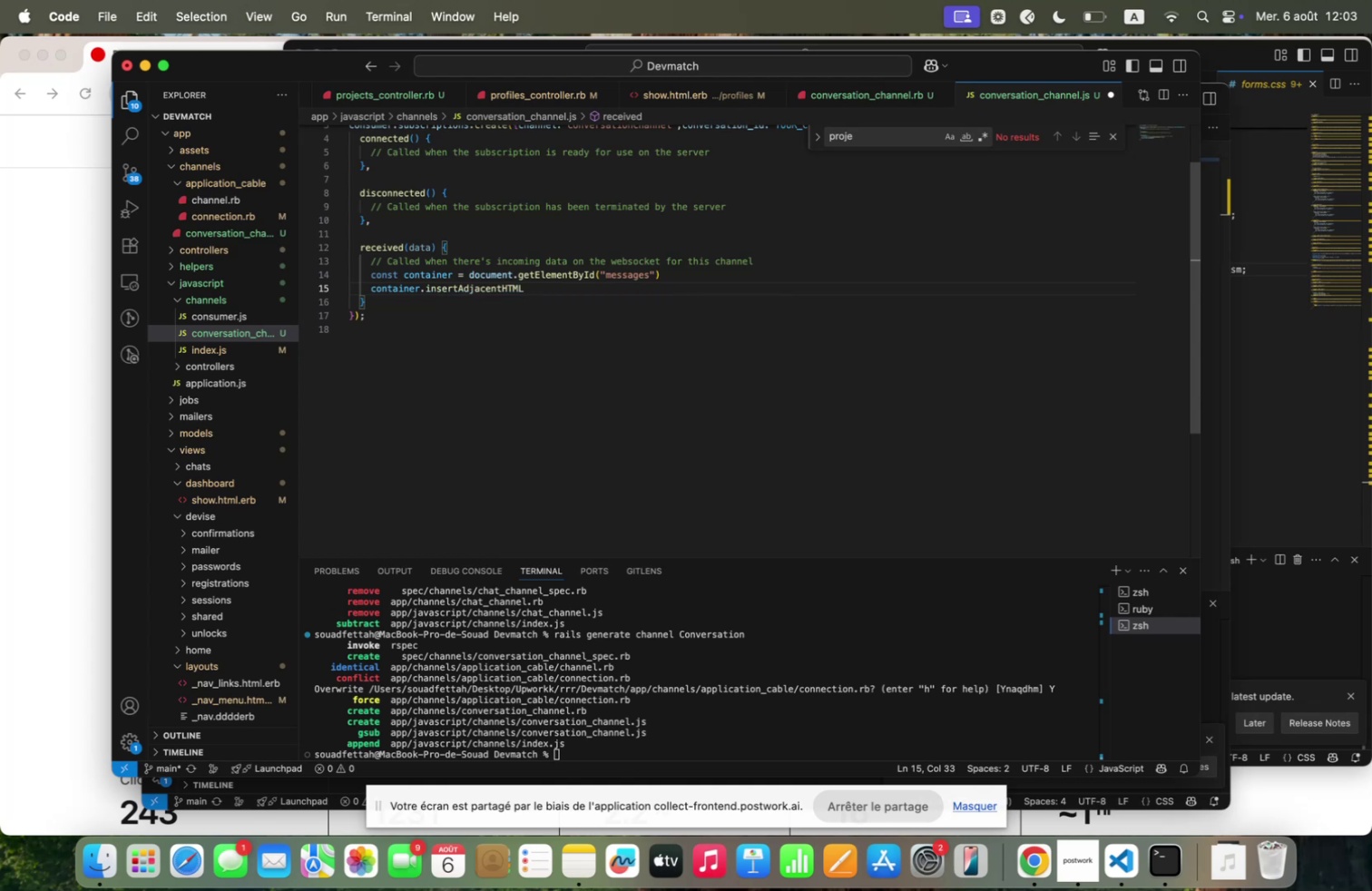 
type(53be)
 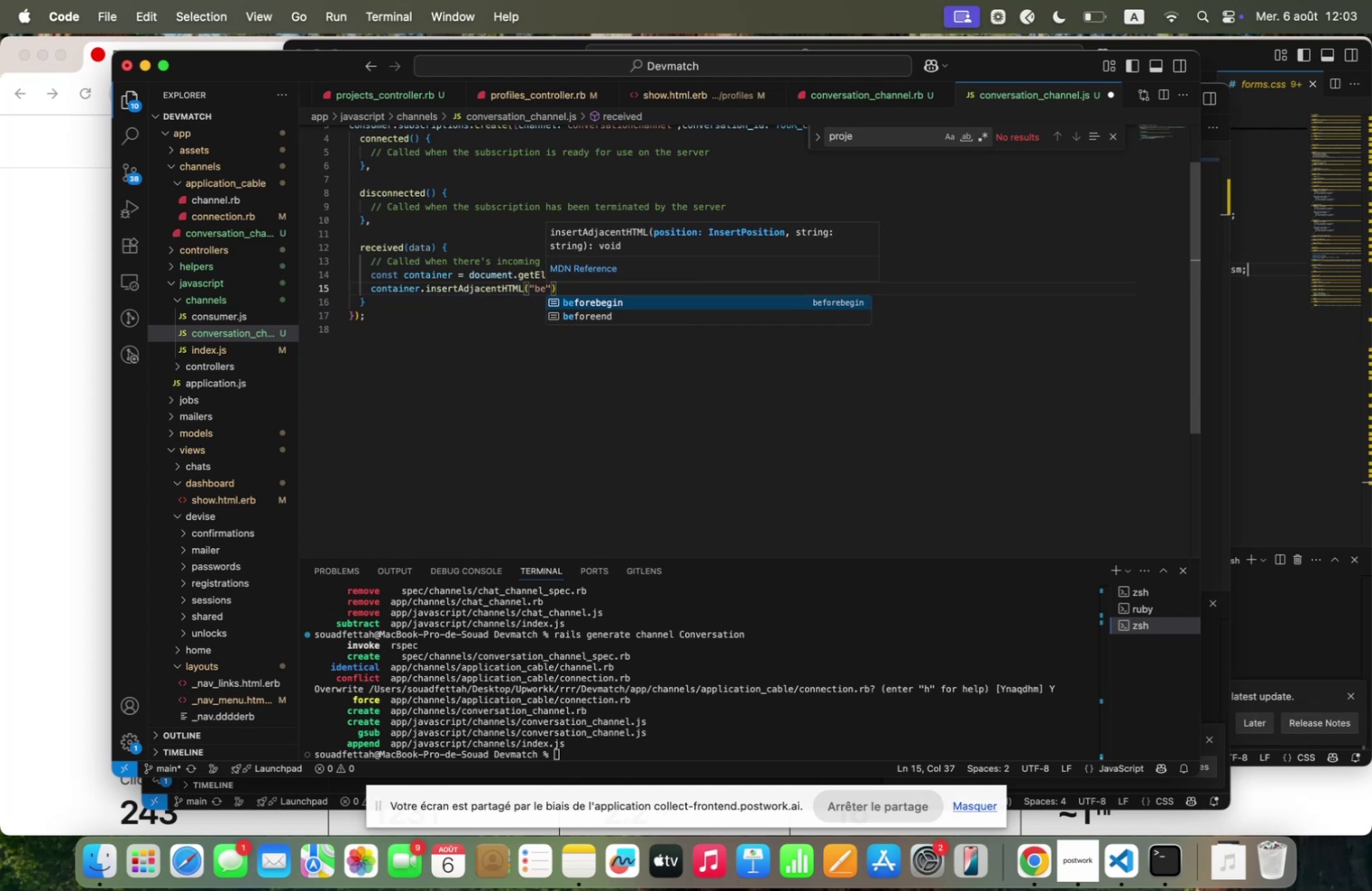 
key(ArrowDown)
 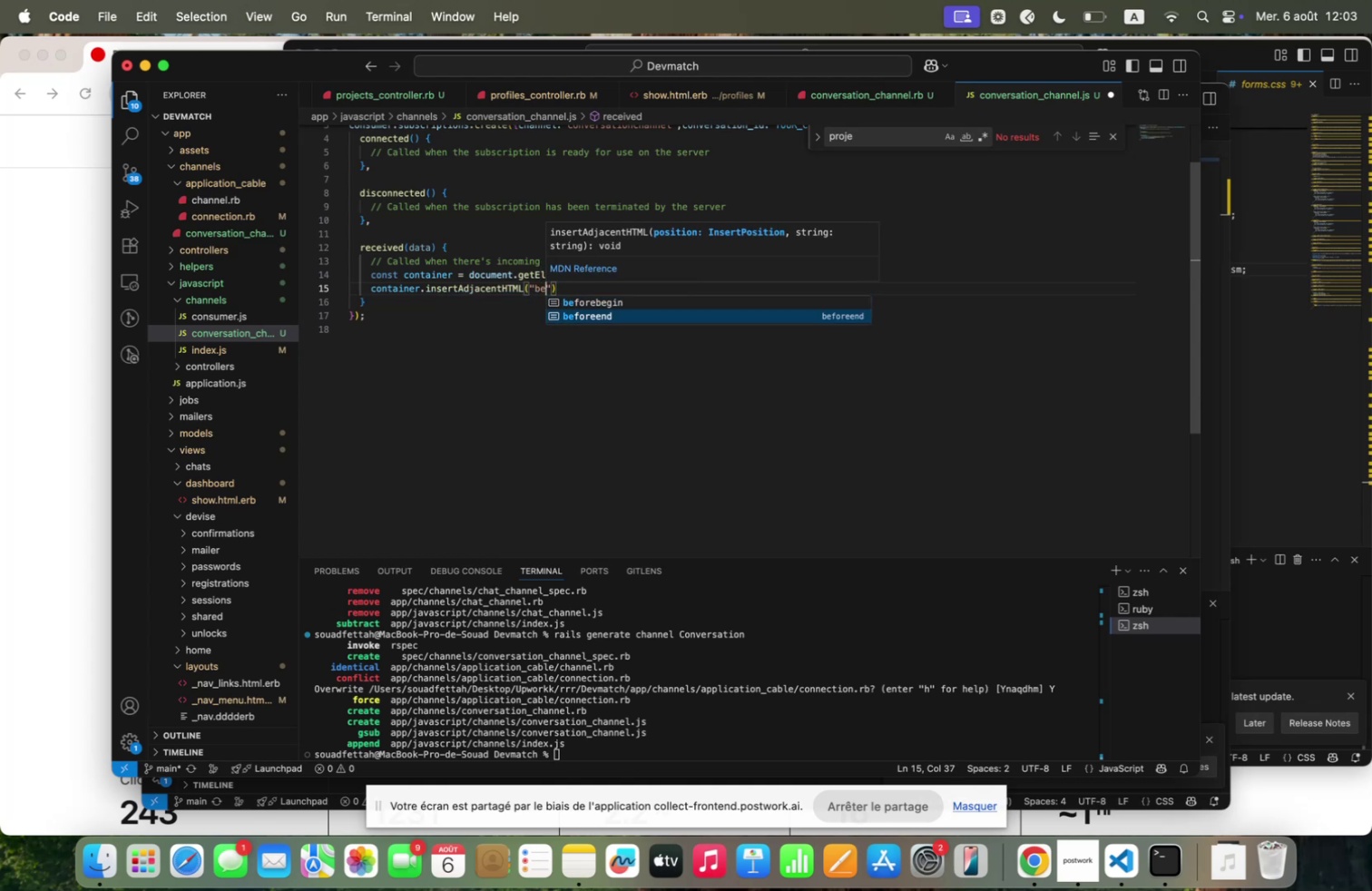 
key(Enter)
 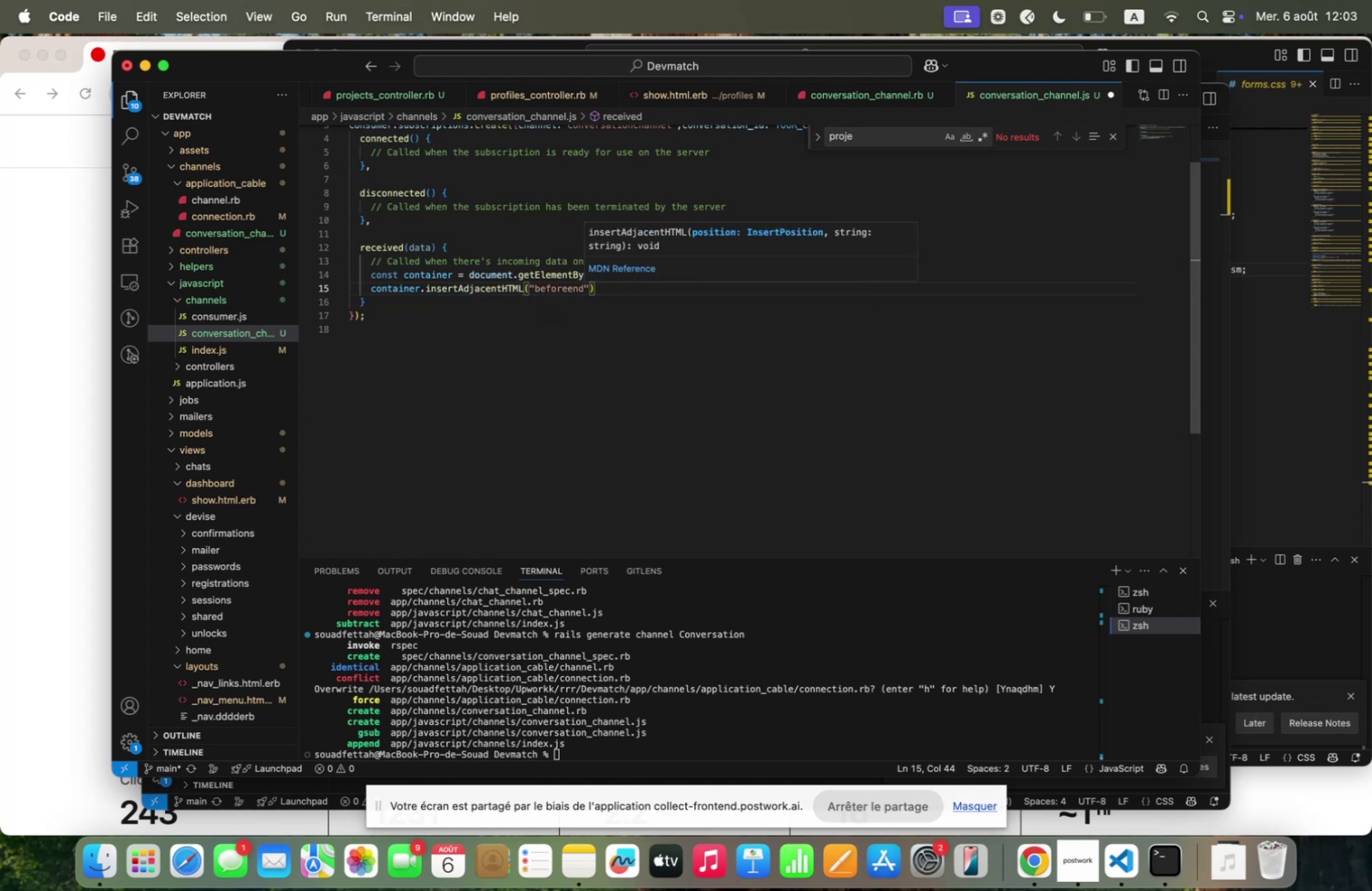 
key(ArrowRight)
 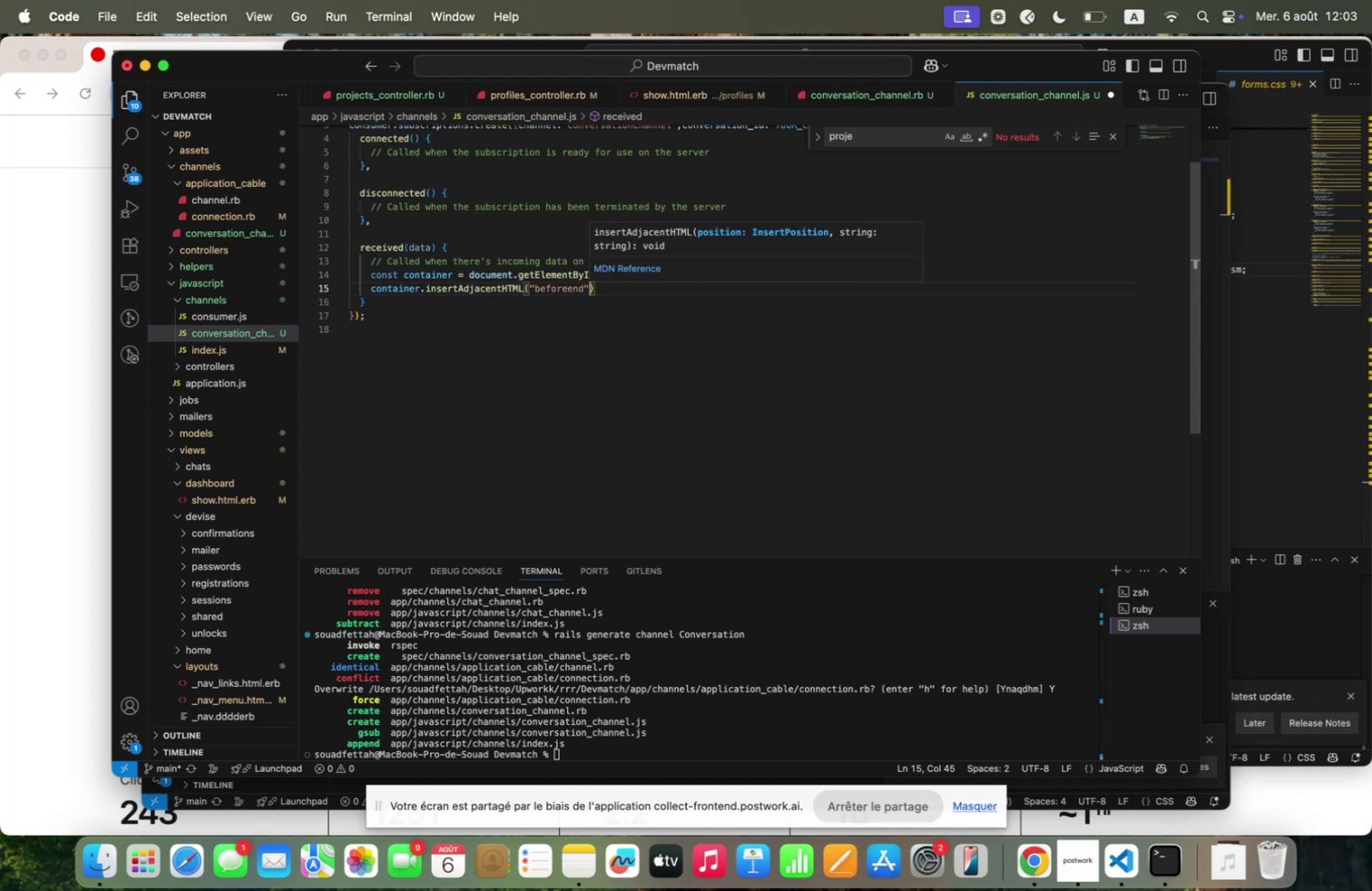 
type(mdqtq)
 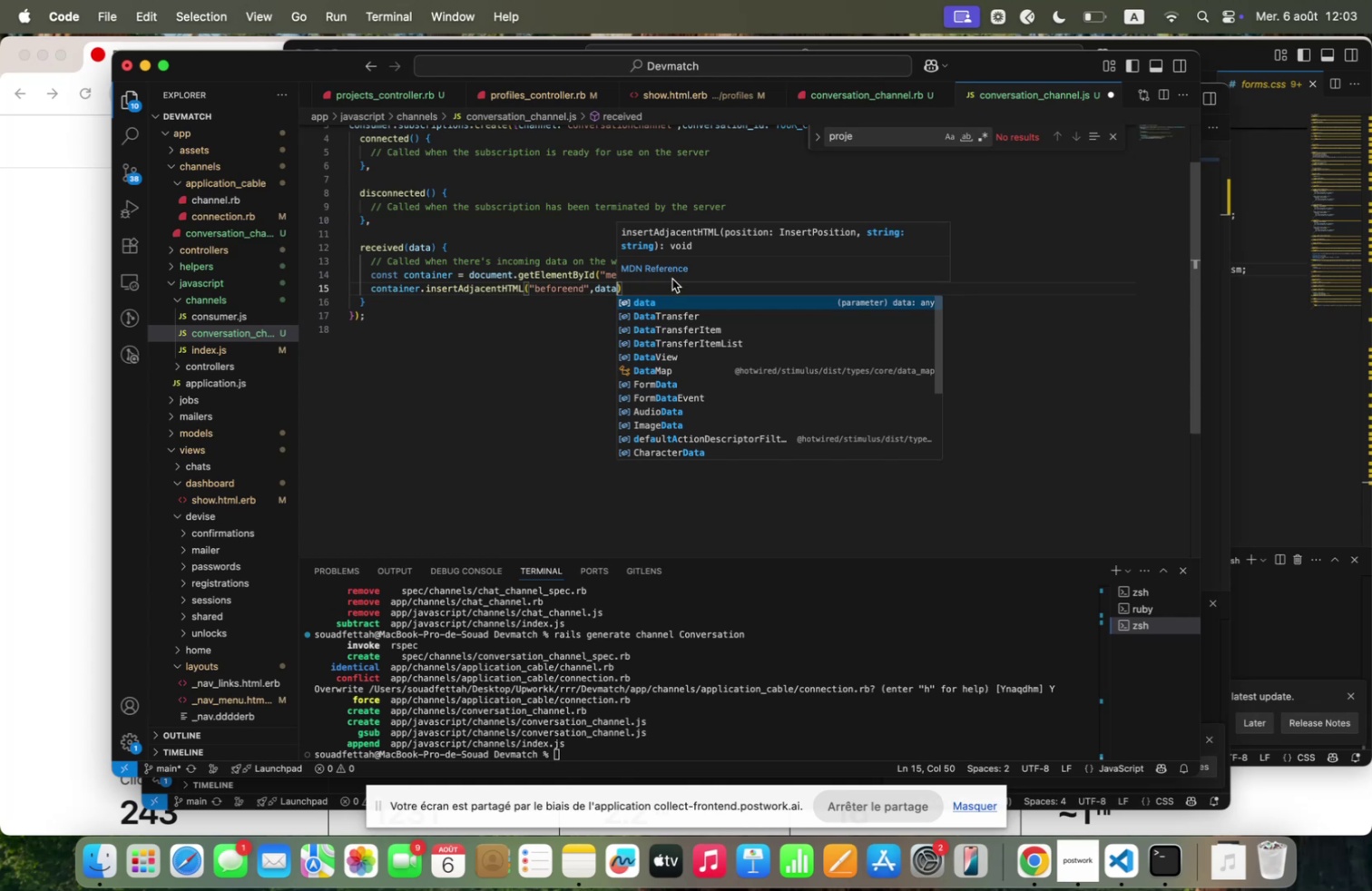 
left_click([641, 282])
 